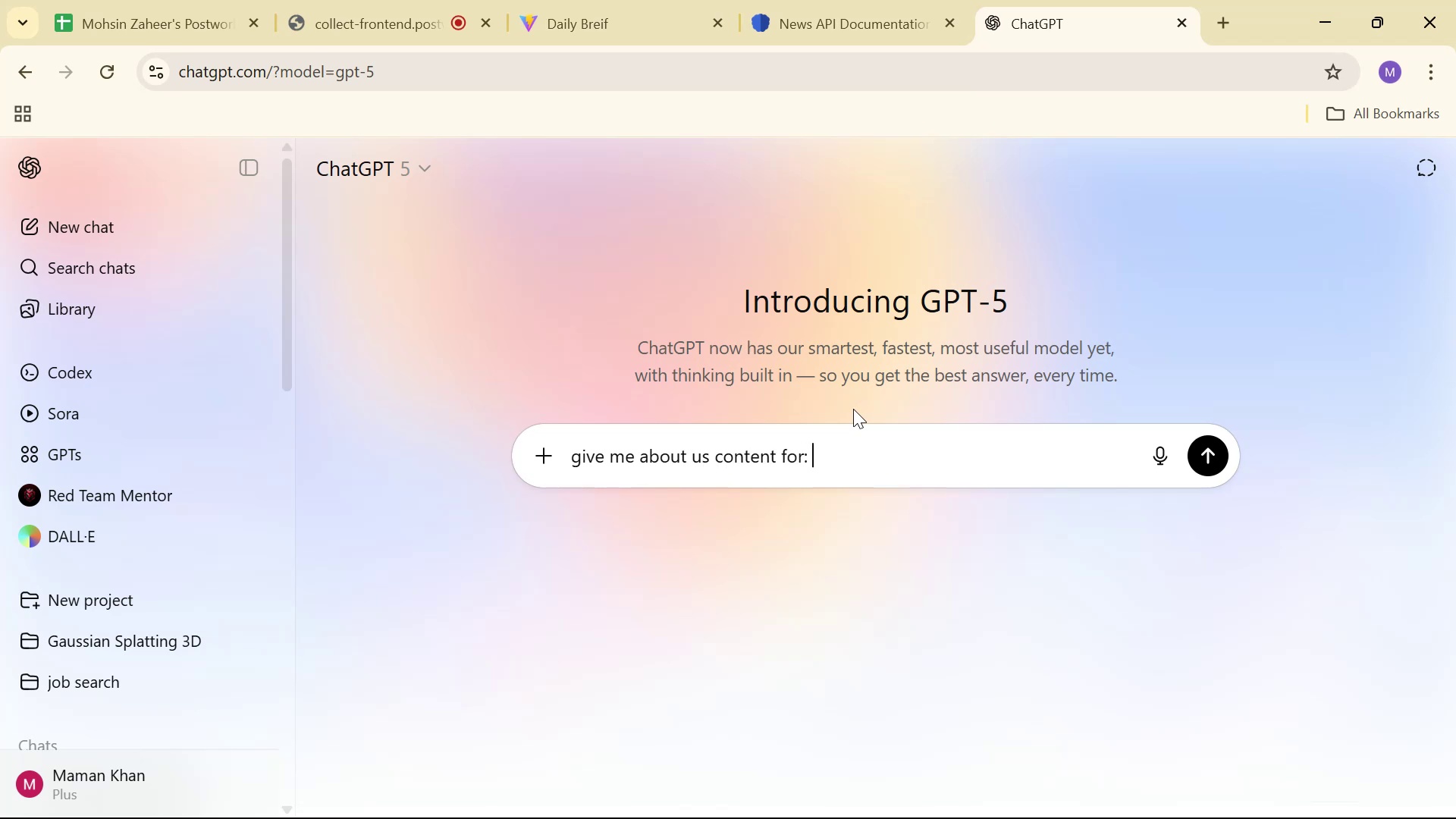 
key(Control+V)
 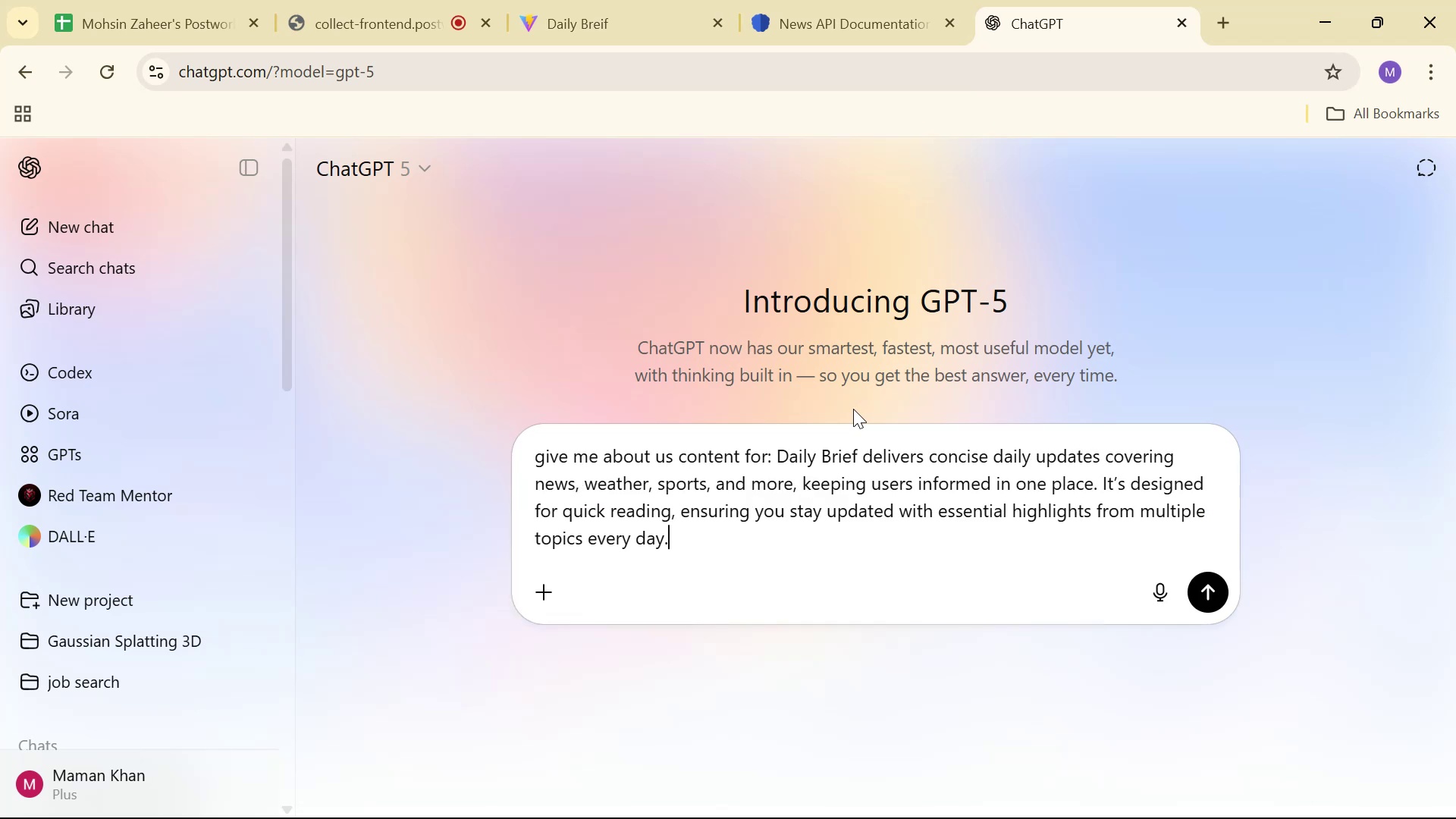 
key(Enter)
 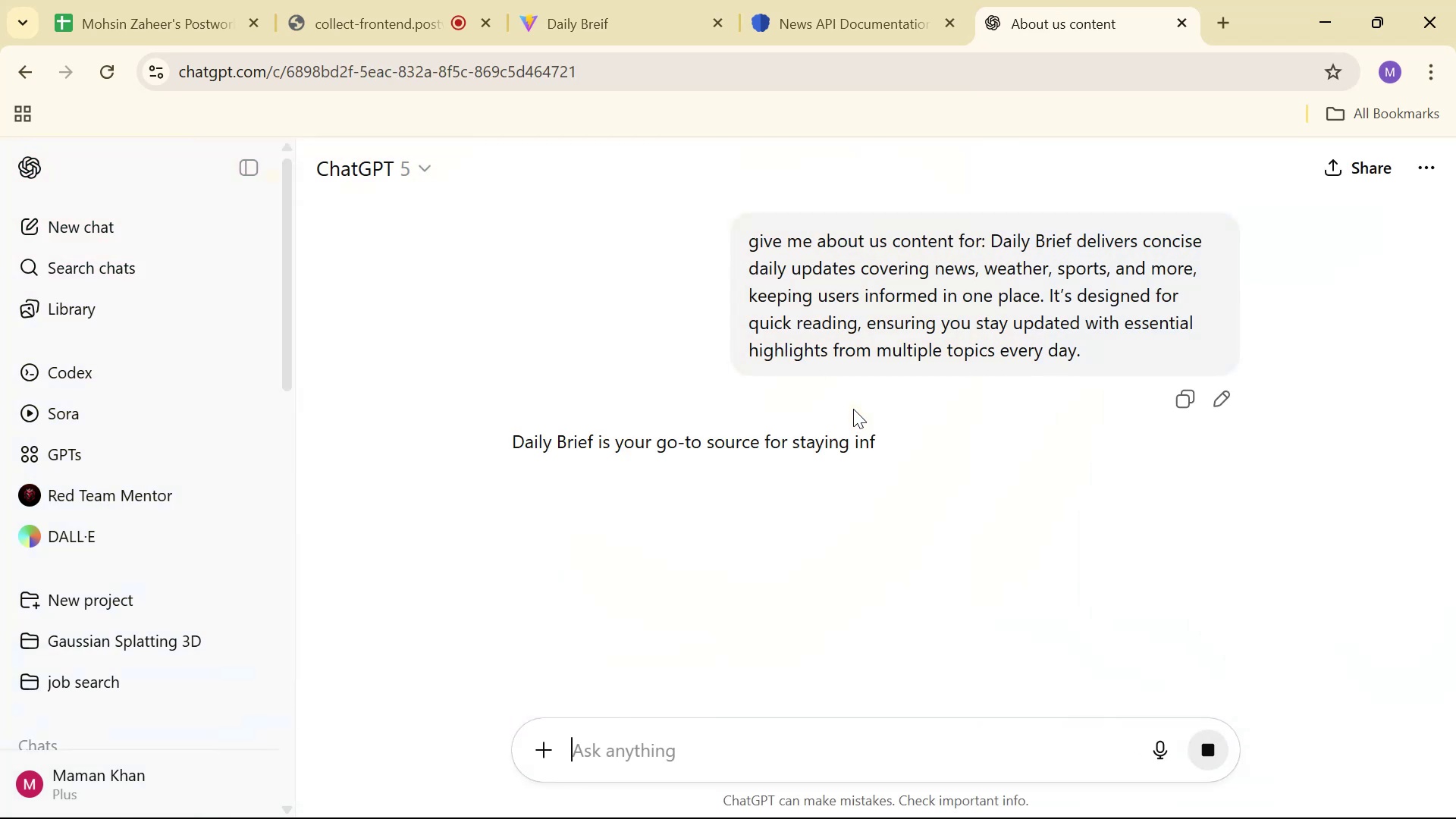 
scroll: coordinate [885, 386], scroll_direction: down, amount: 7.0
 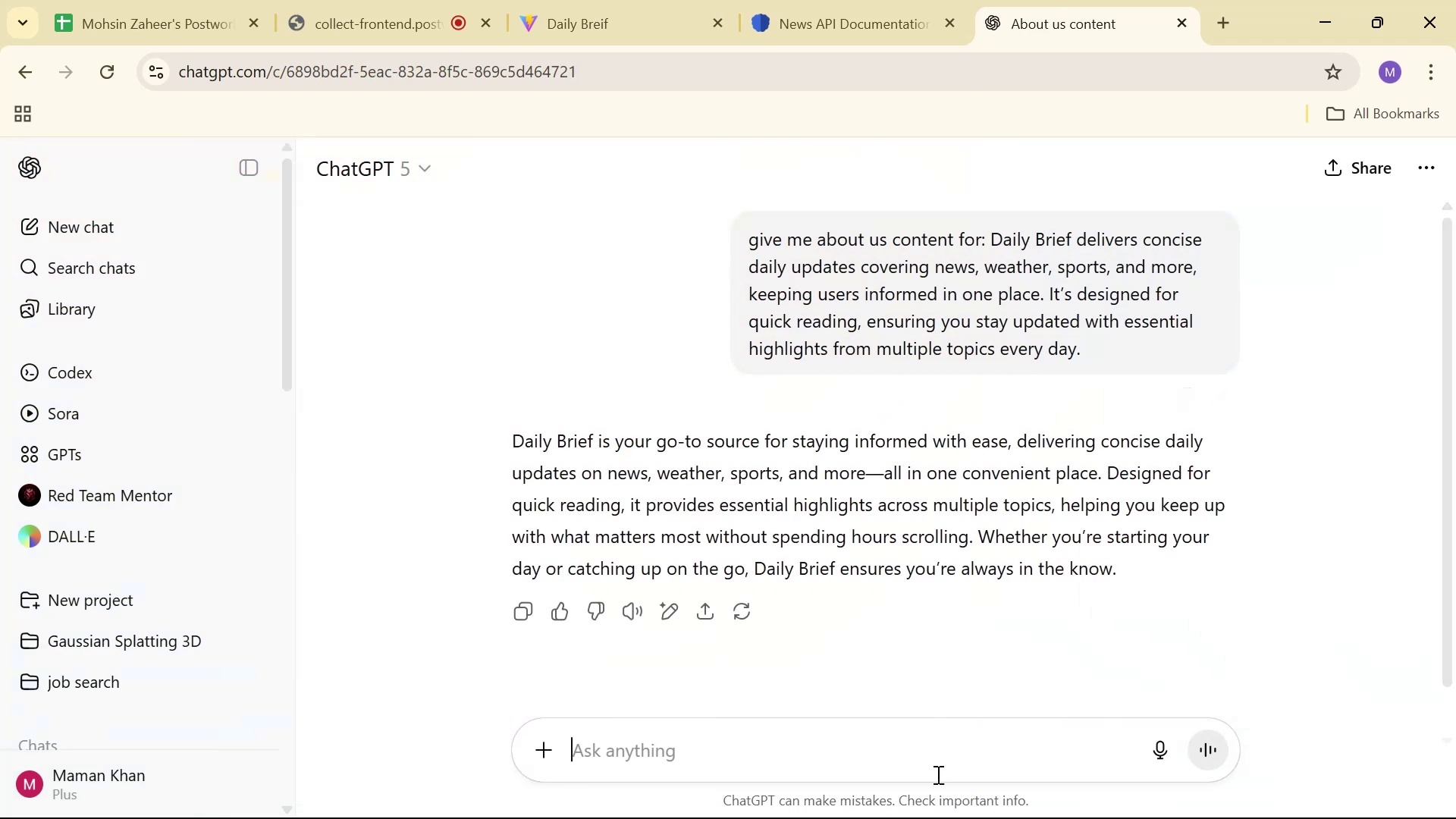 
left_click([947, 739])
 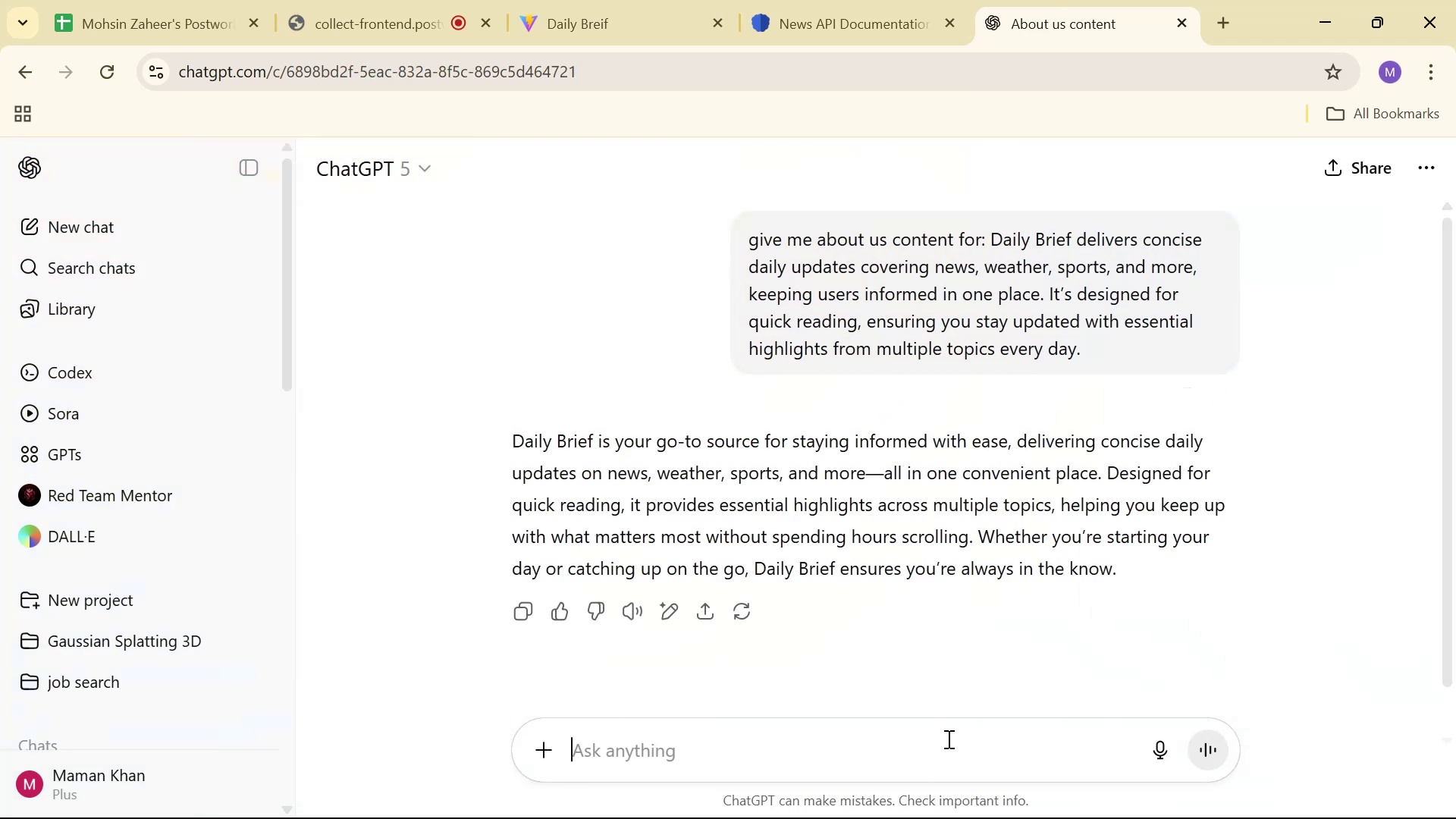 
type(heading)
 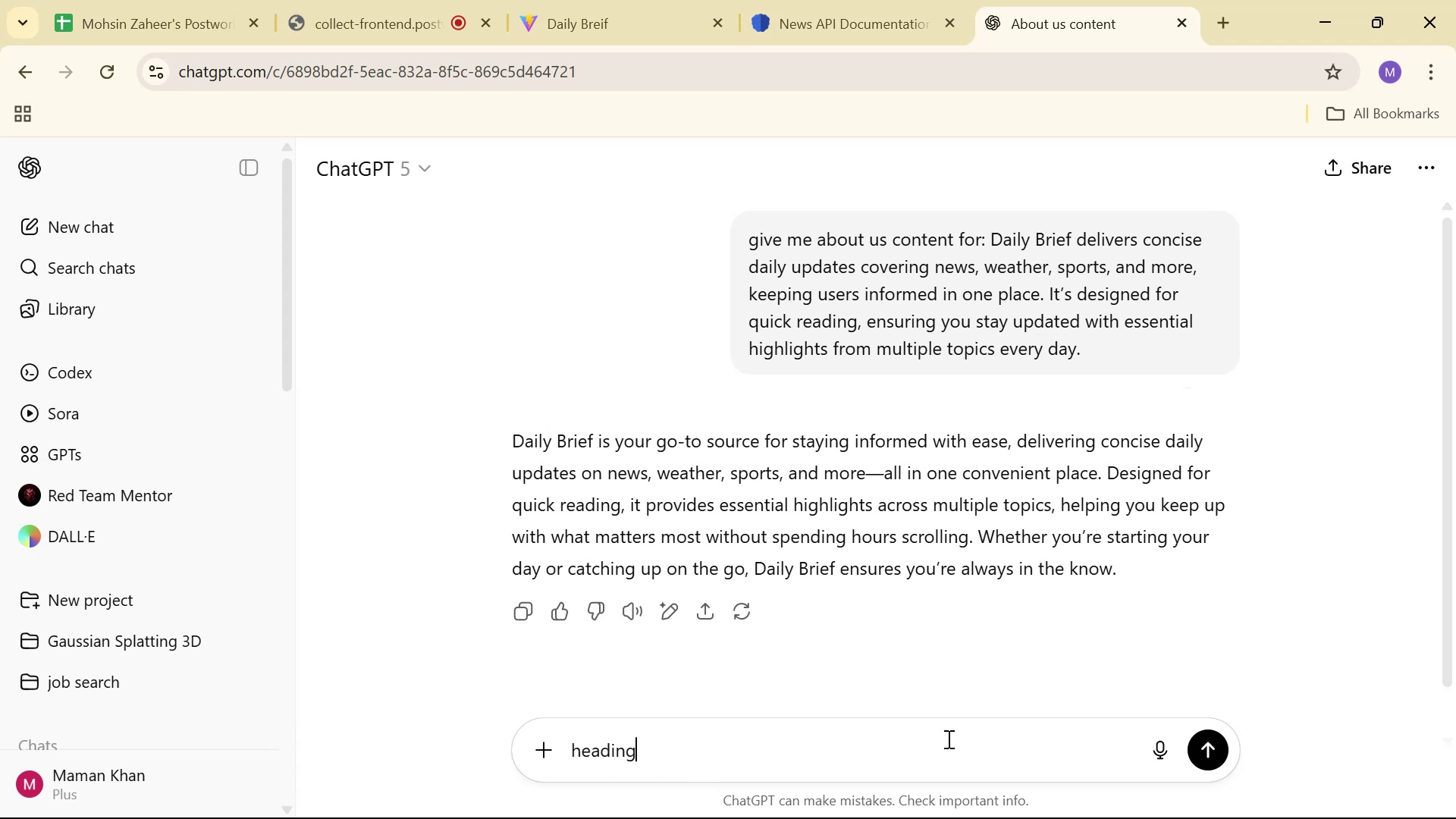 
key(Enter)
 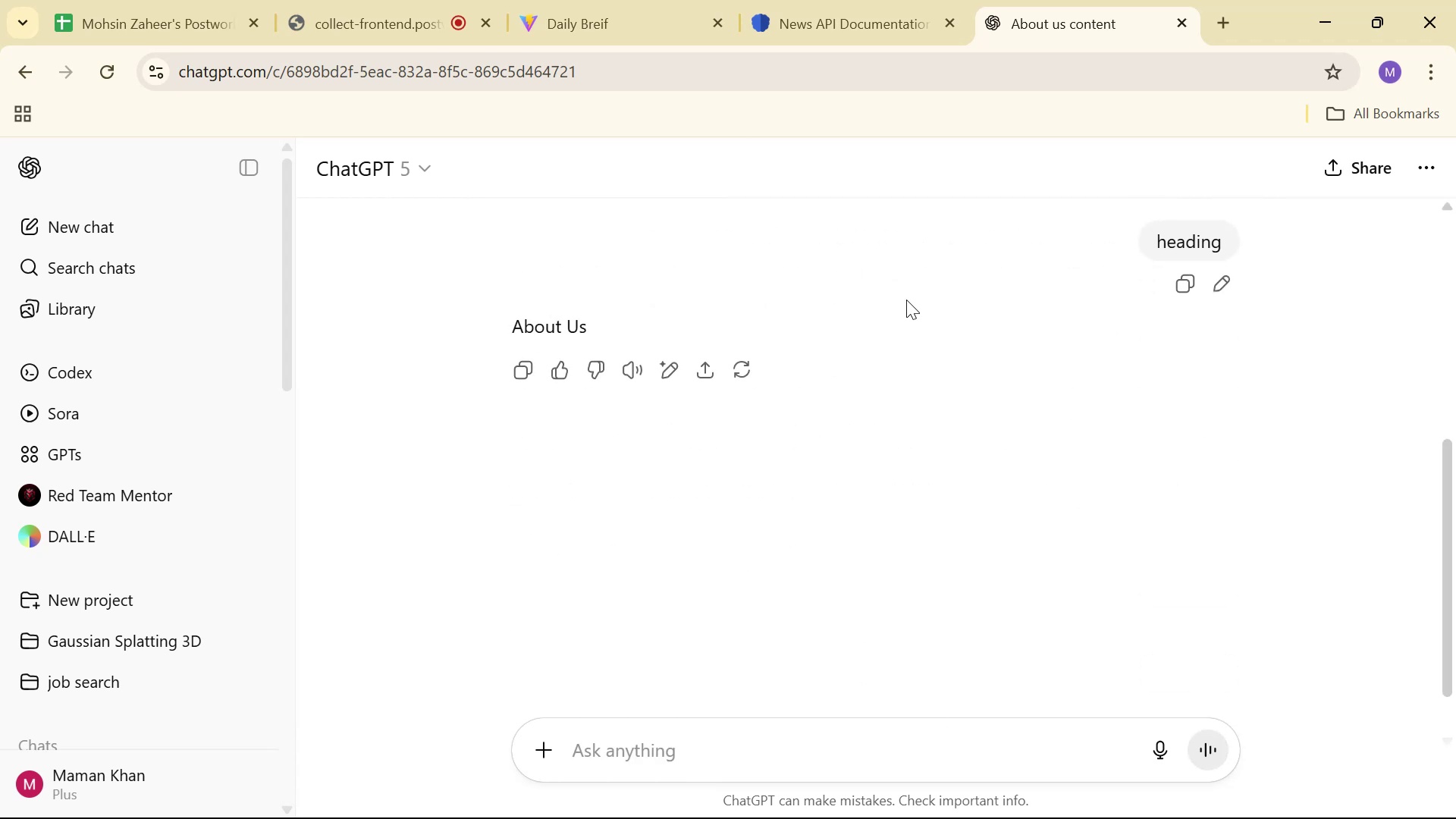 
type(nah a do)
key(Backspace)
key(Backspace)
type(gio)
key(Backspace)
key(Backspace)
type(ood one)
 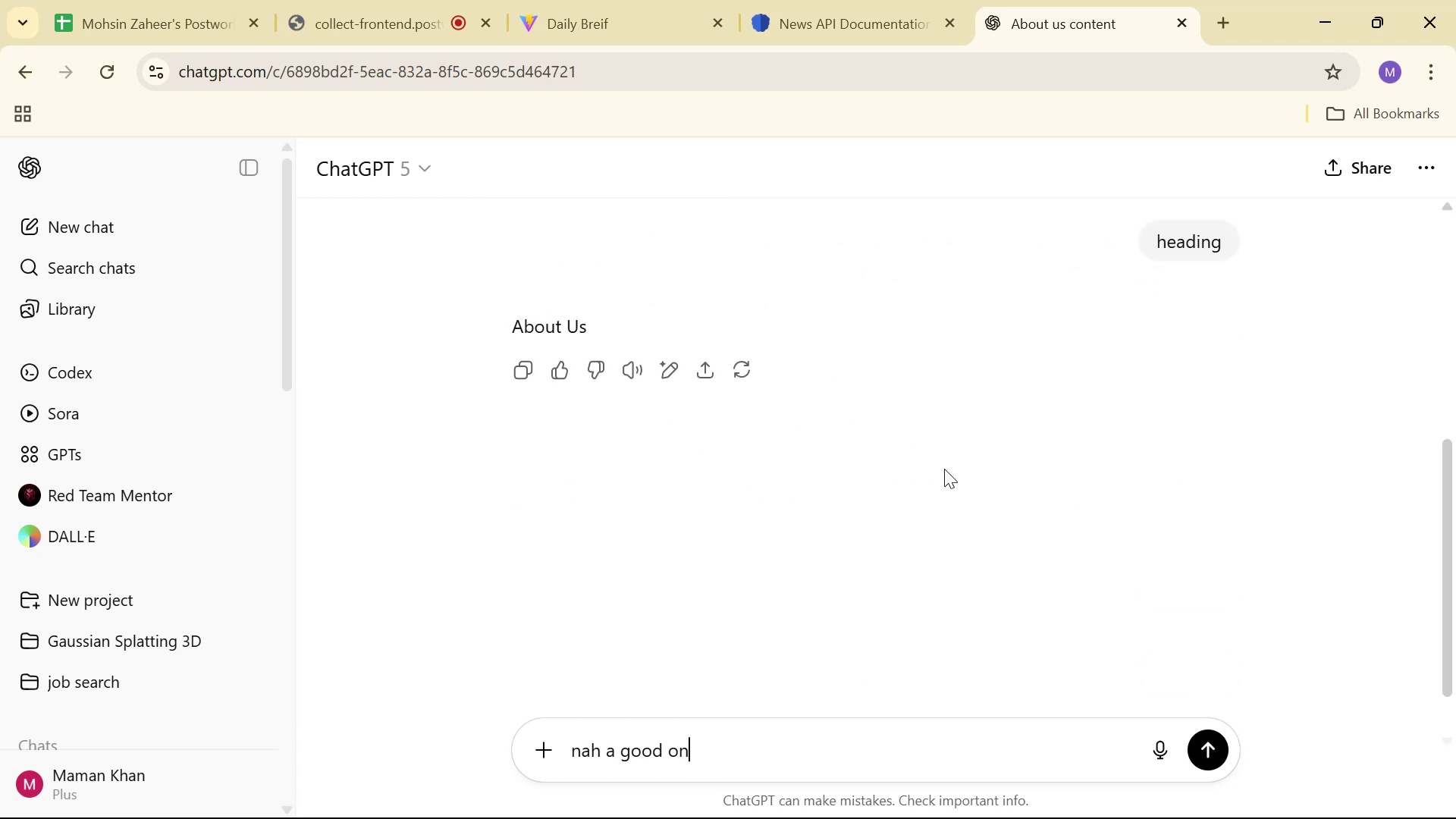 
key(Enter)
 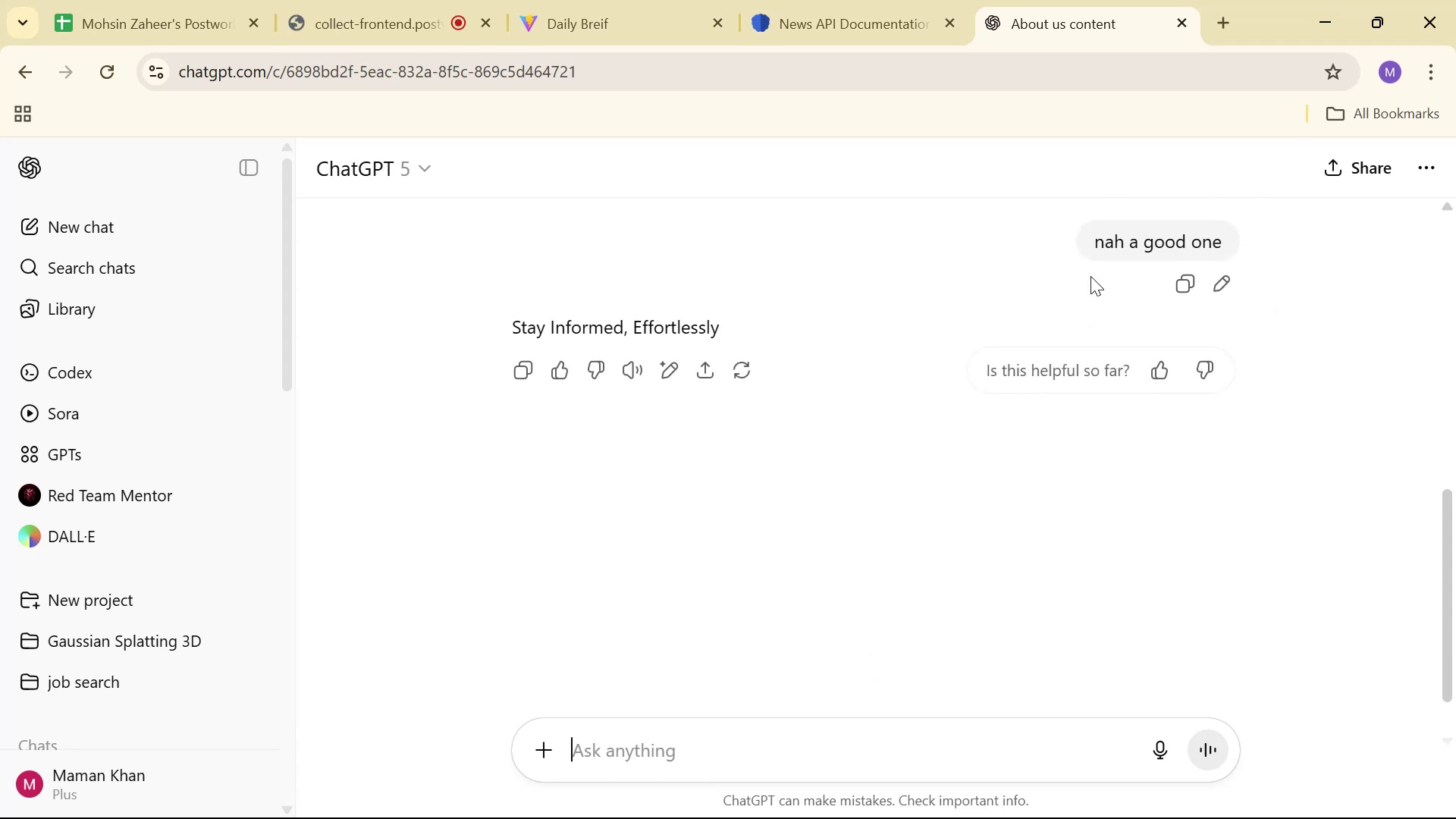 
left_click_drag(start_coordinate=[505, 315], to_coordinate=[705, 310])
 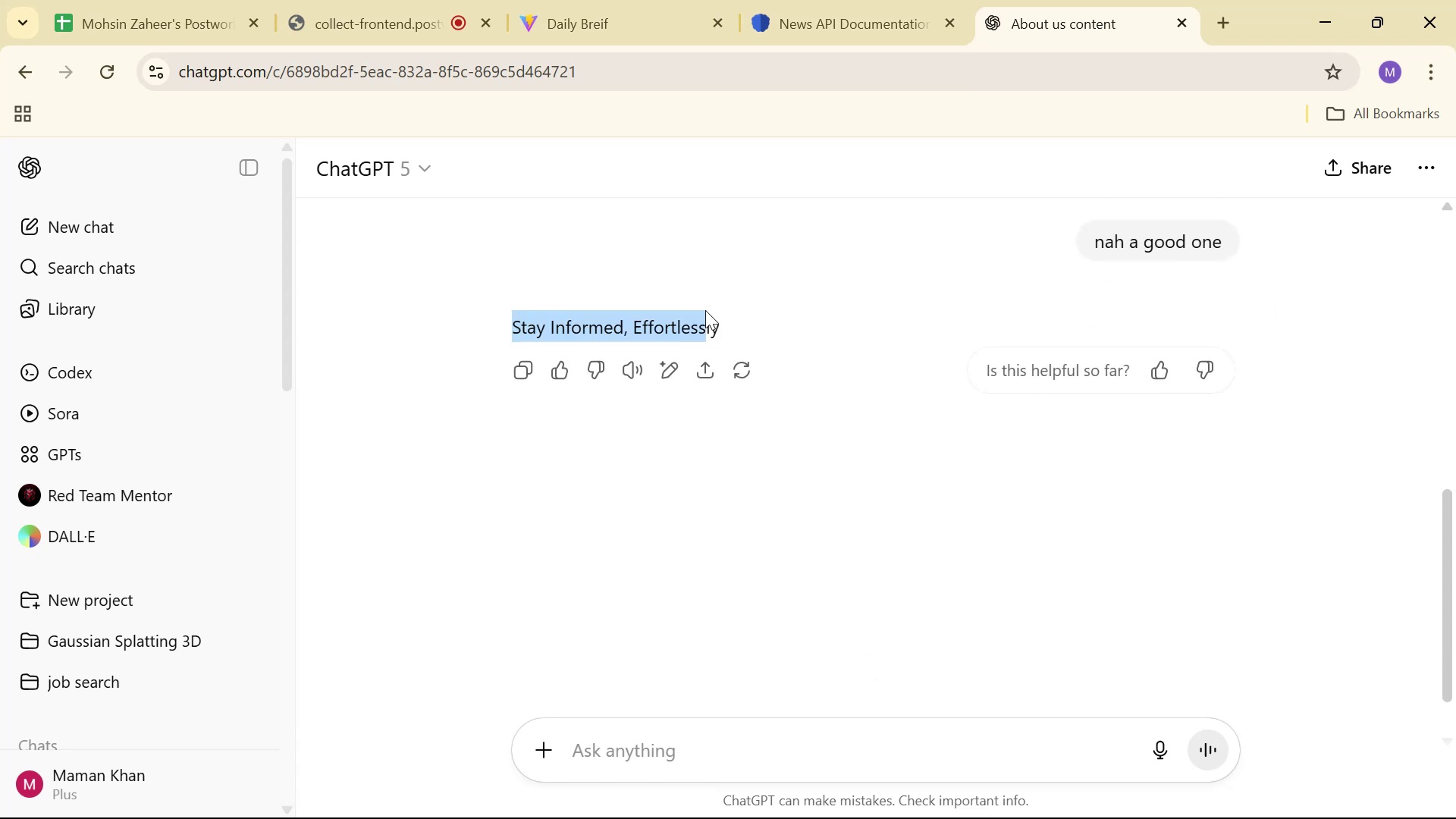 
left_click_drag(start_coordinate=[717, 310], to_coordinate=[729, 317])
 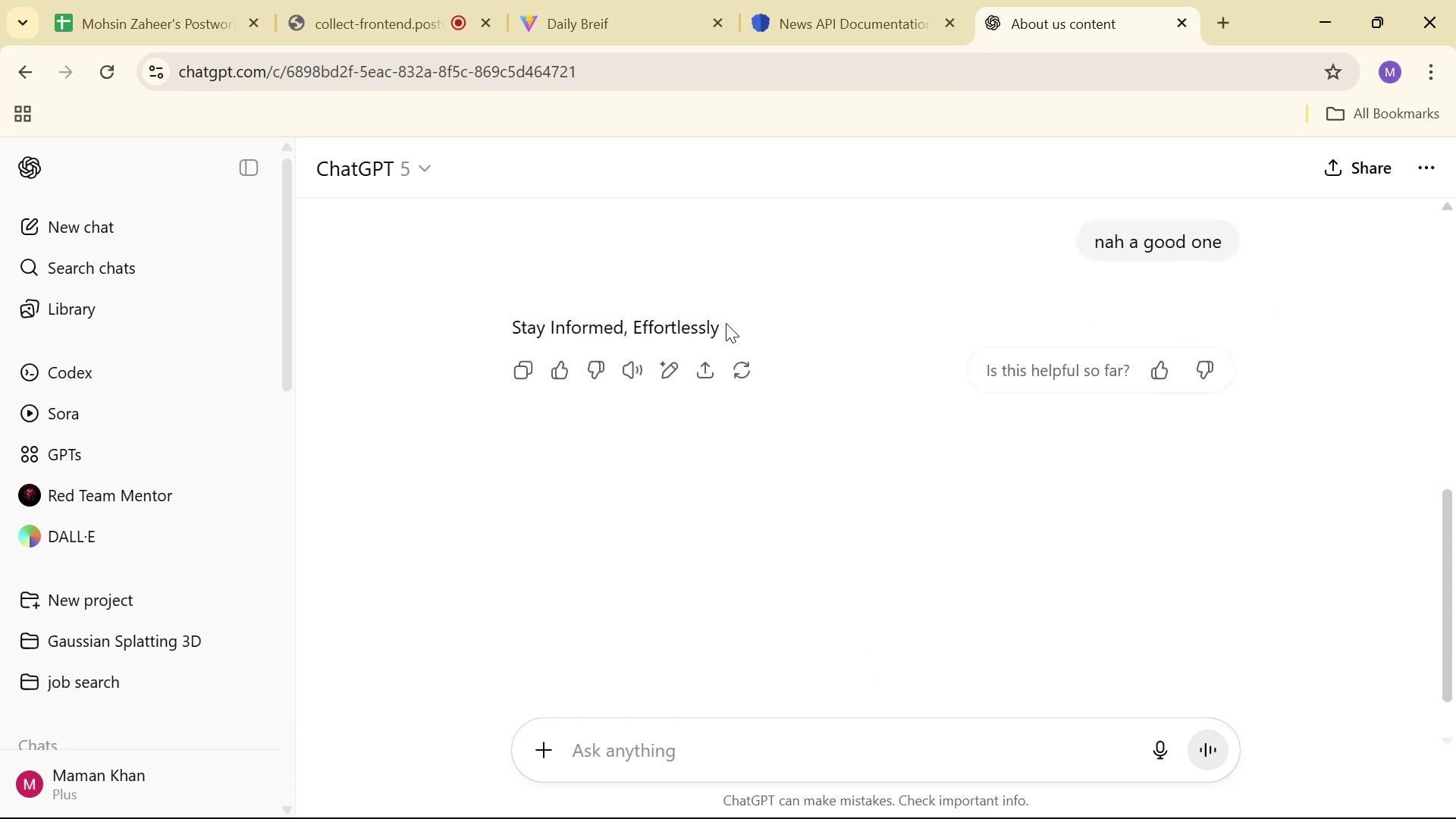 
left_click([726, 323])
 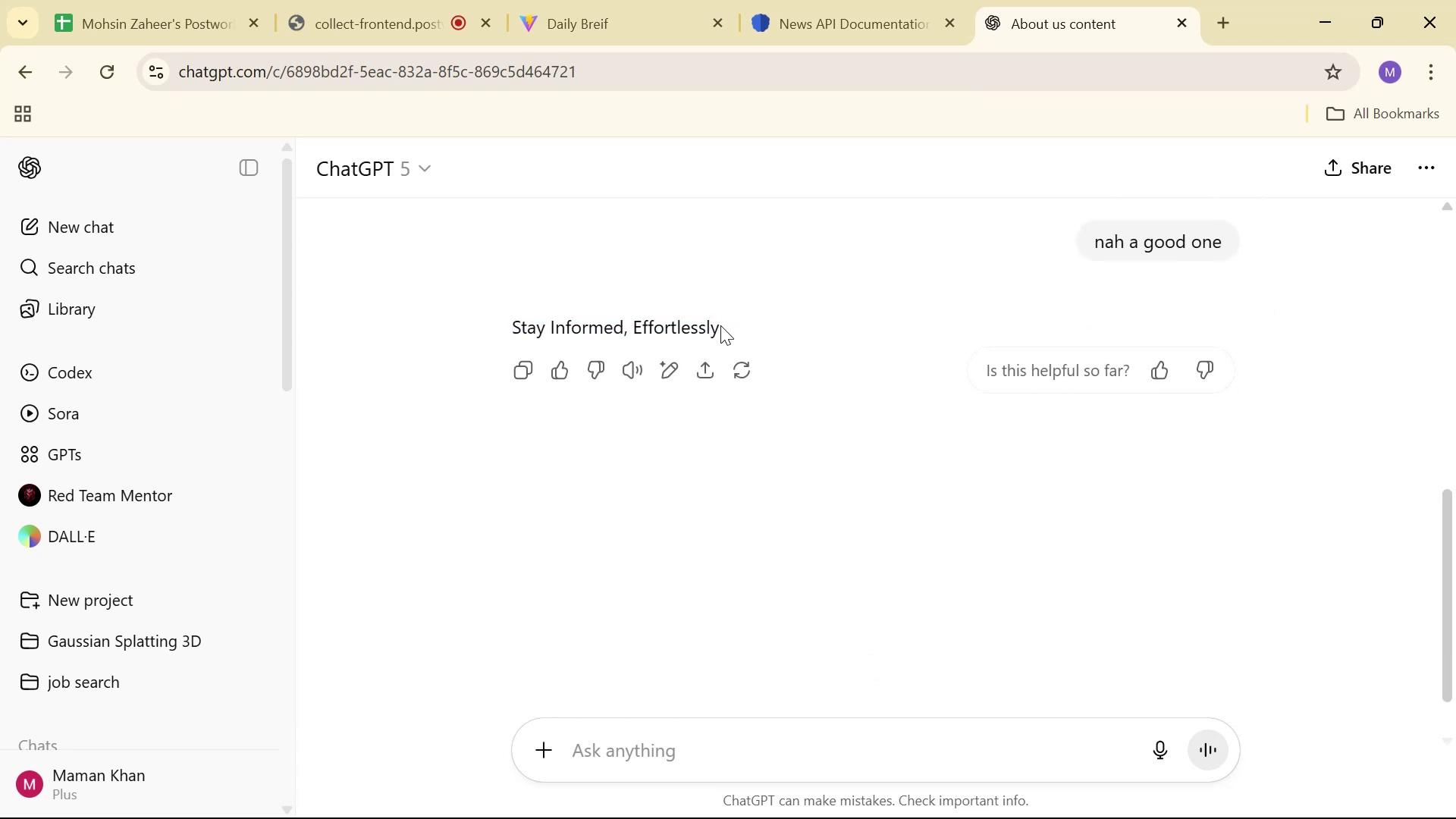 
left_click_drag(start_coordinate=[715, 329], to_coordinate=[506, 332])
 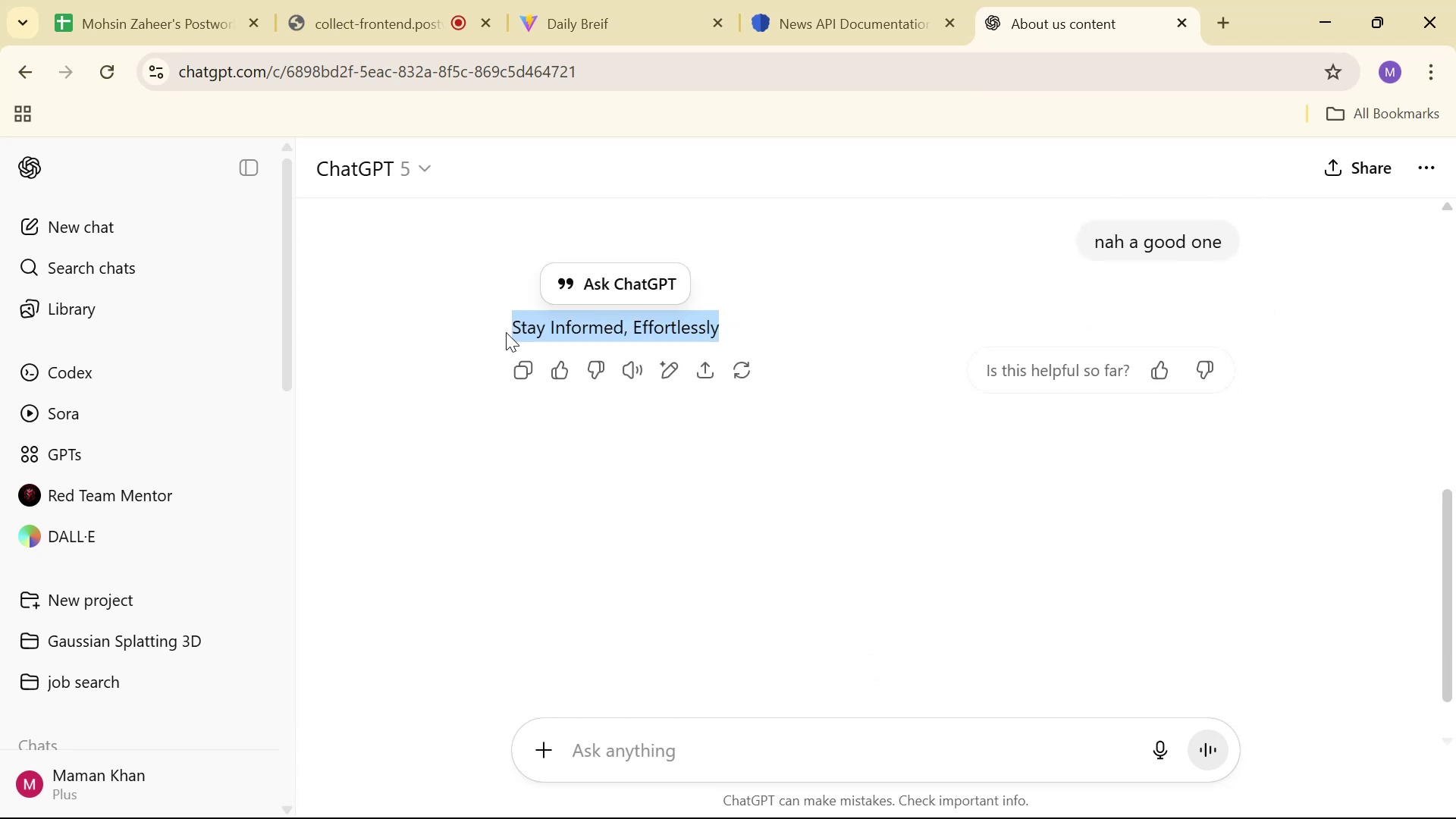 
key(Control+C)
 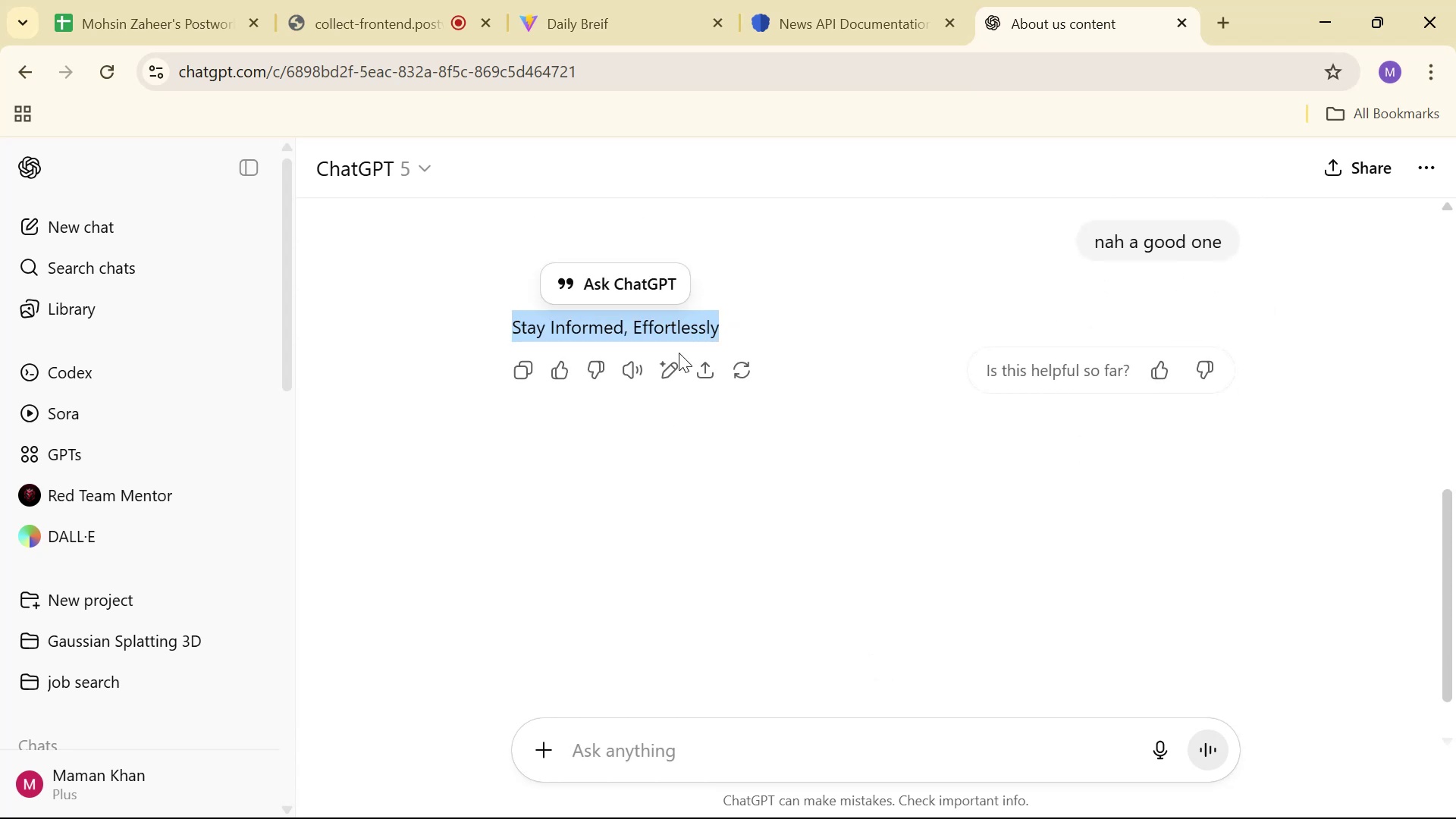 
key(Alt+AltLeft)
 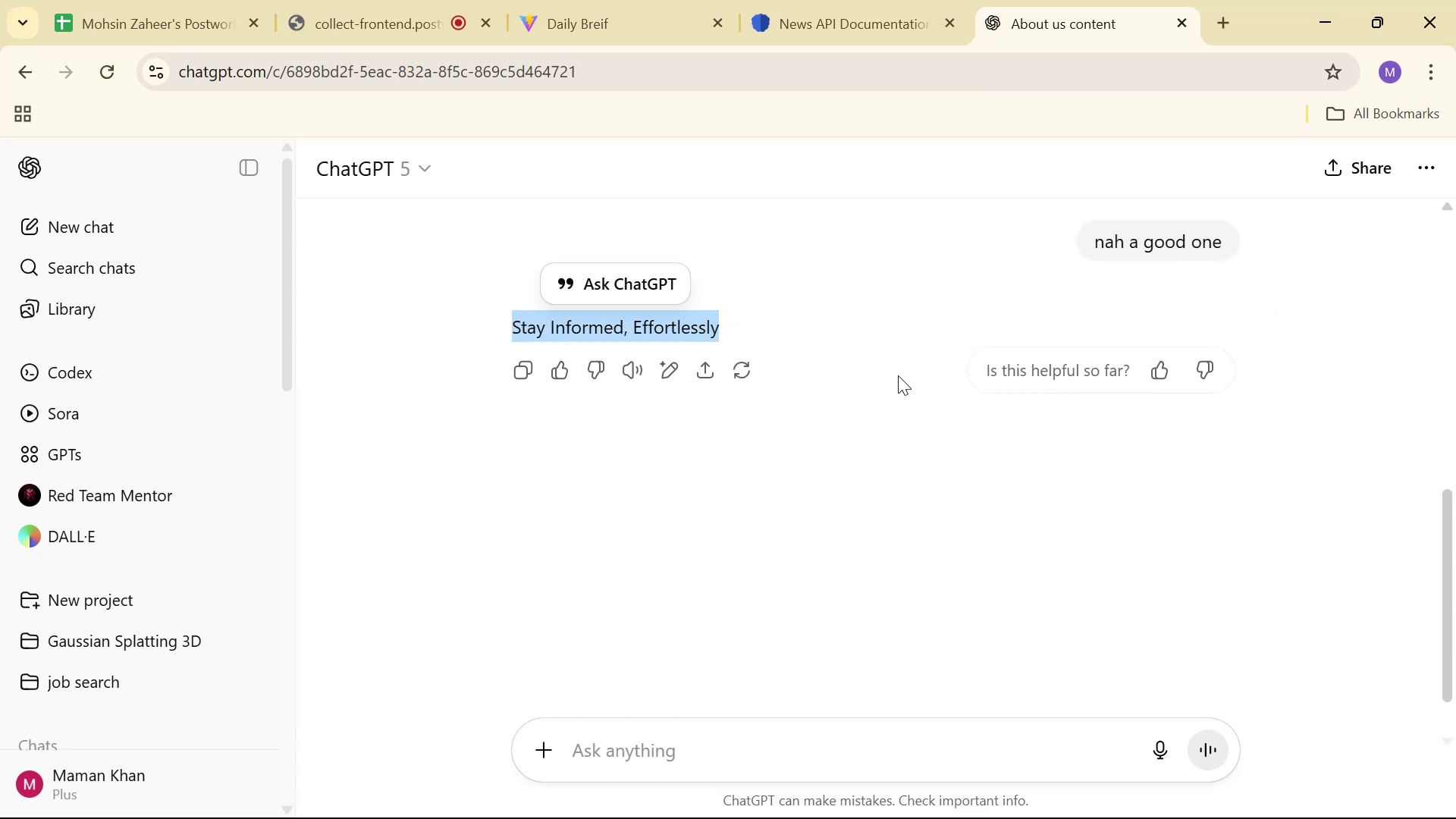 
key(Alt+Tab)
 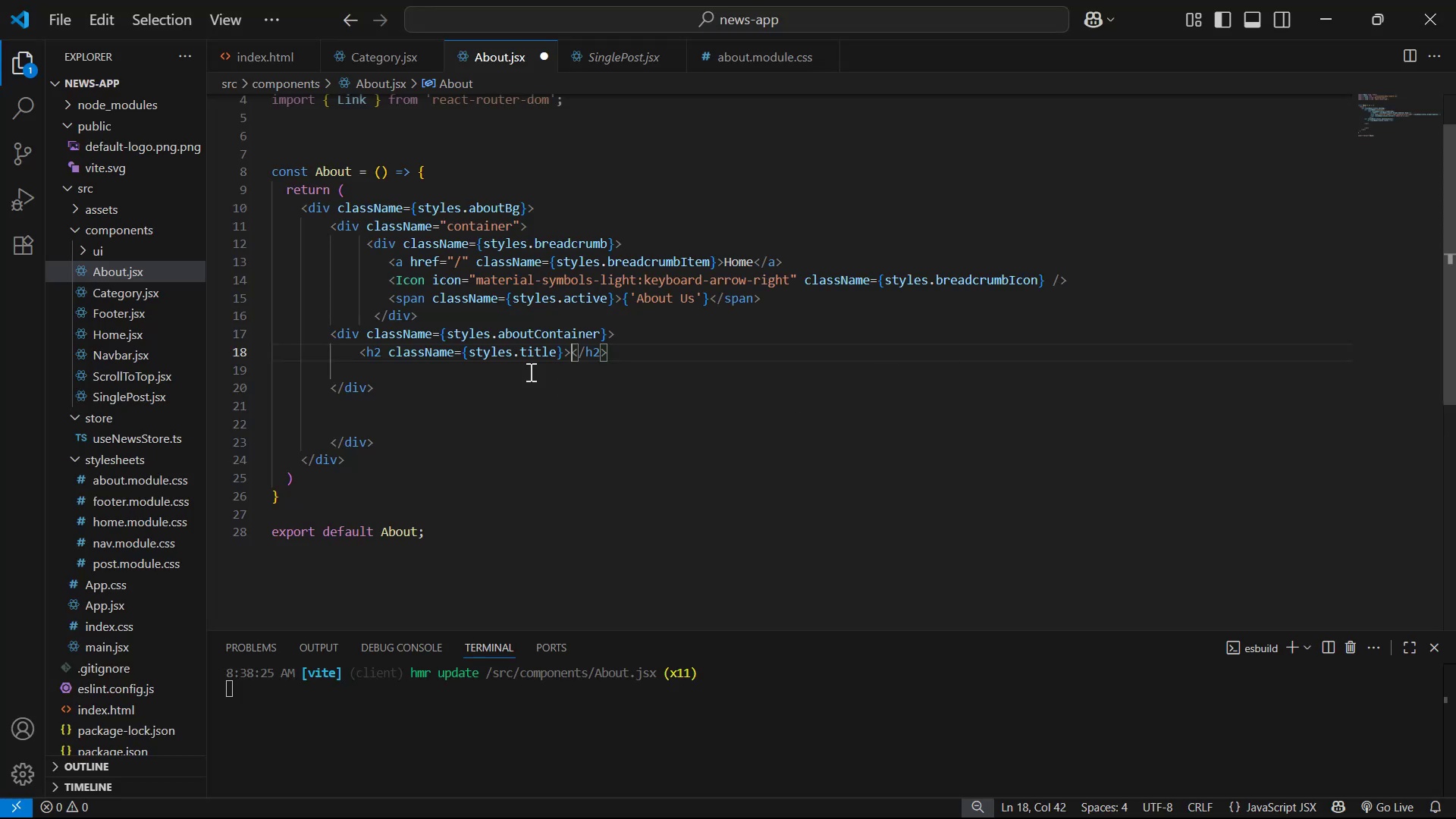 
key(Control+V)
 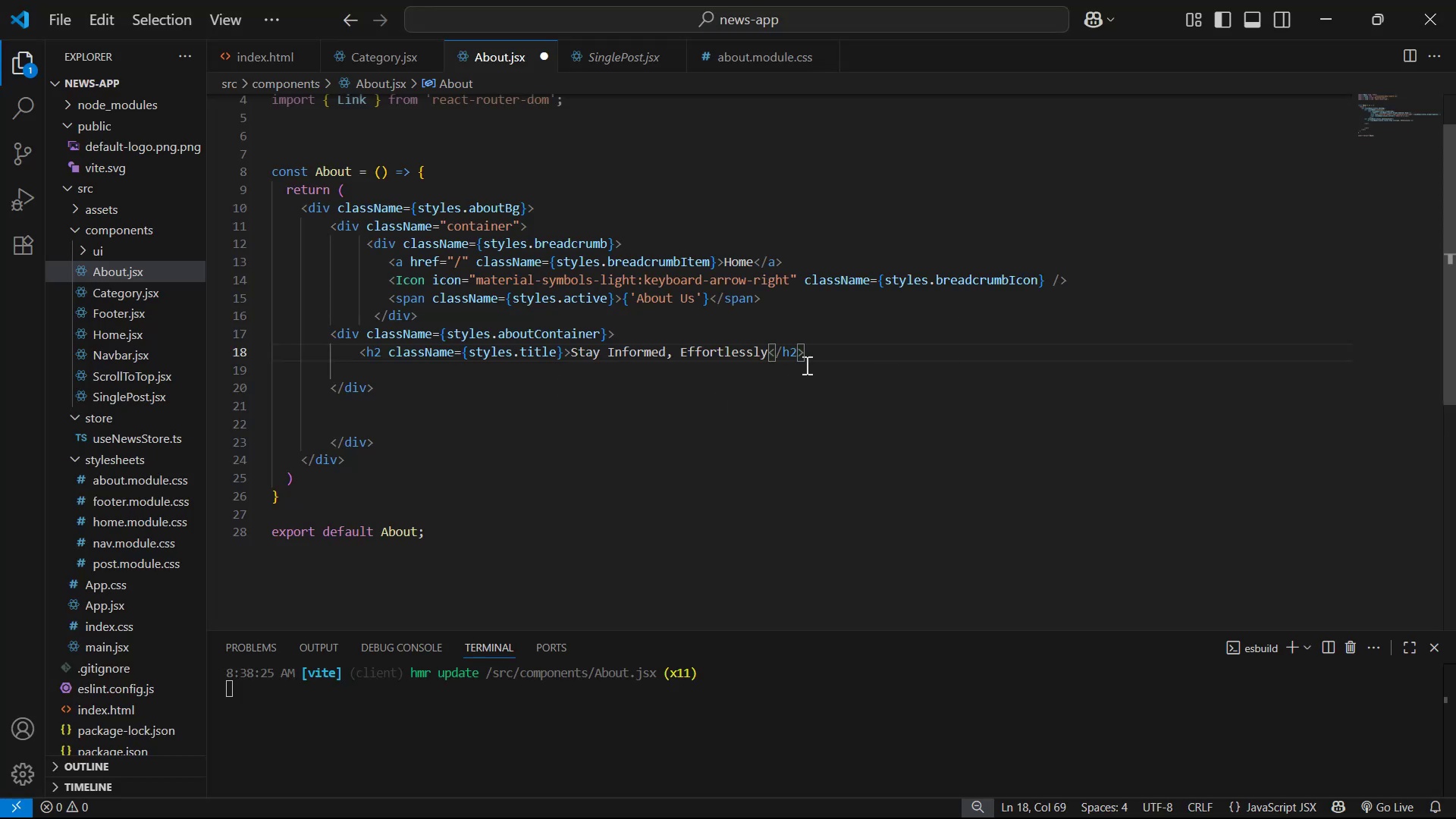 
left_click([811, 359])
 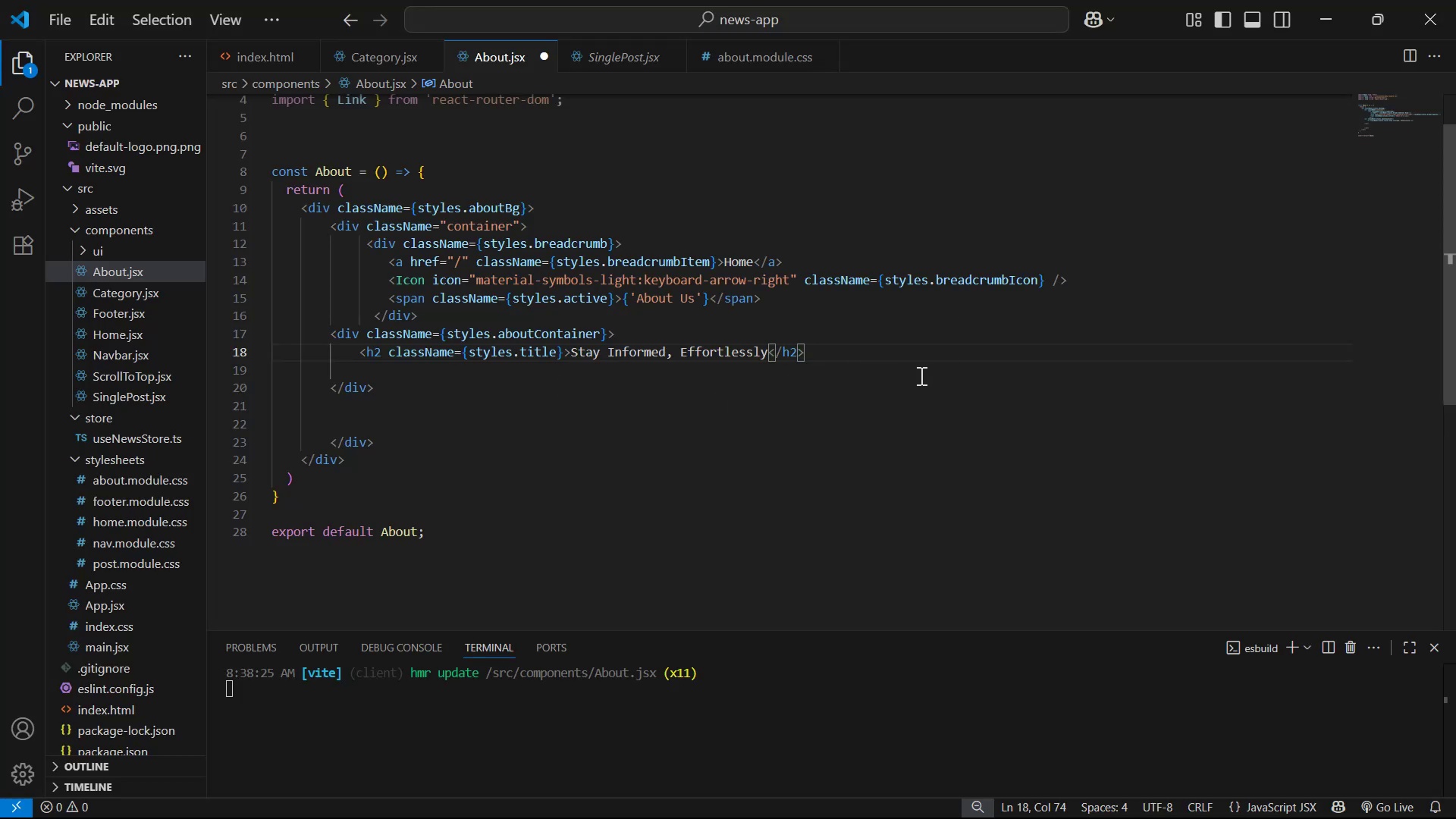 
key(Enter)
 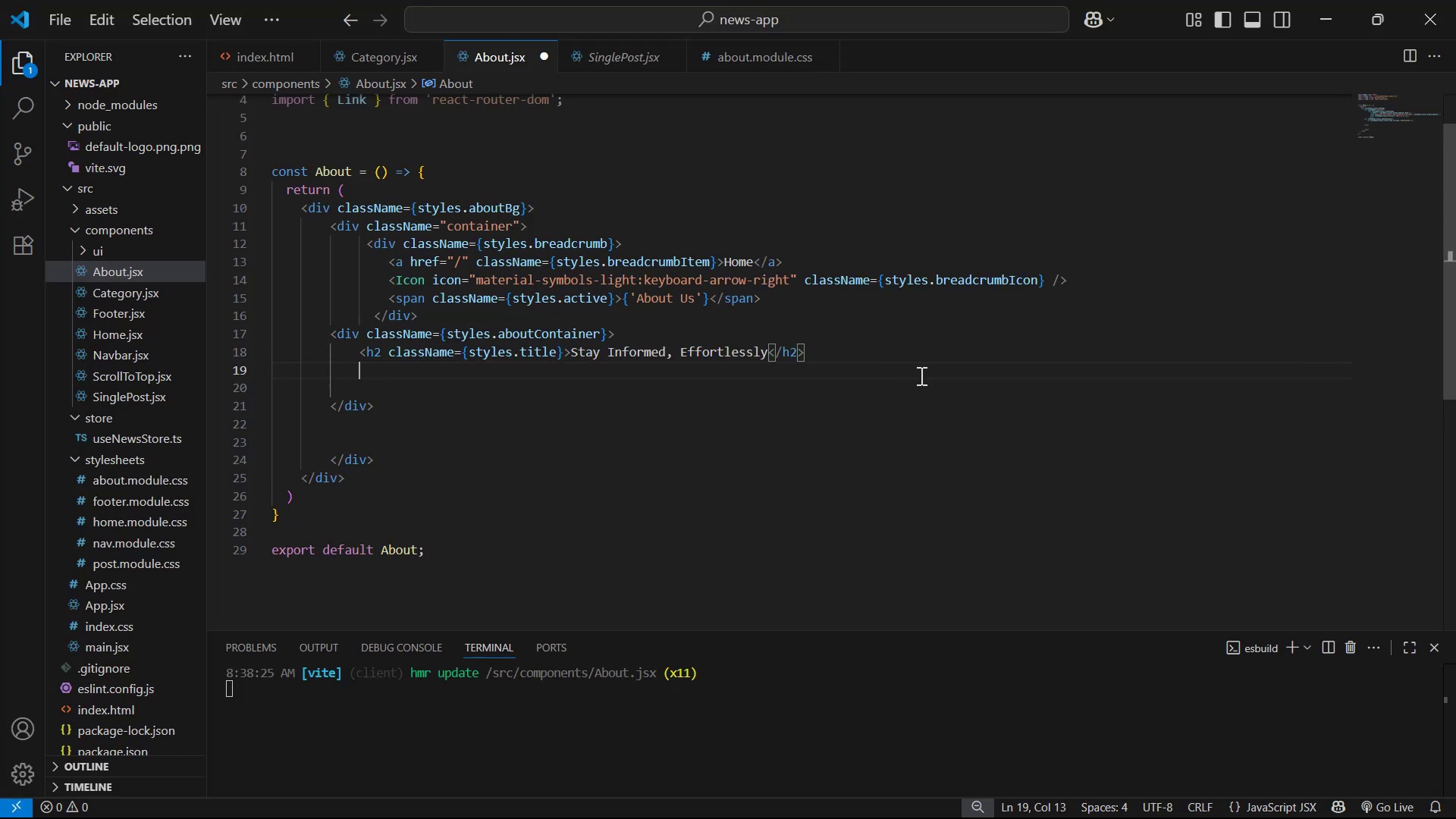 
key(Enter)
 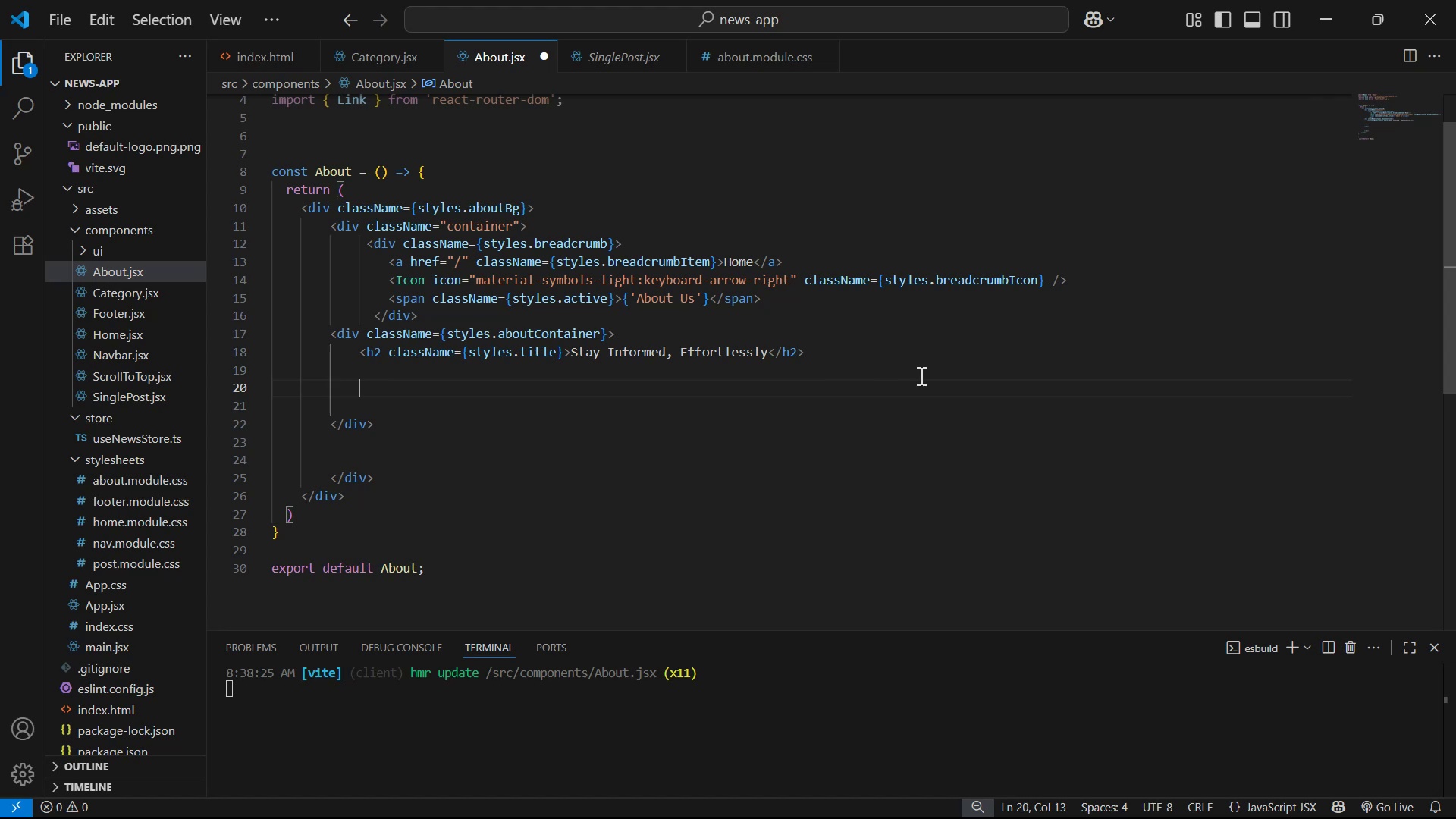 
type(div)
 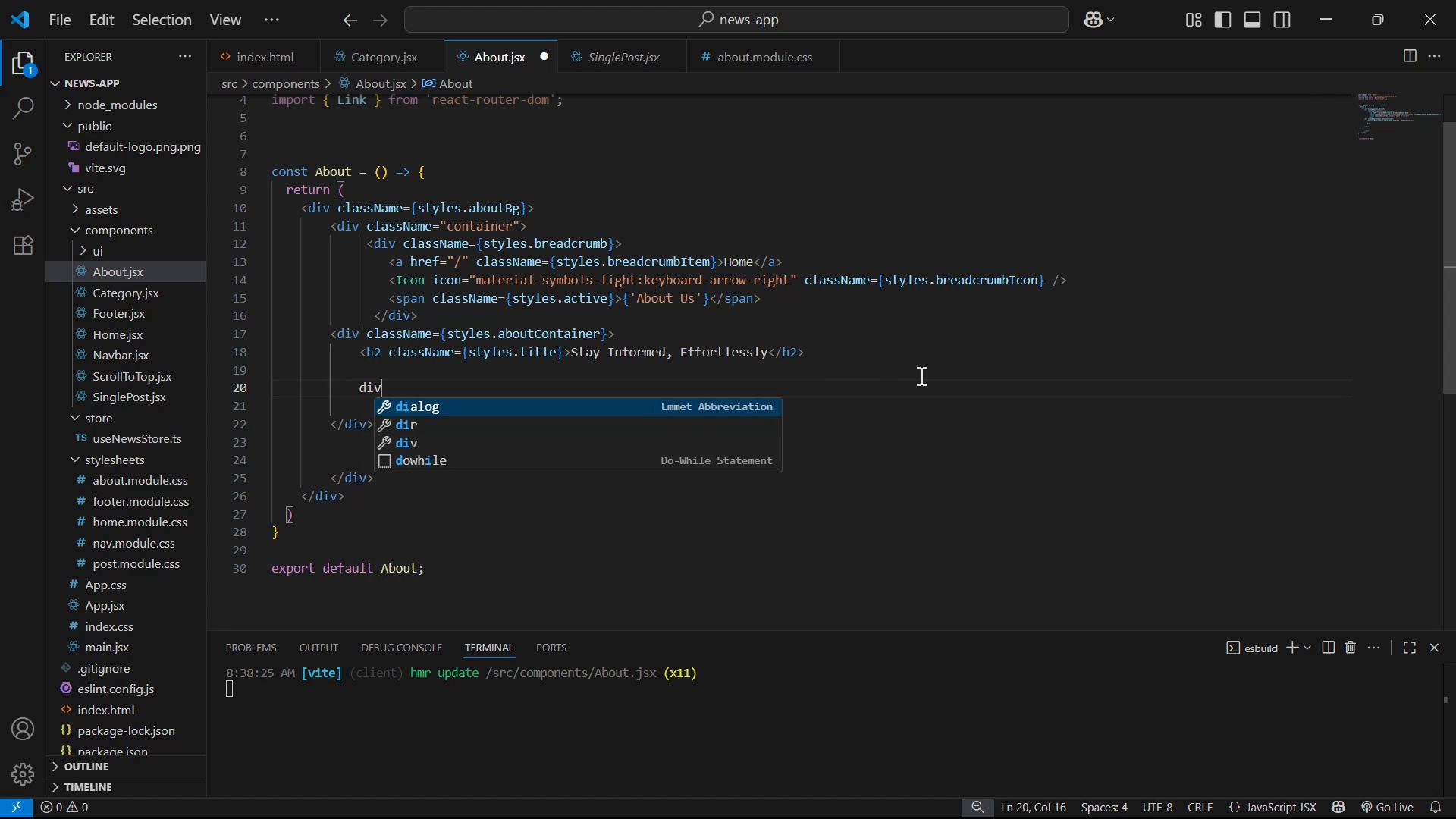 
key(Enter)
 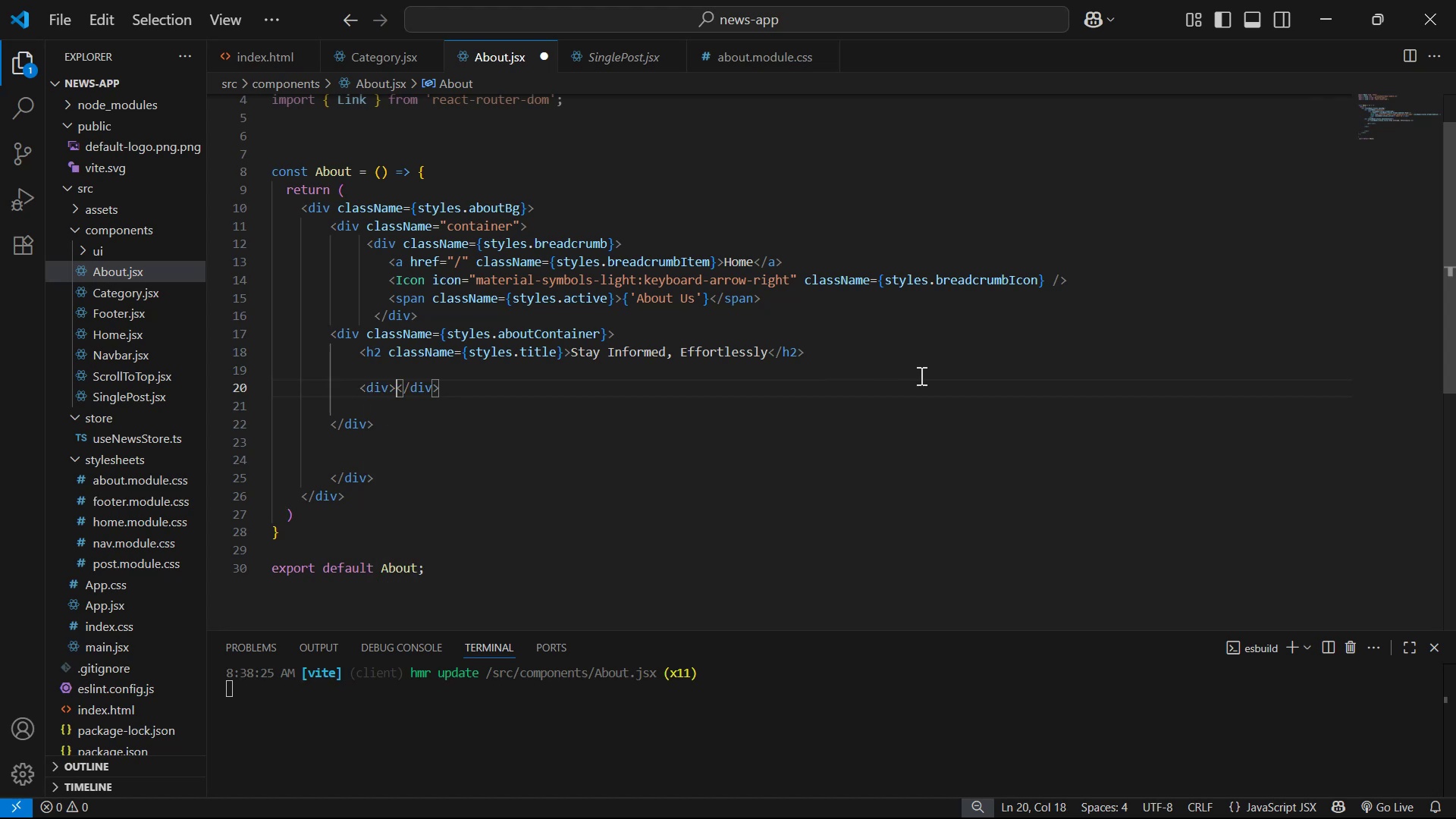 
key(Enter)
 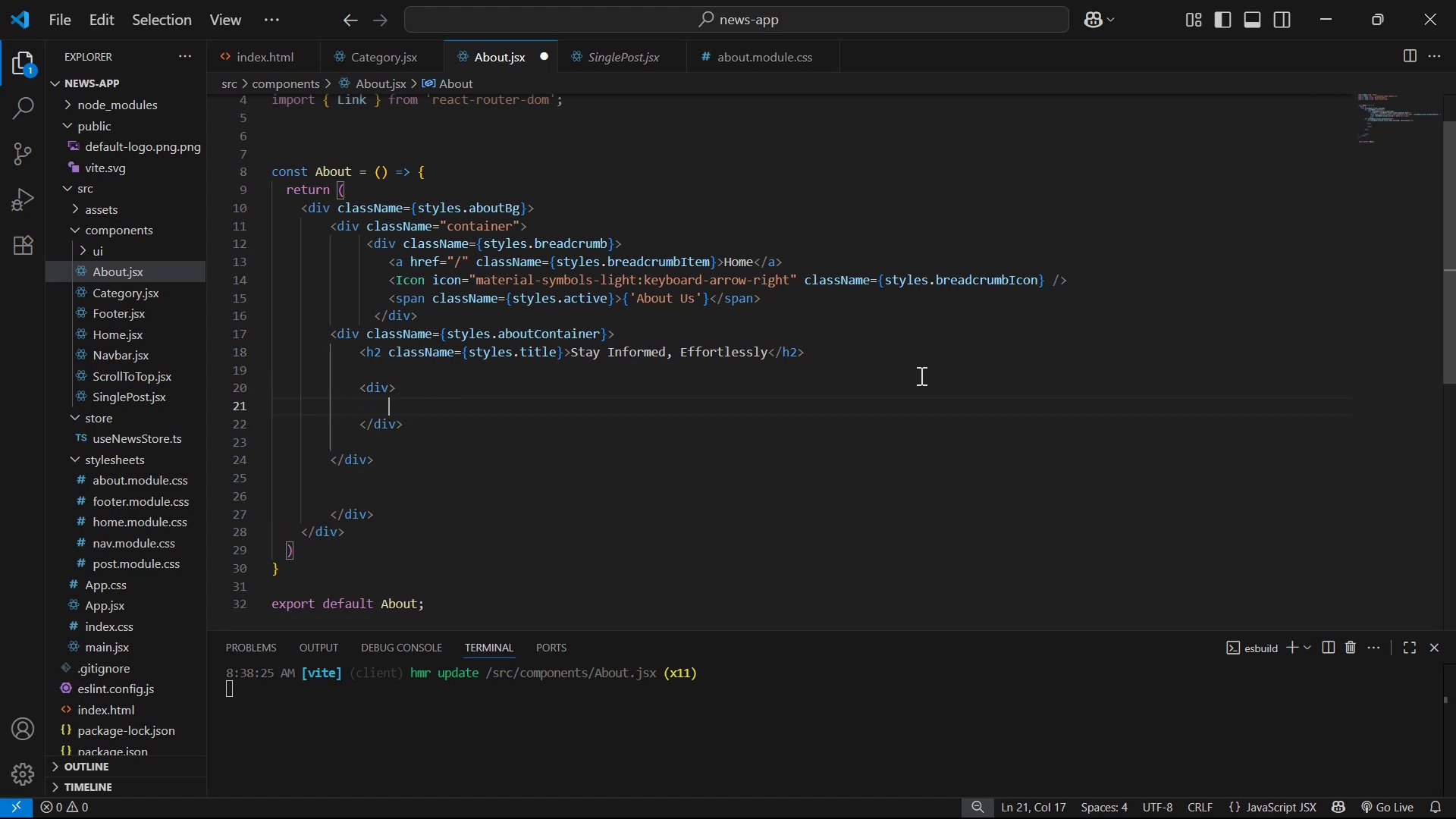 
key(ArrowUp)
 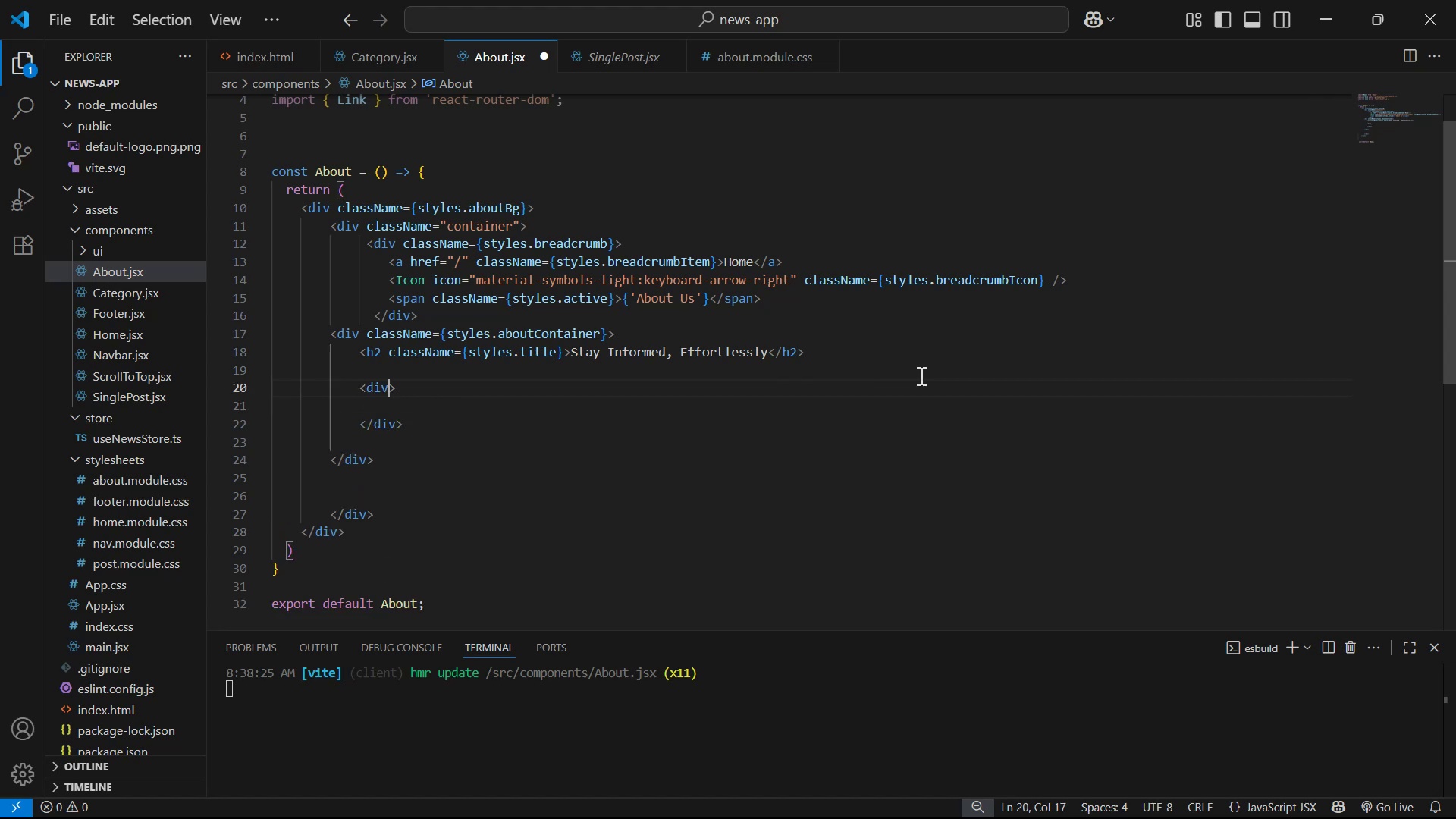 
type( cla)
 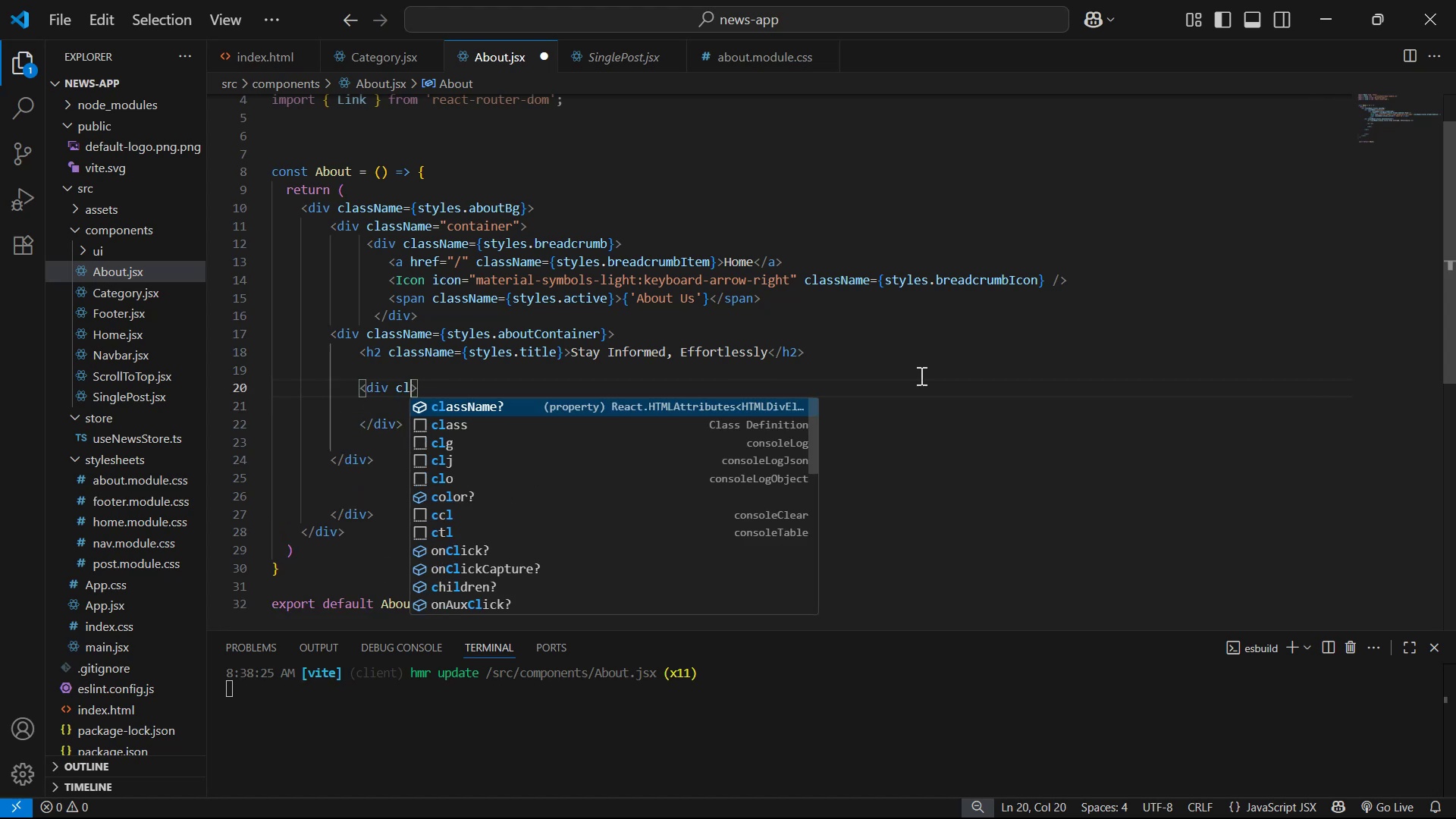 
key(Enter)
 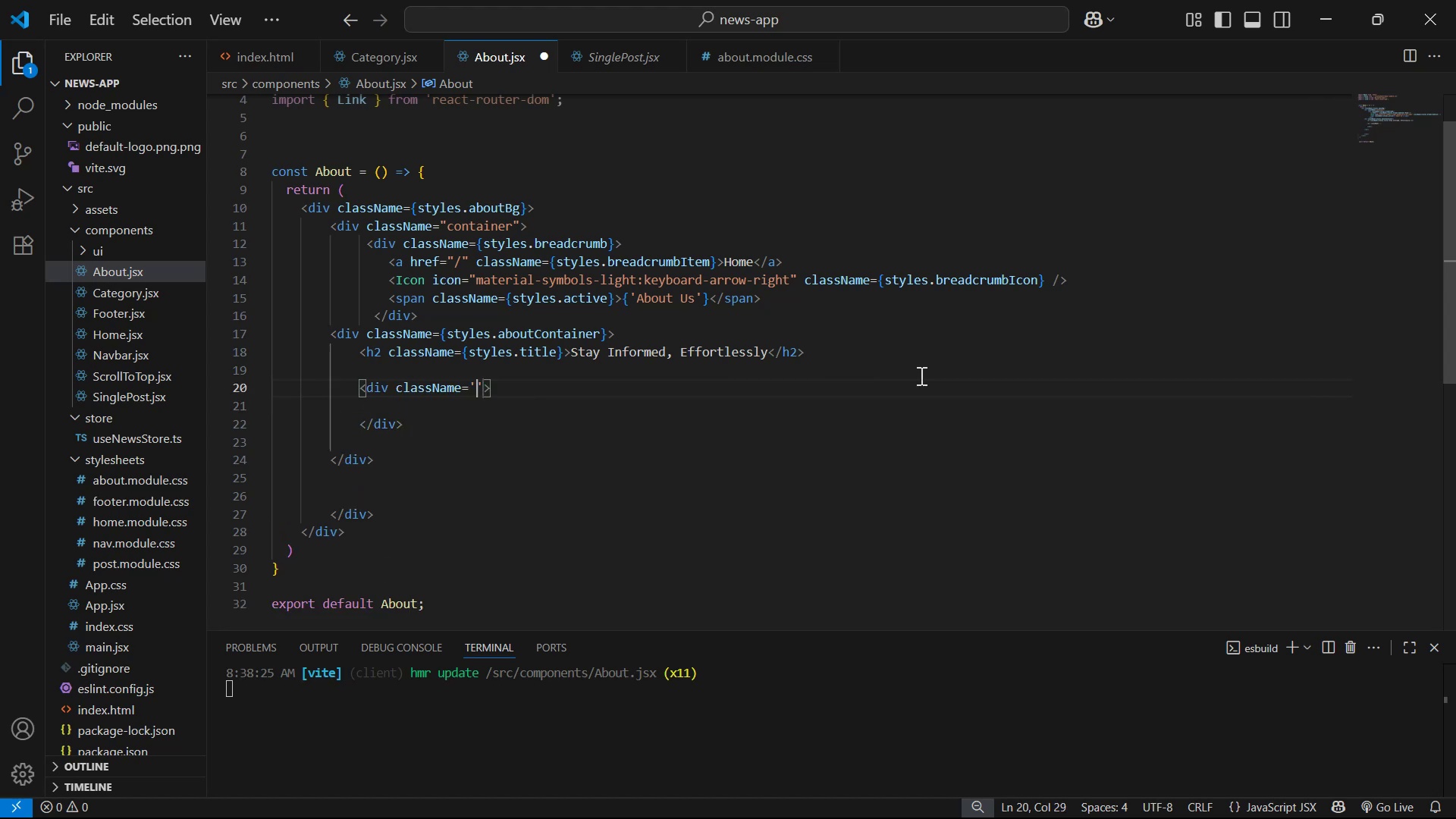 
key(ArrowRight)
 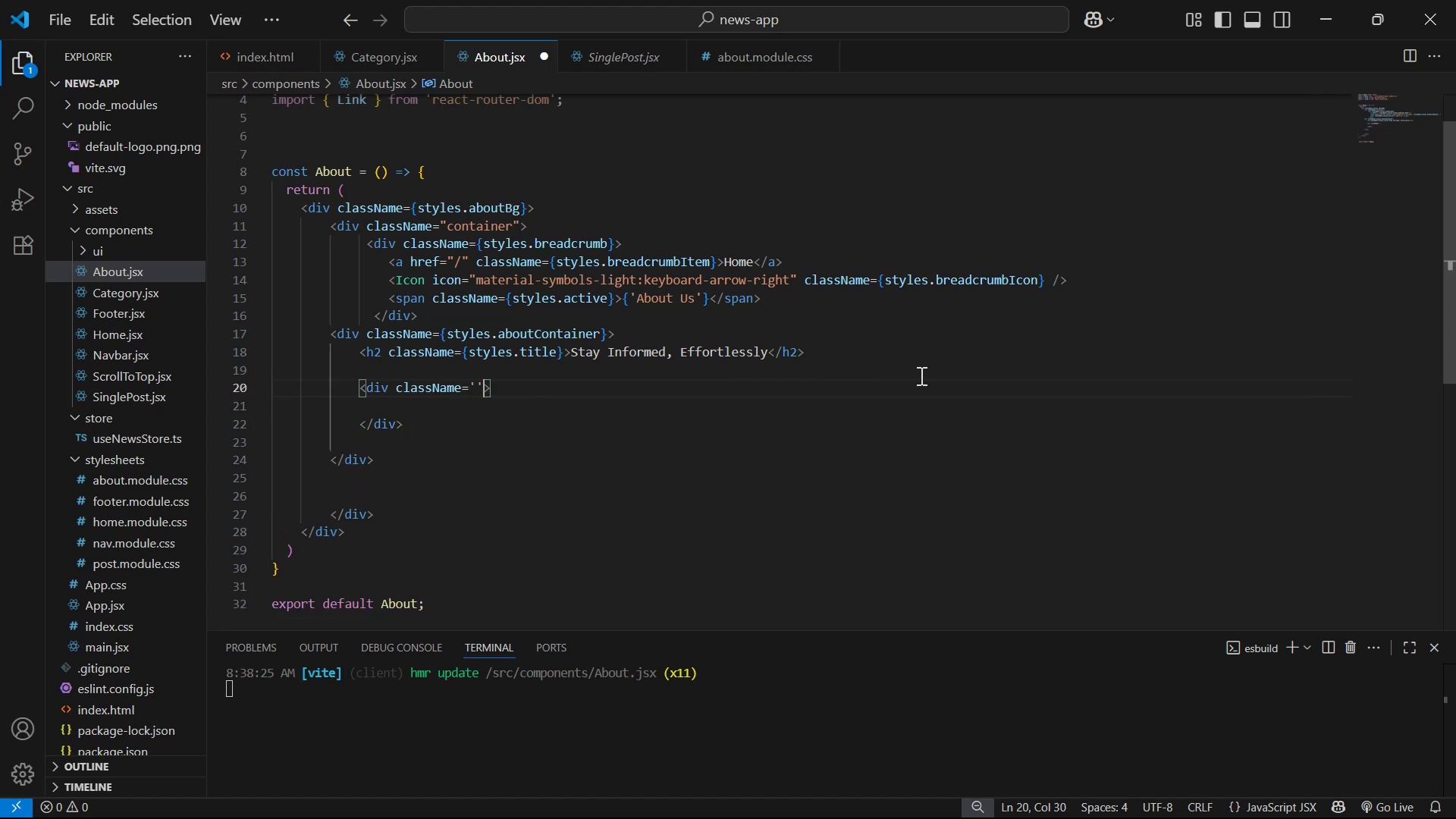 
key(Backspace)
key(Backspace)
type({sty)
 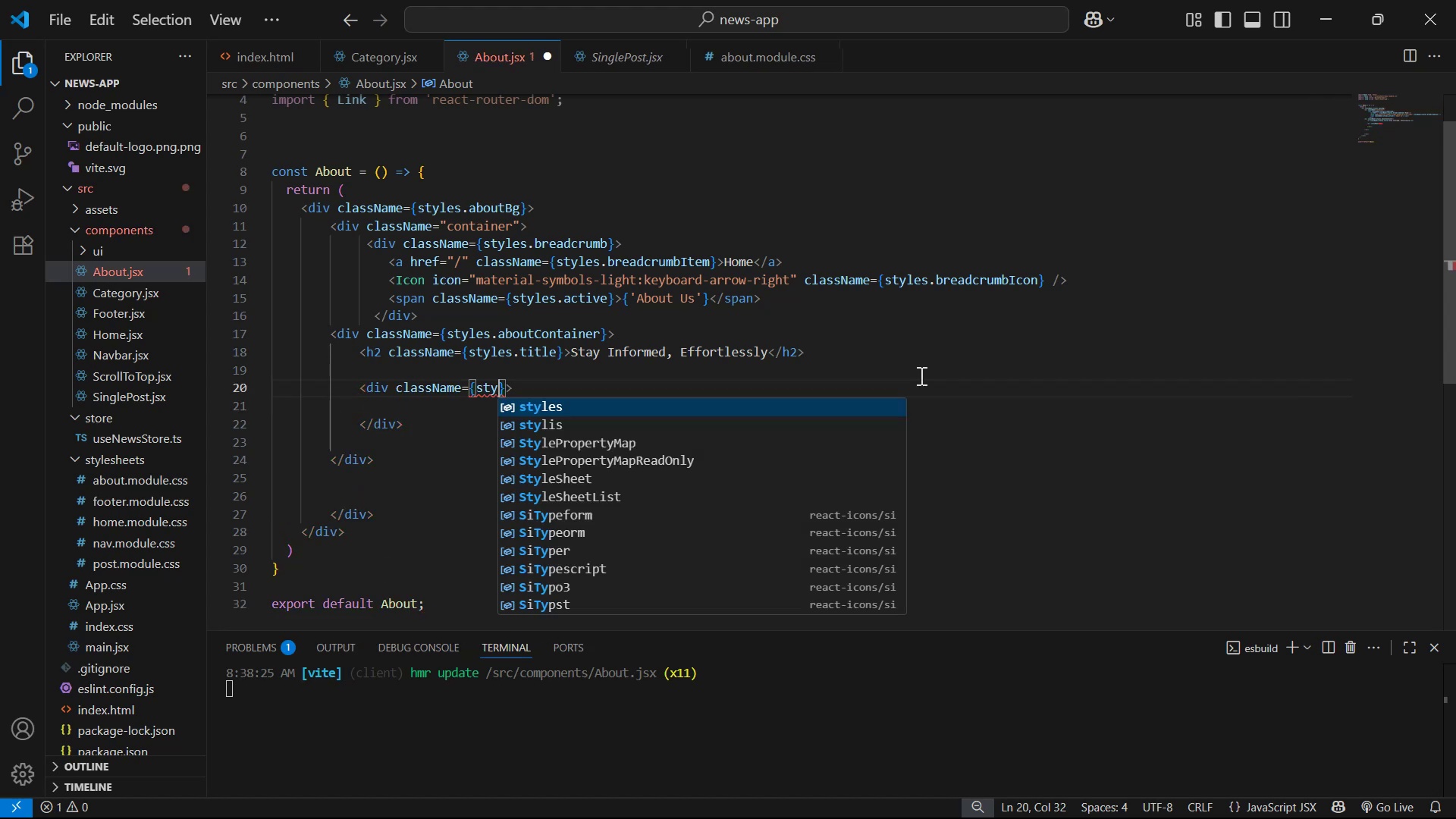 
key(Enter)
 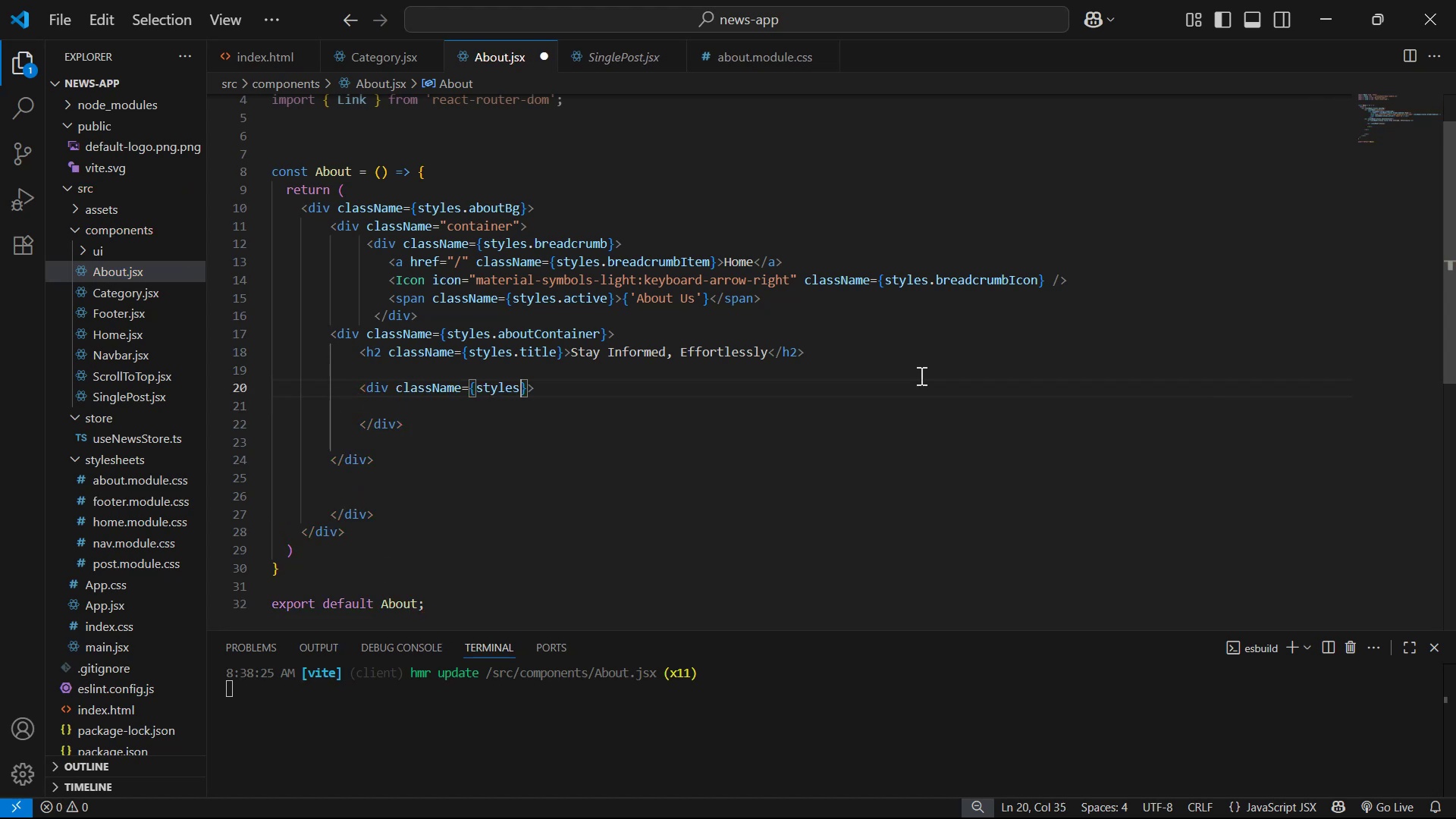 
type(.ab)
key(Backspace)
key(Backspace)
type(inner )
key(Backspace)
 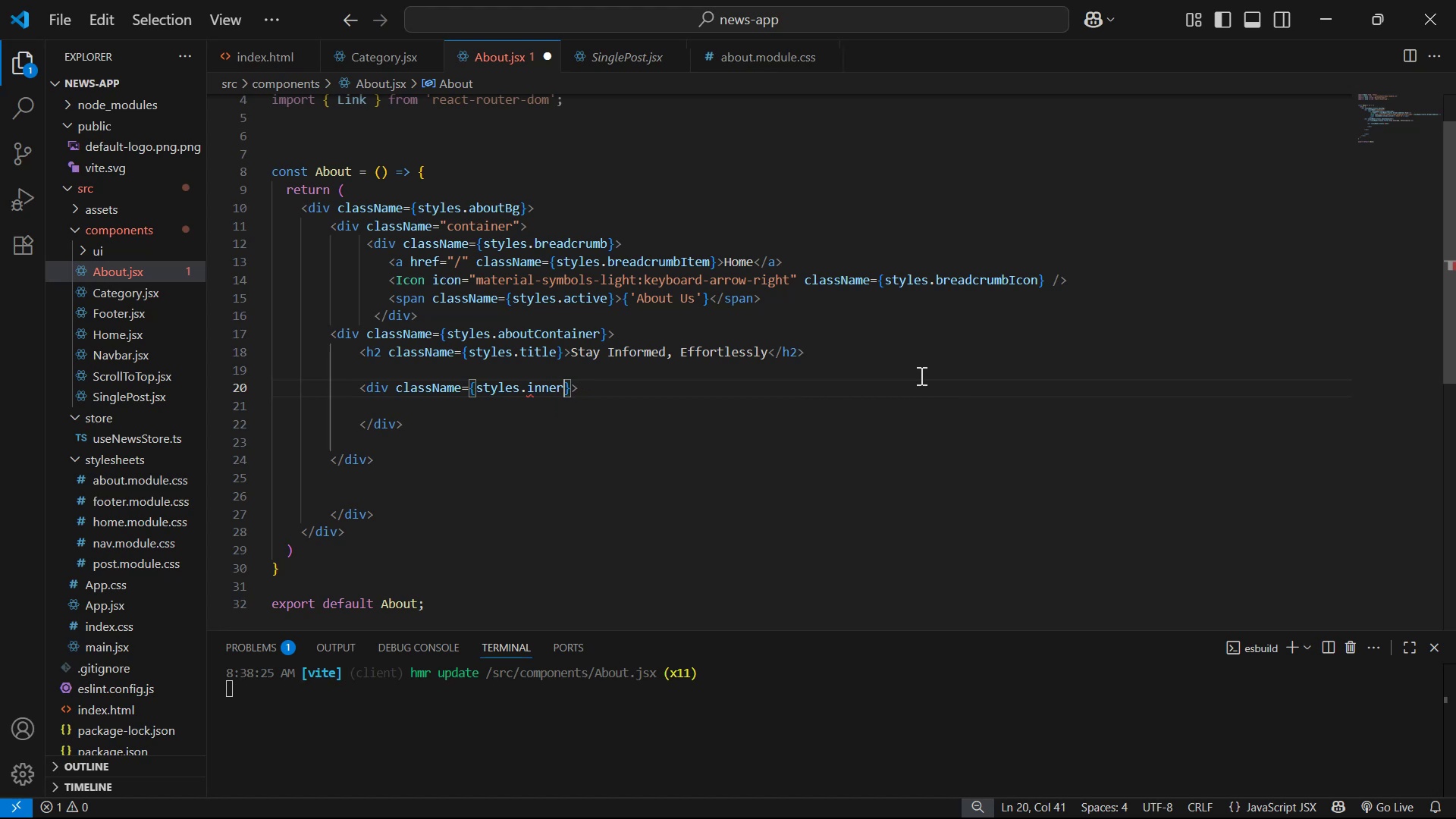 
key(ArrowRight)
 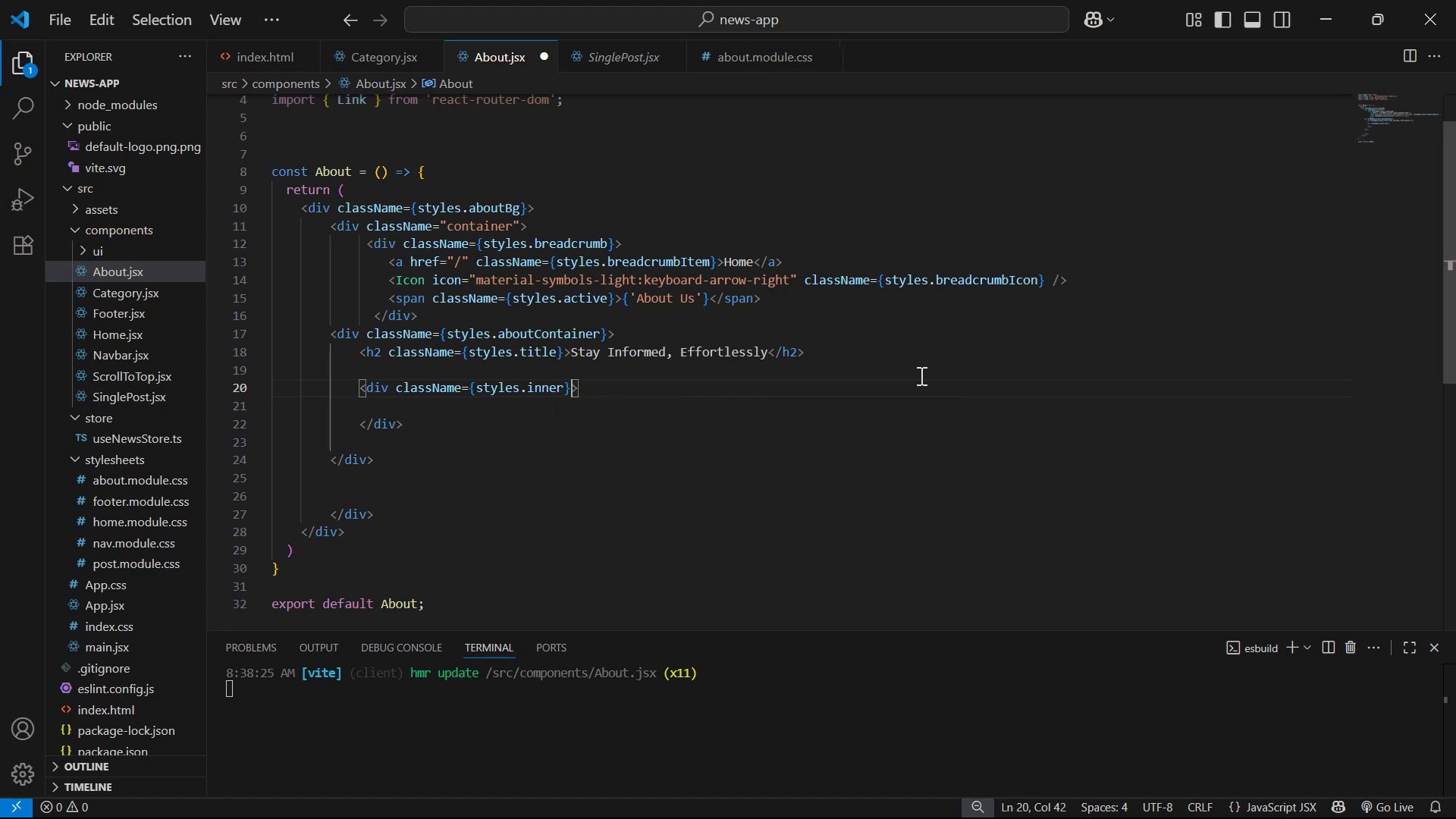 
key(ArrowRight)
 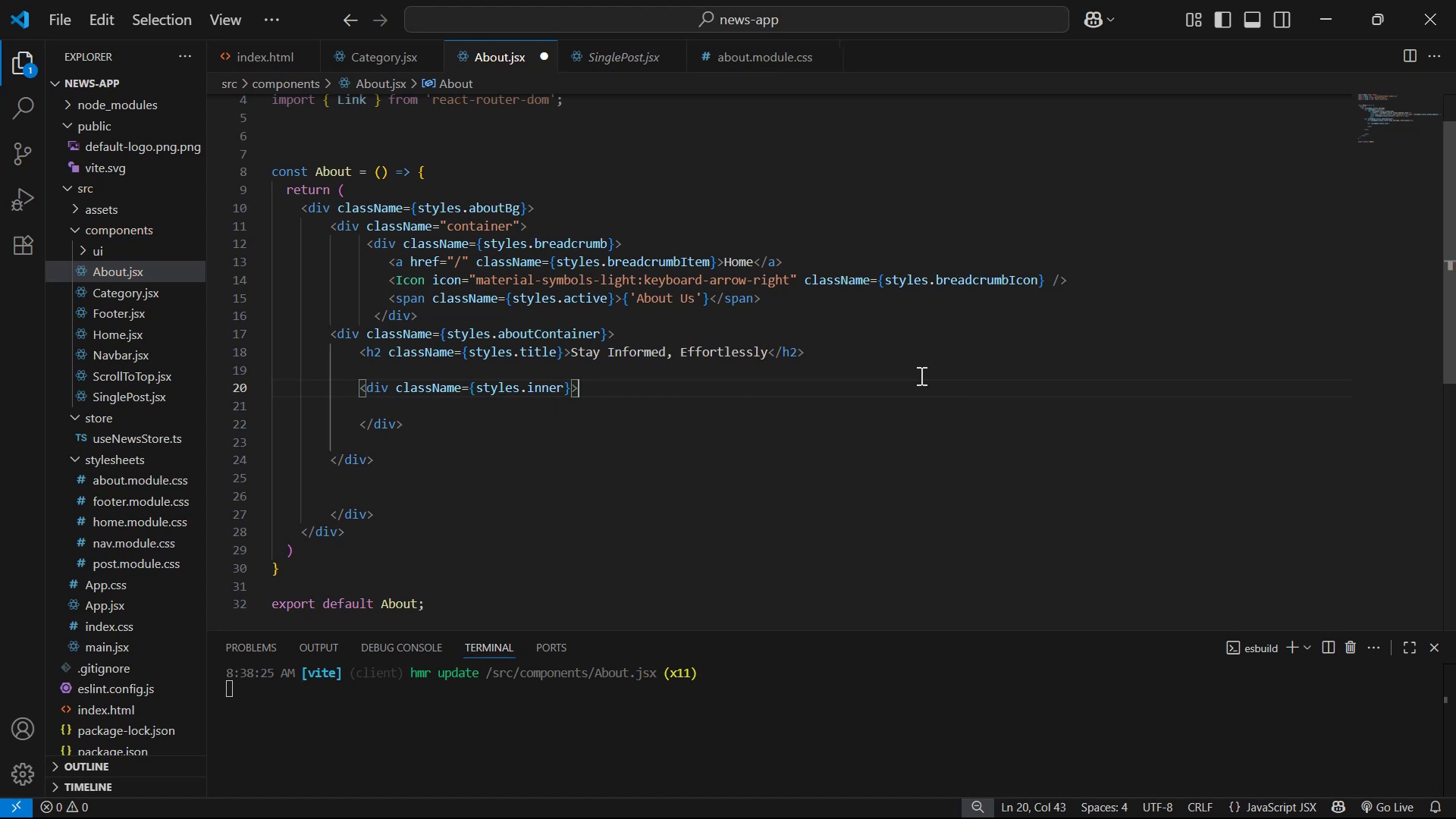 
key(ArrowDown)
 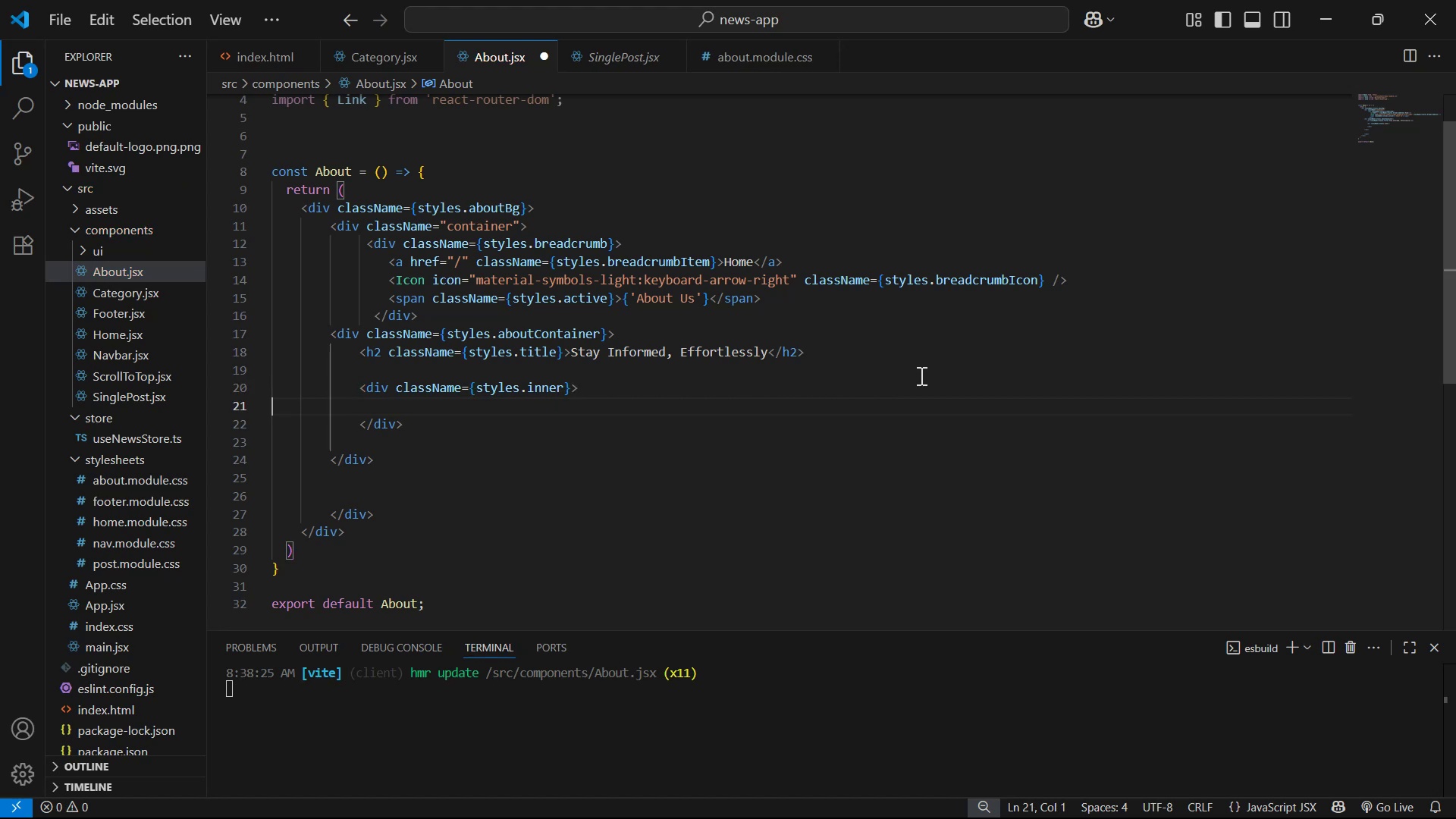 
key(Backspace)
 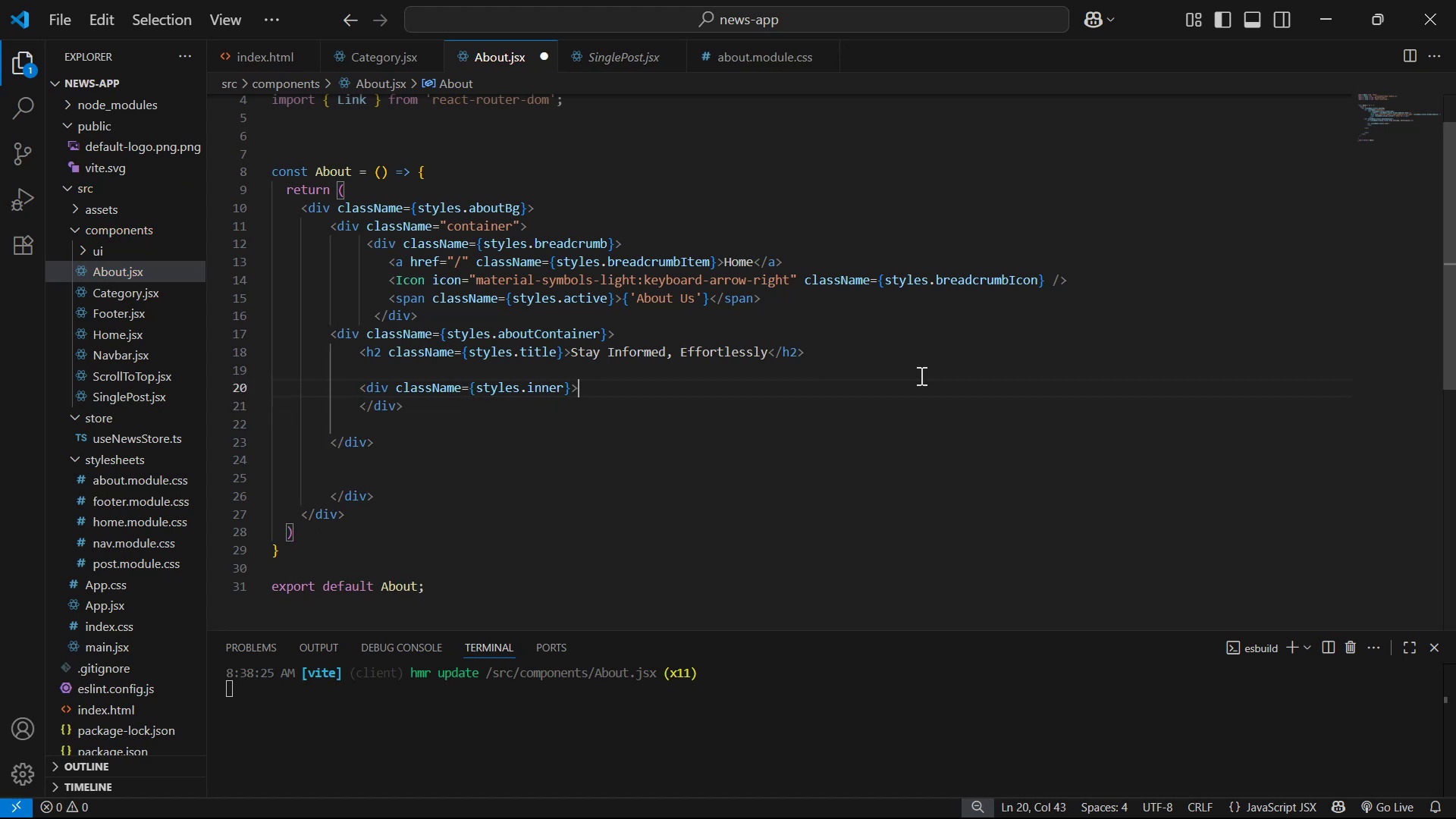 
key(Enter)
 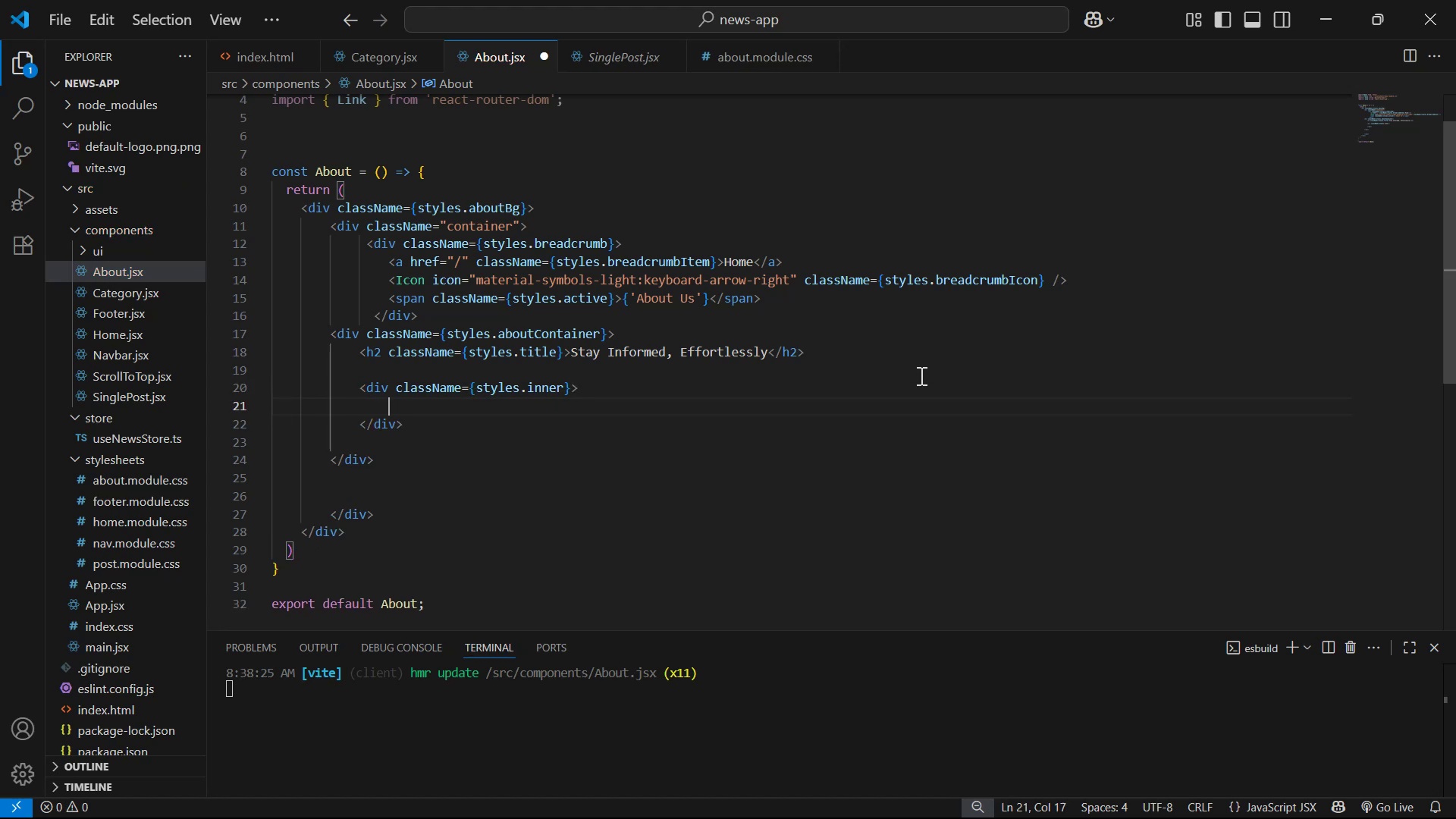 
key(Alt+AltLeft)
 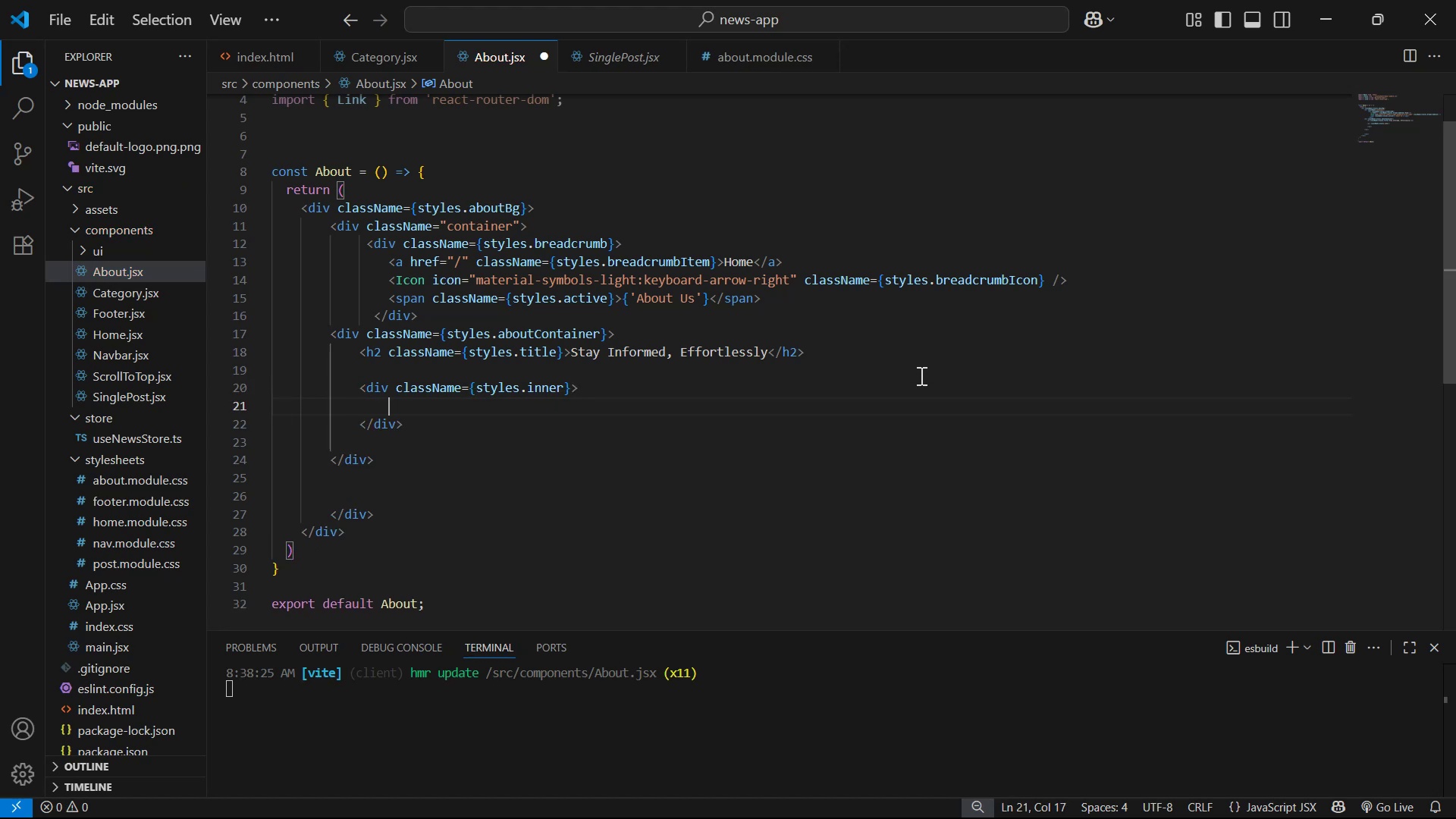 
key(Alt+Tab)
 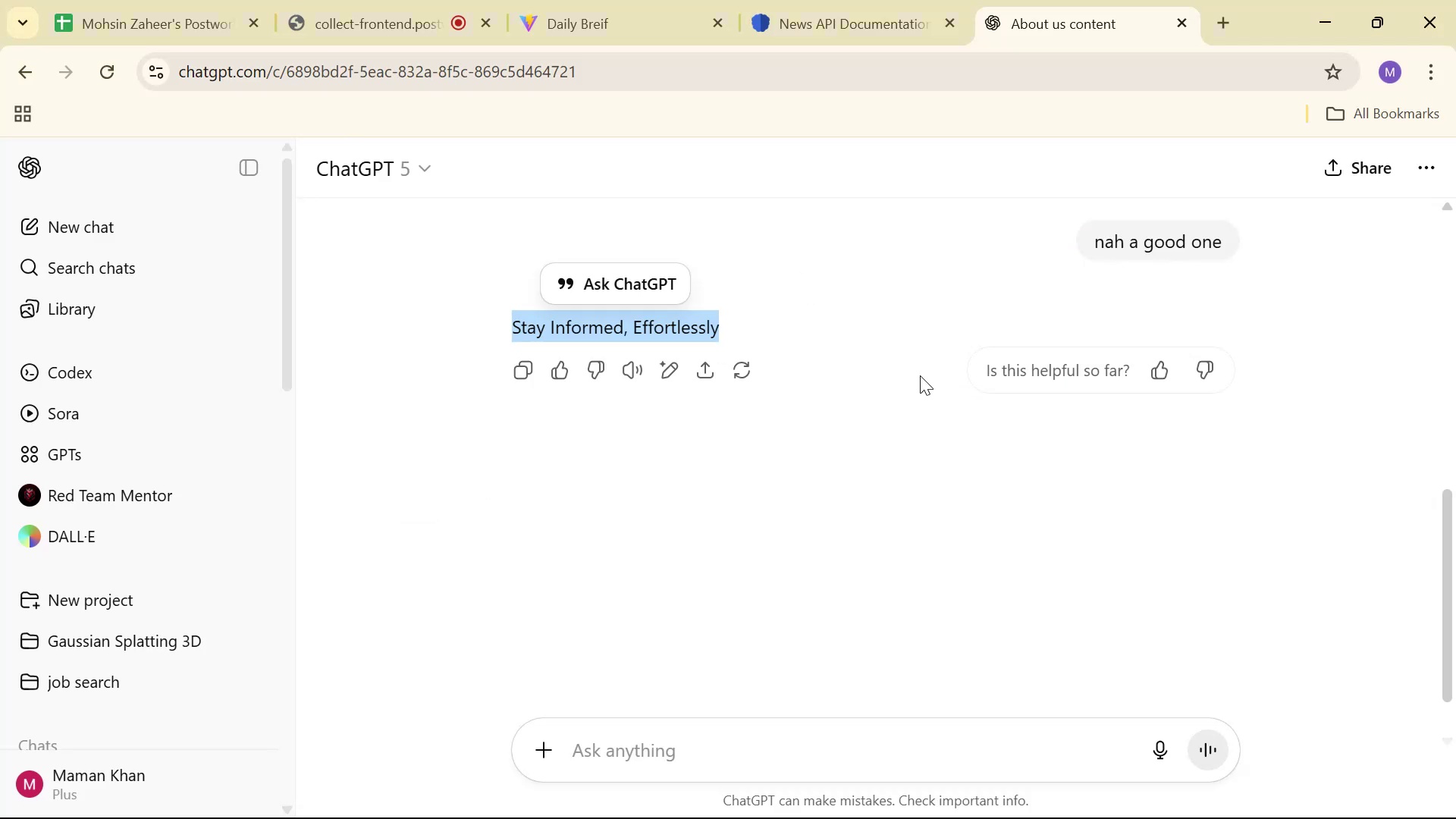 
scroll: coordinate [705, 355], scroll_direction: up, amount: 6.0
 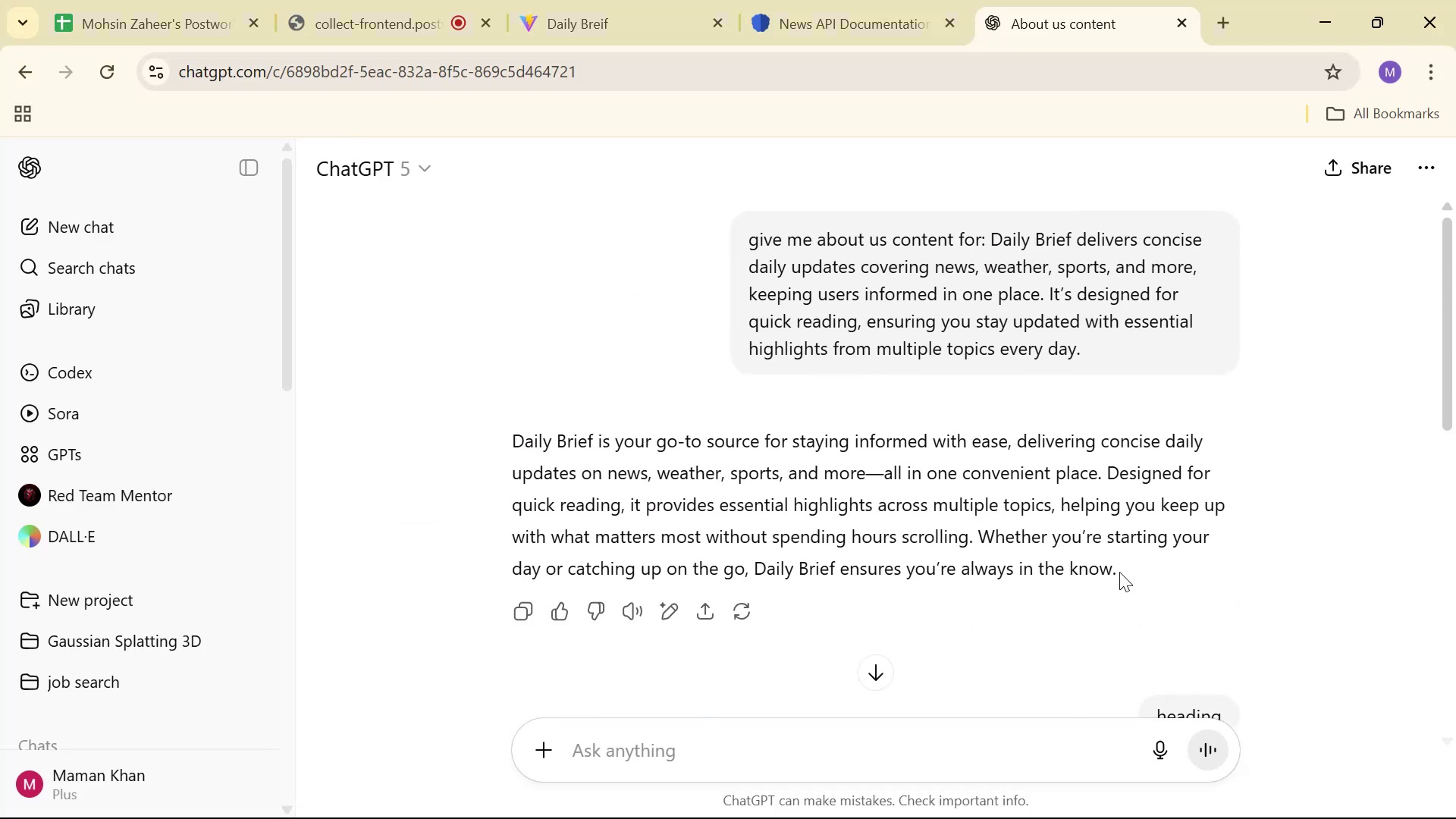 
left_click_drag(start_coordinate=[1121, 570], to_coordinate=[439, 402])
 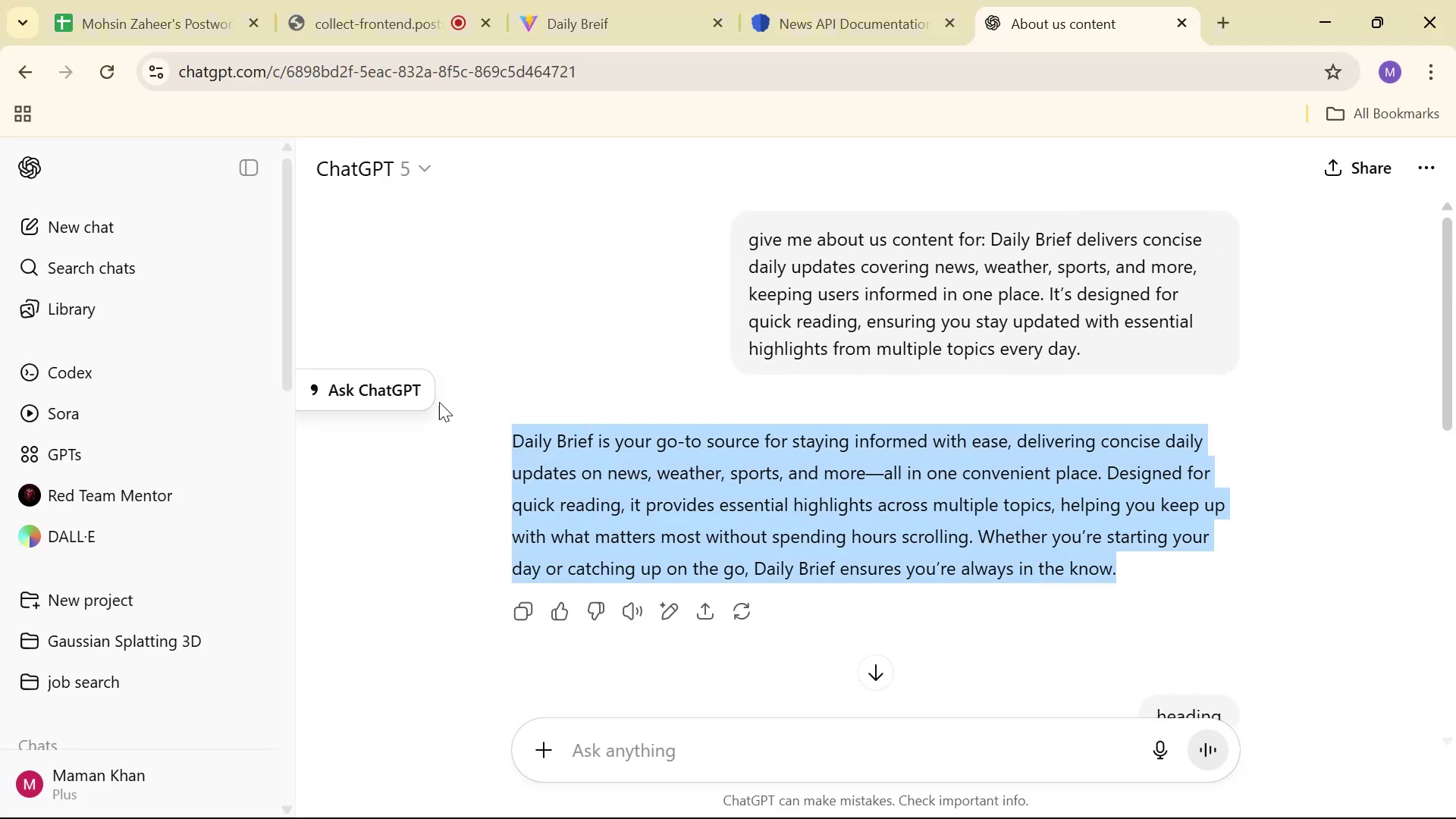 
key(Control+ControlLeft)
 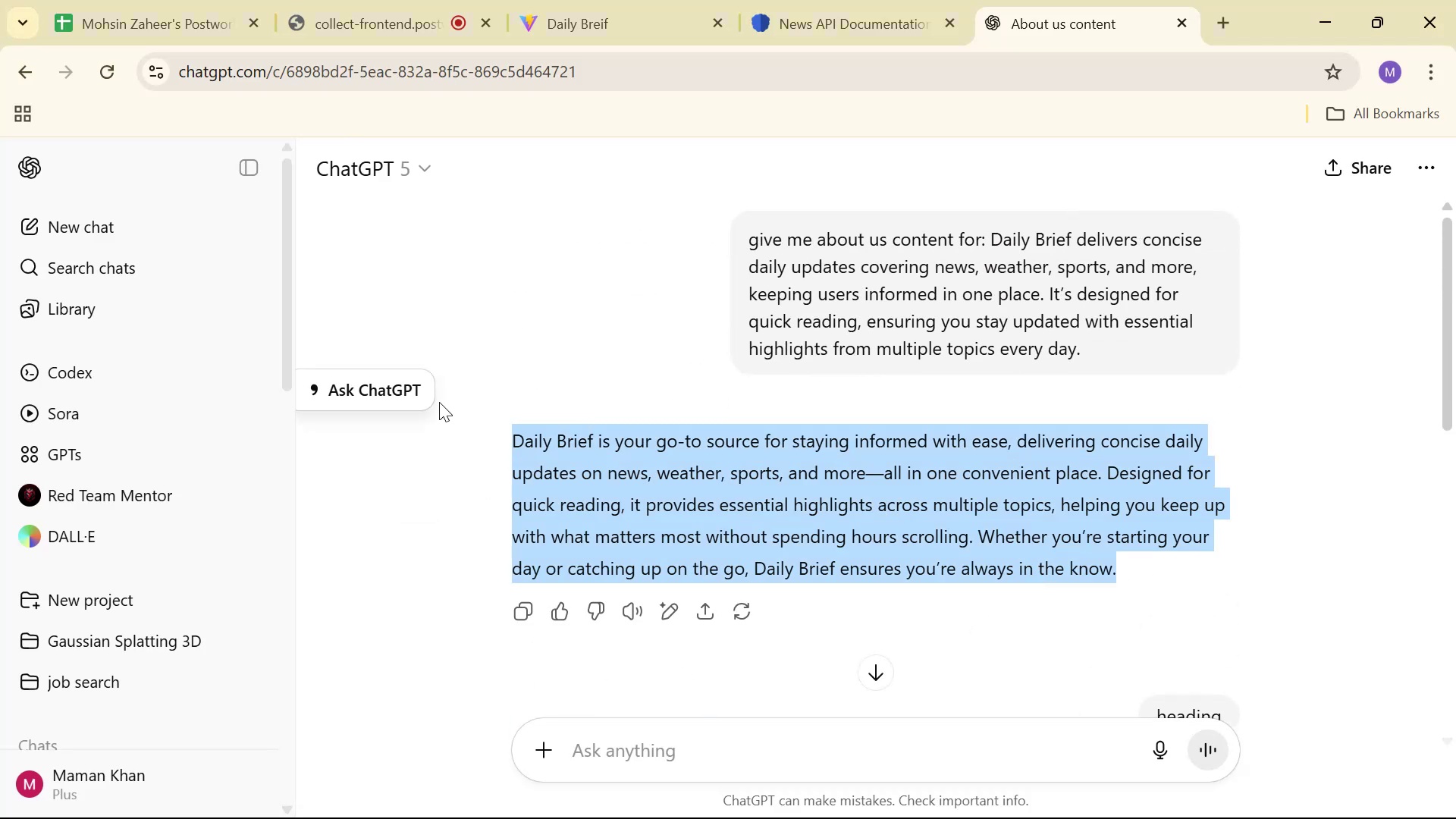 
key(Control+C)
 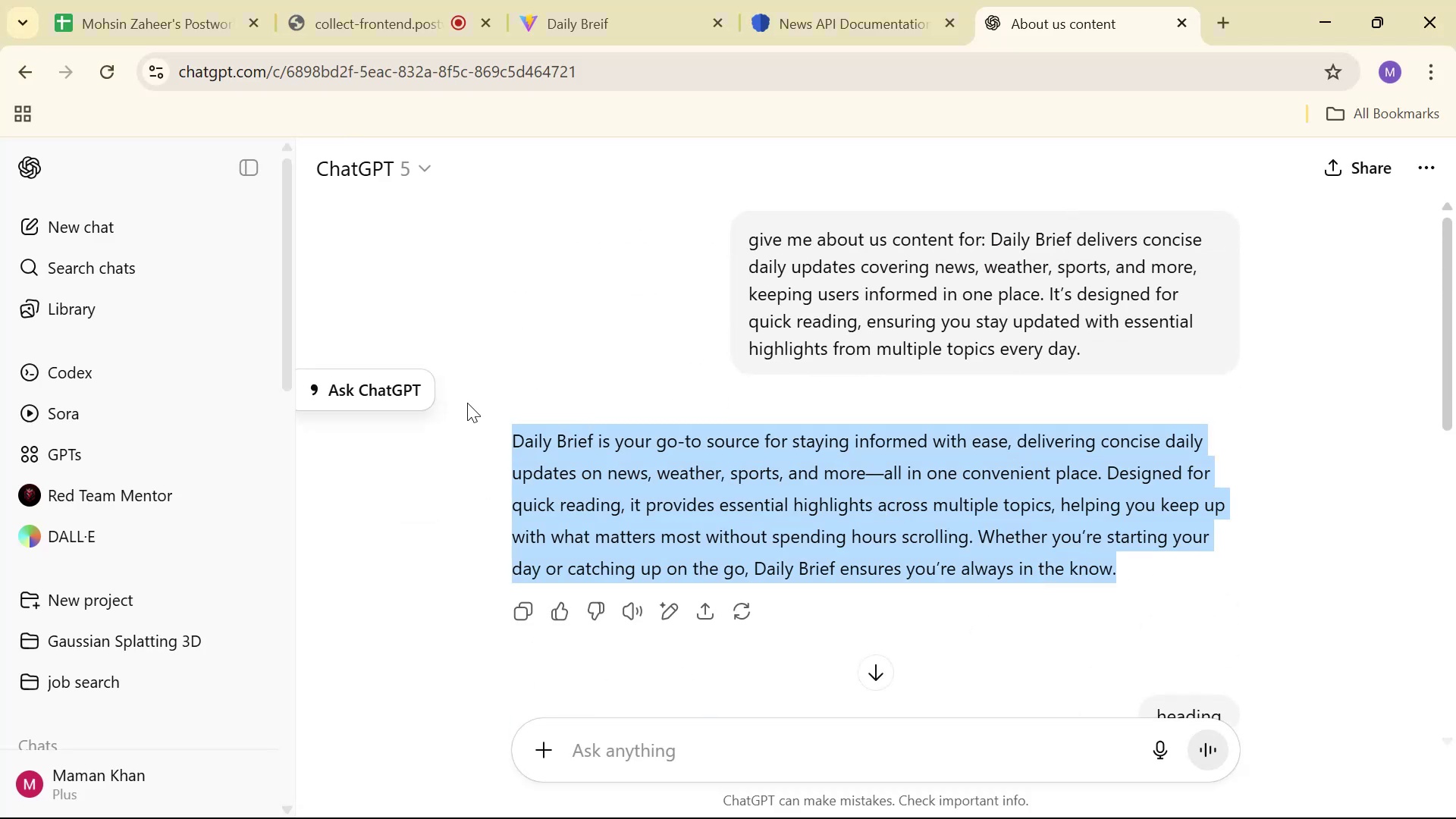 
key(Alt+AltLeft)
 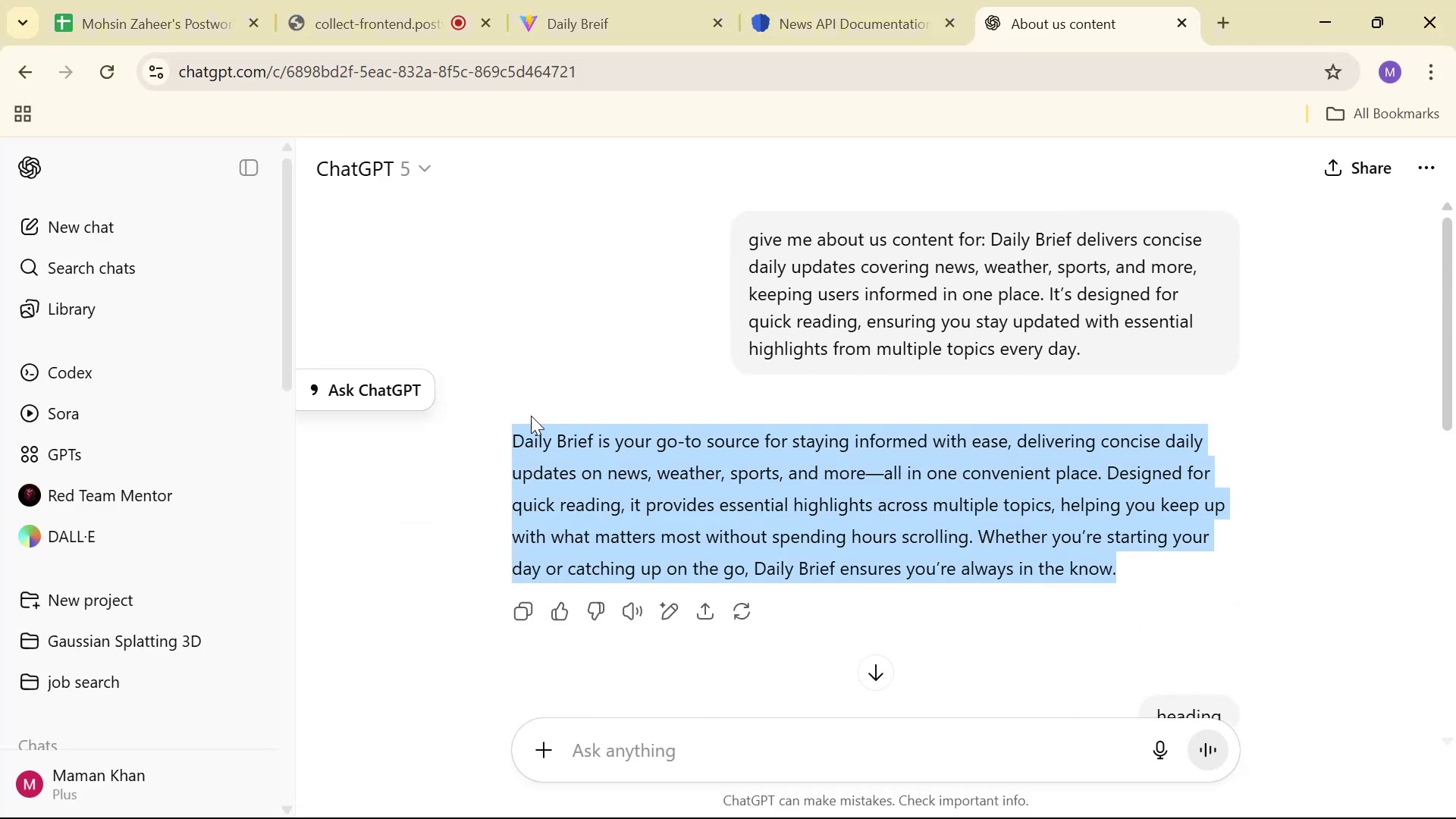 
key(Alt+Tab)
 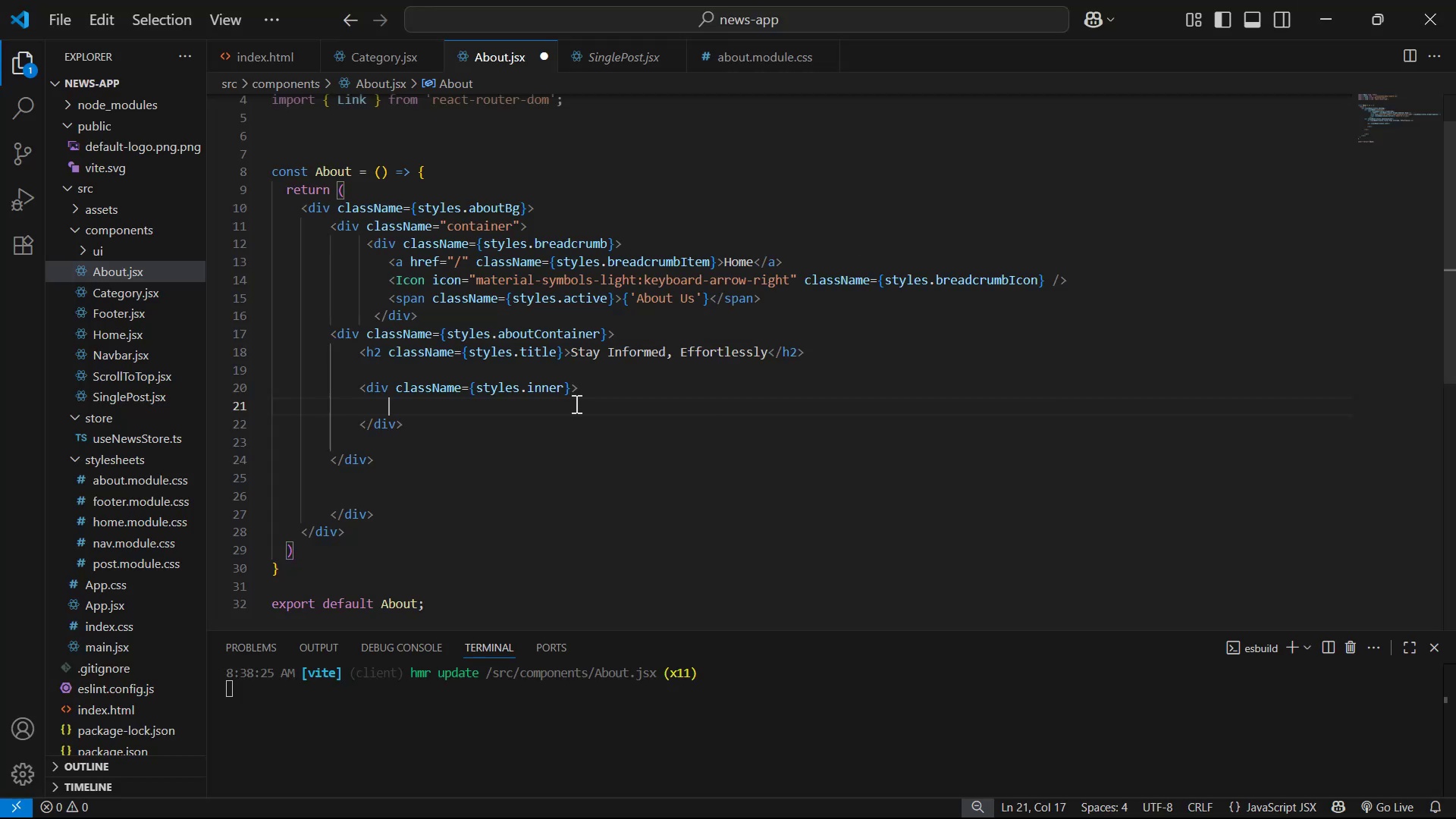 
key(Control+V)
 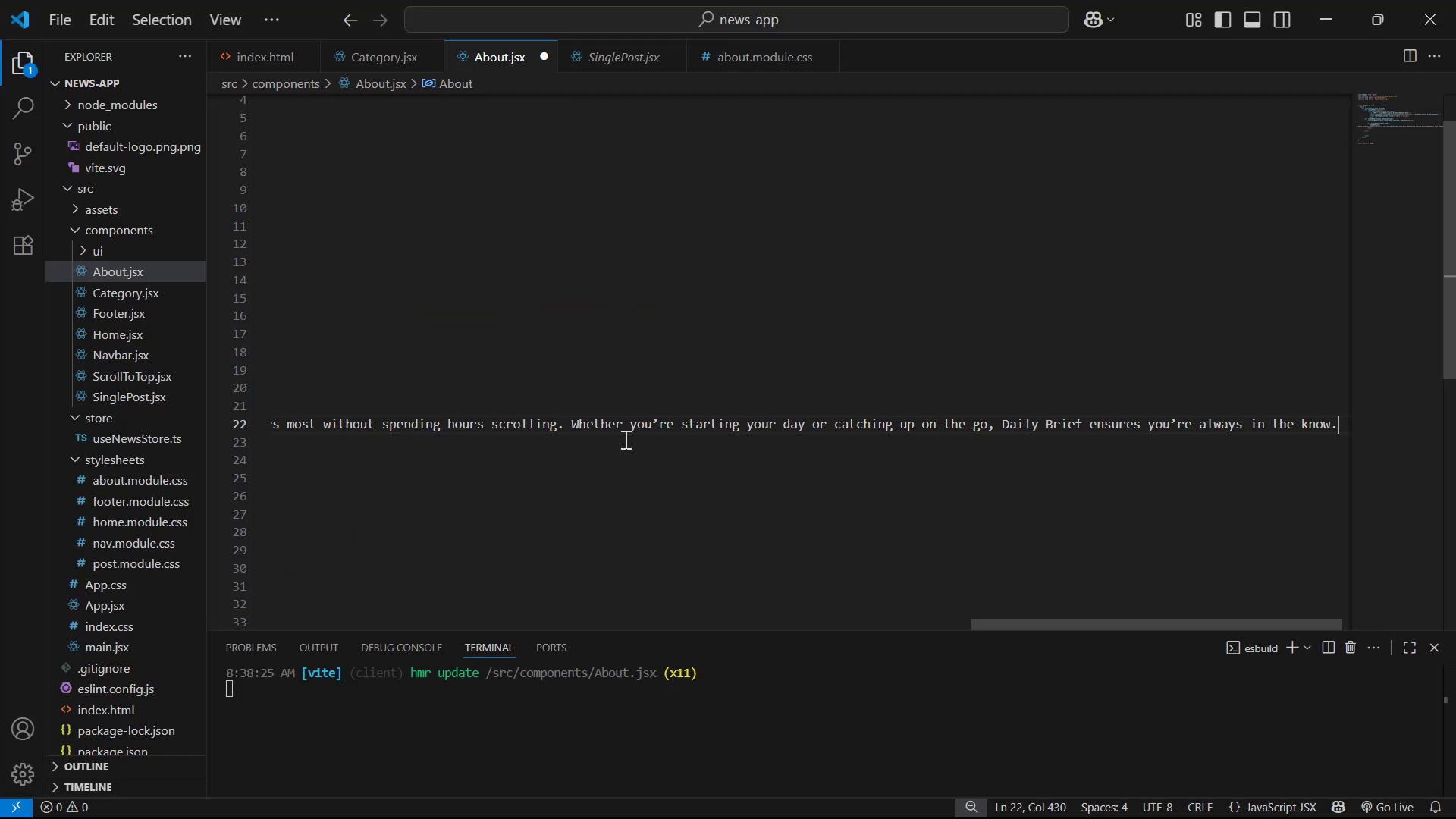 
key(Alt+AltLeft)
 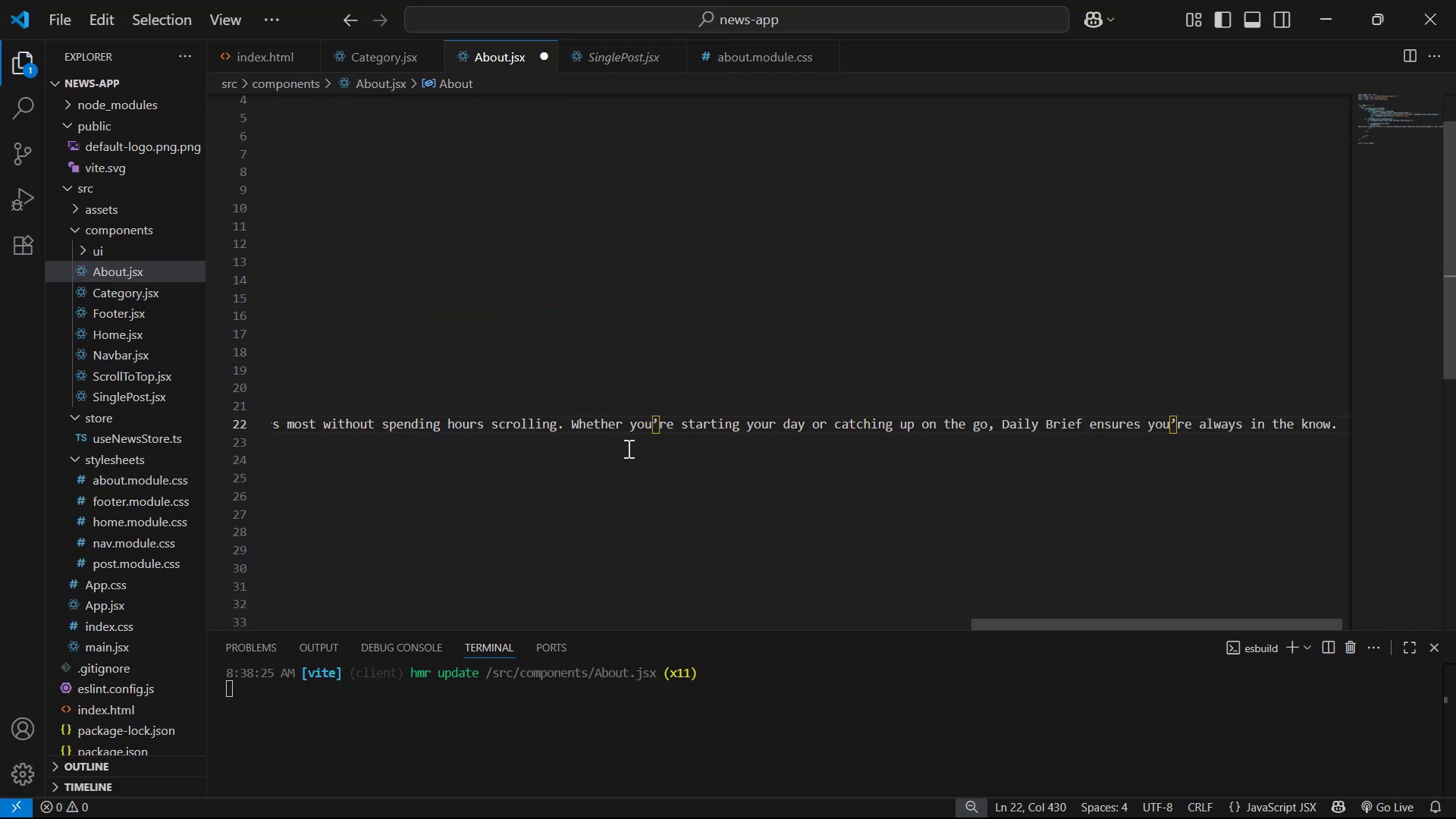 
key(Alt+Z)
 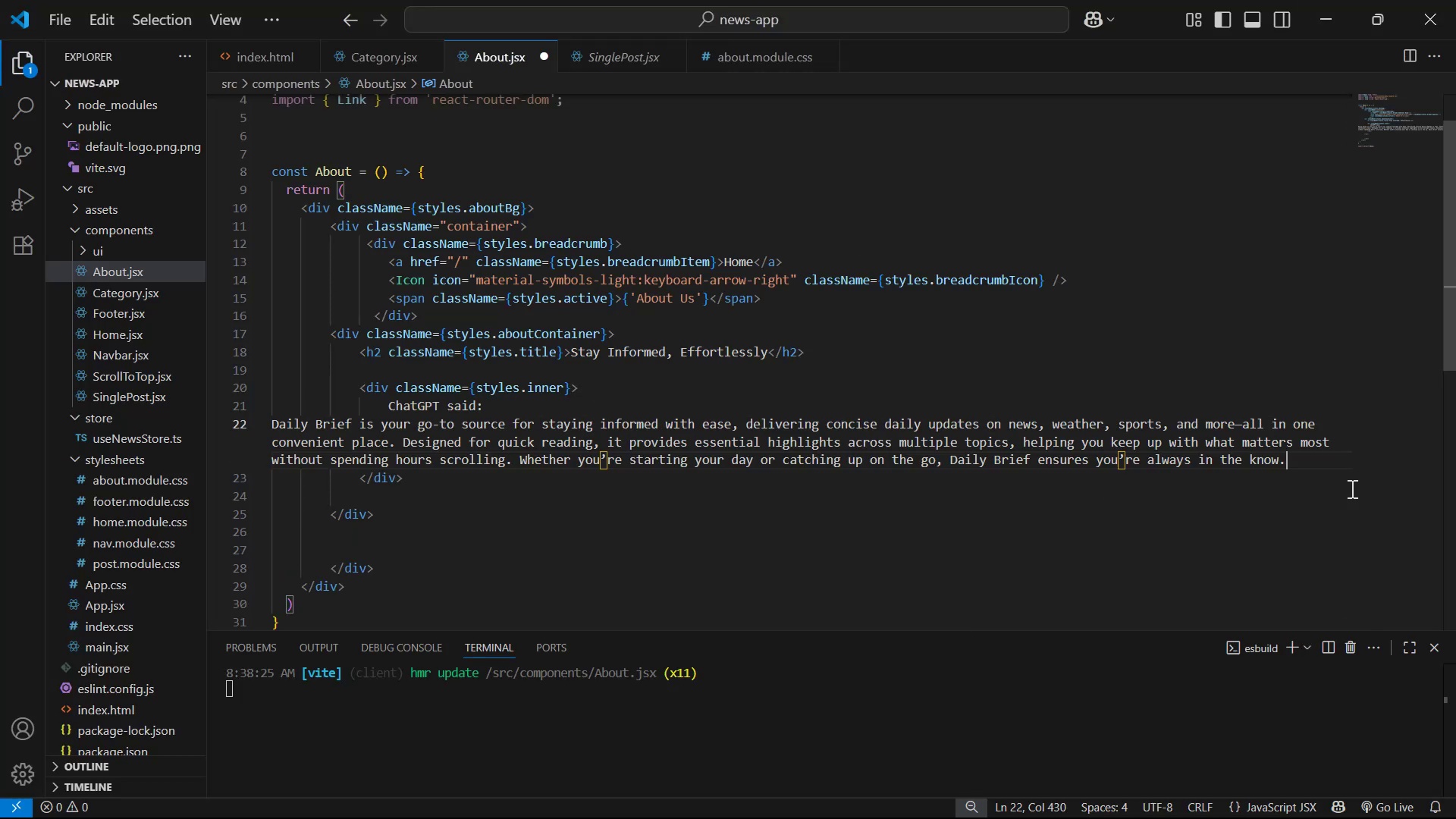 
left_click_drag(start_coordinate=[1301, 461], to_coordinate=[174, 420])
 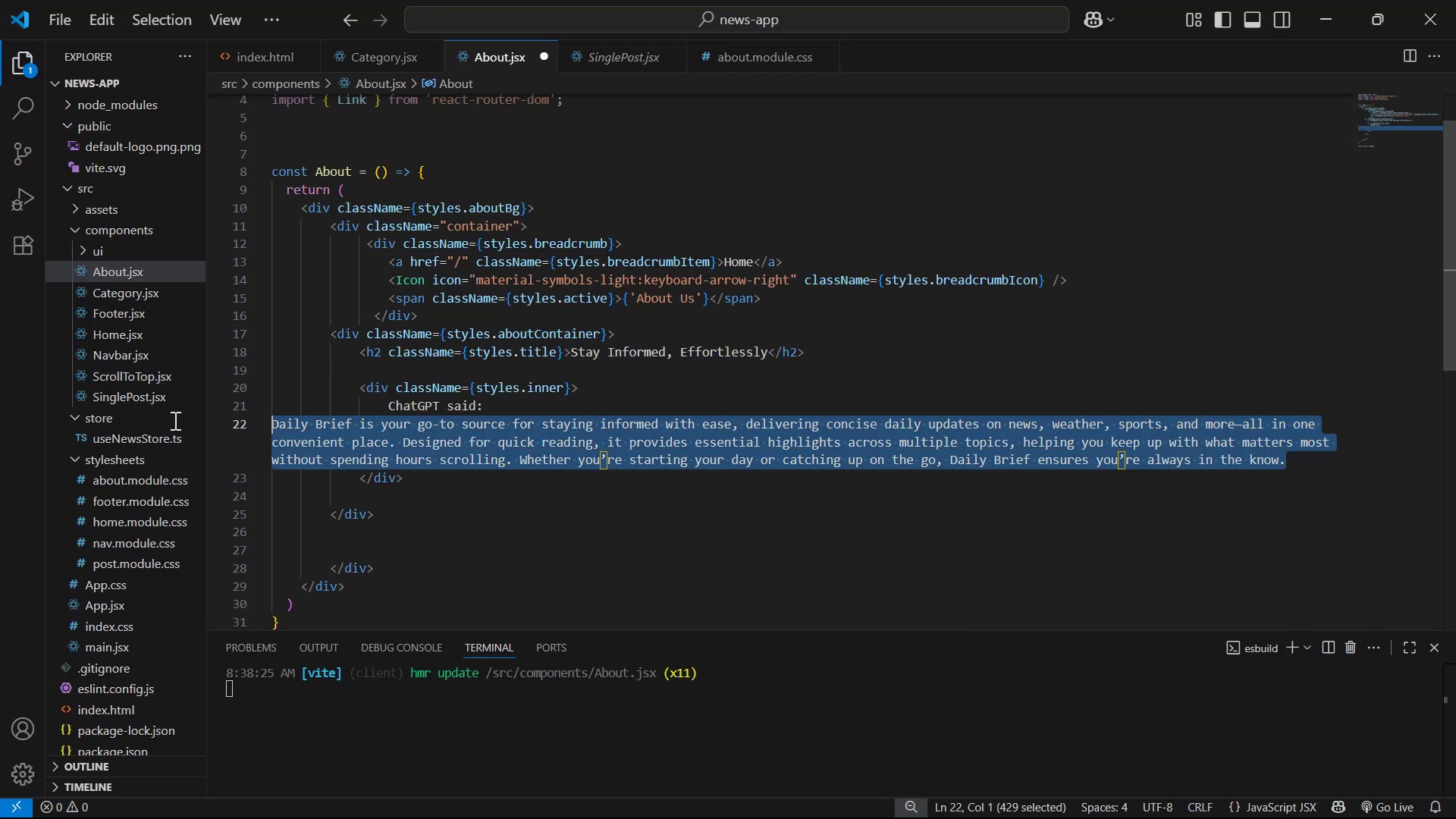 
key(Tab)
 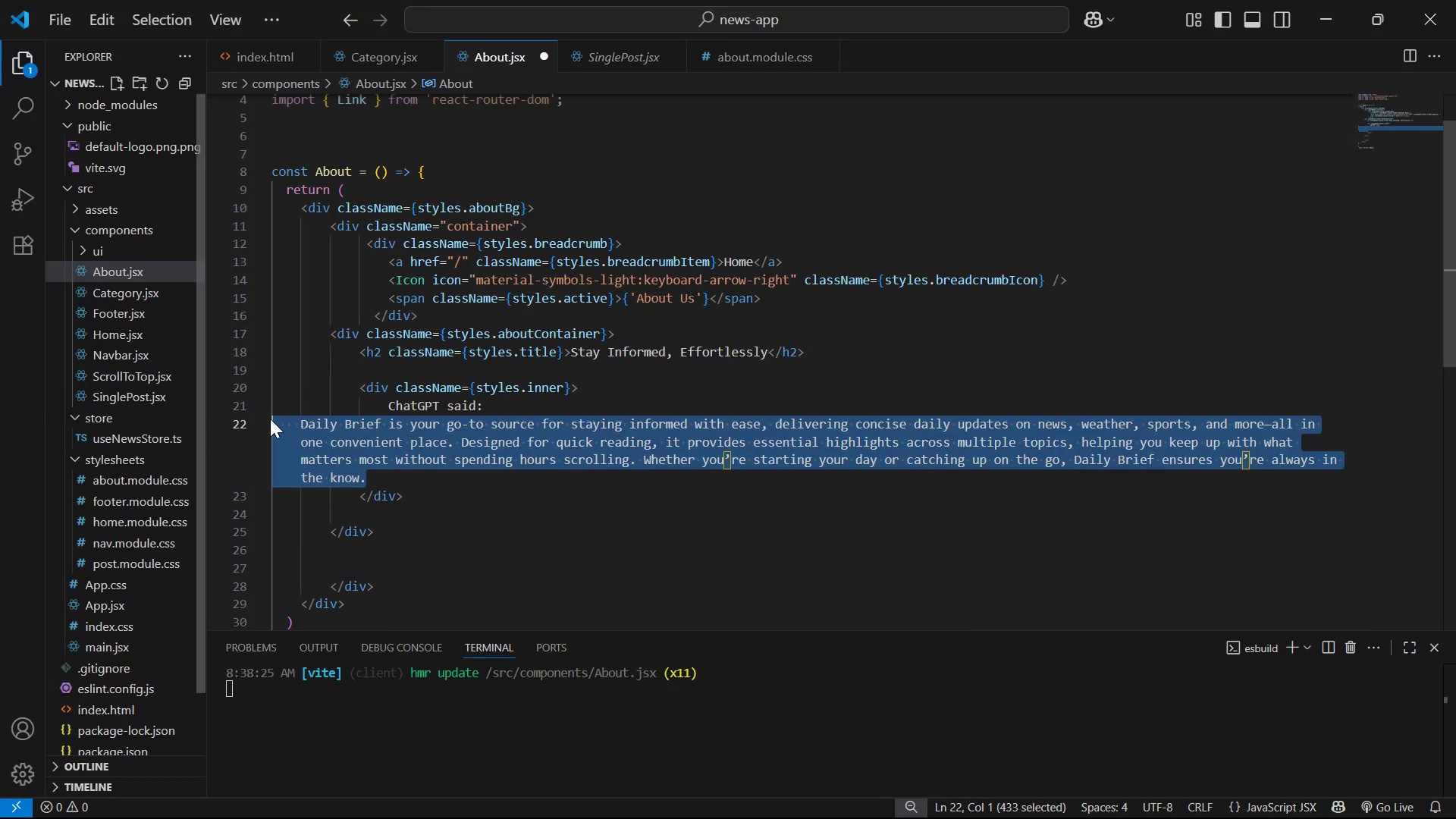 
key(Tab)
 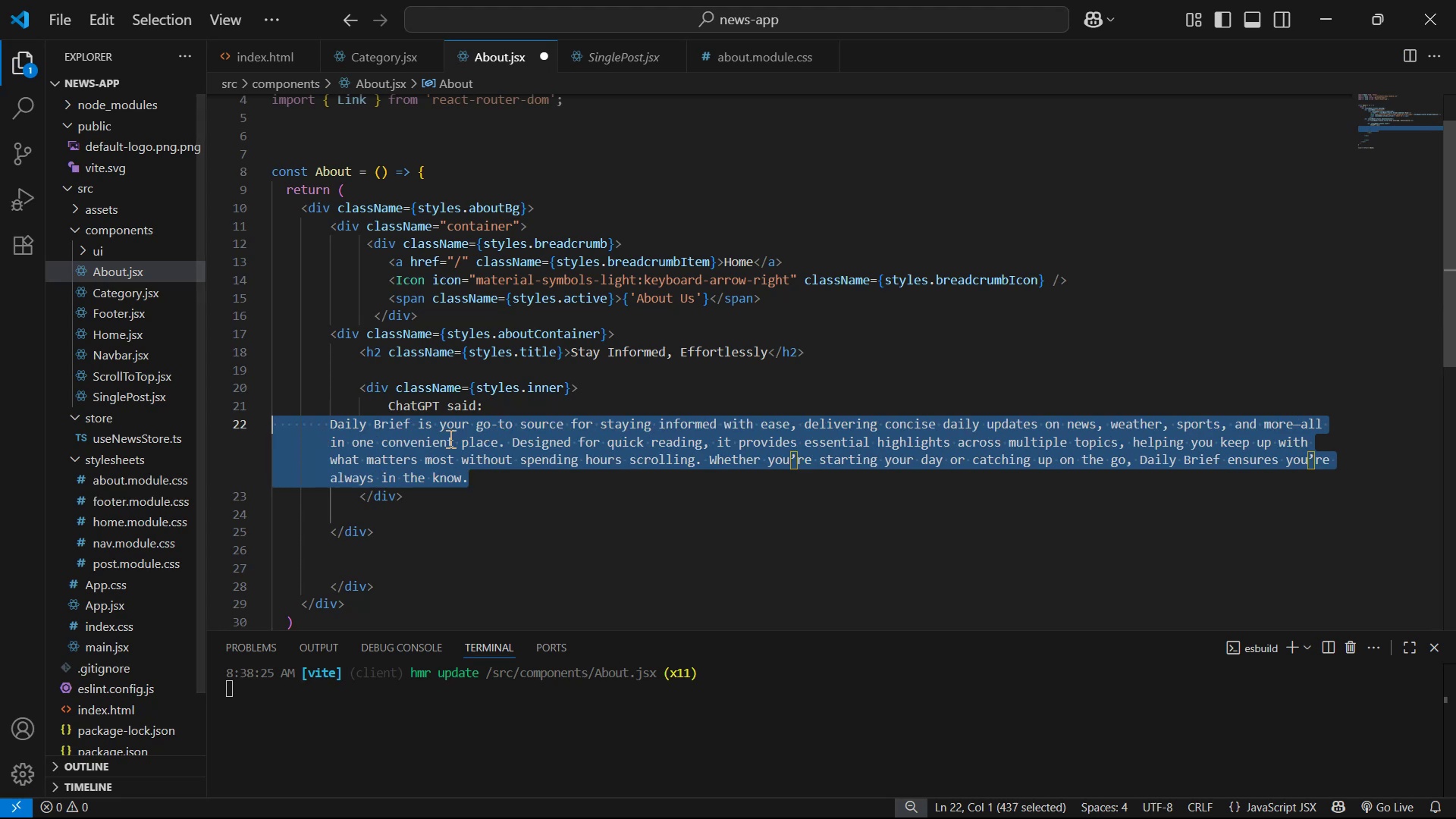 
key(Tab)
 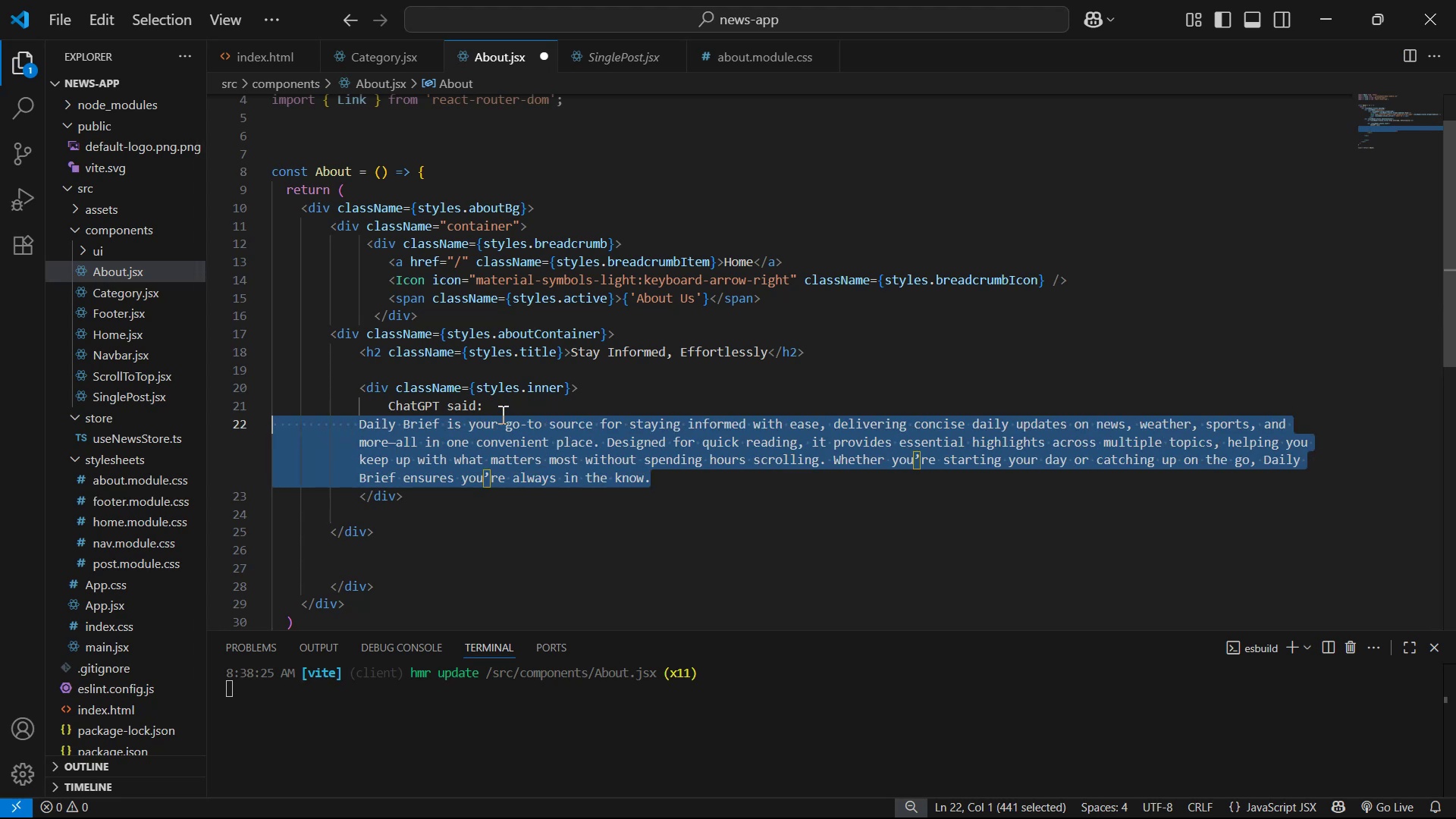 
key(Tab)
 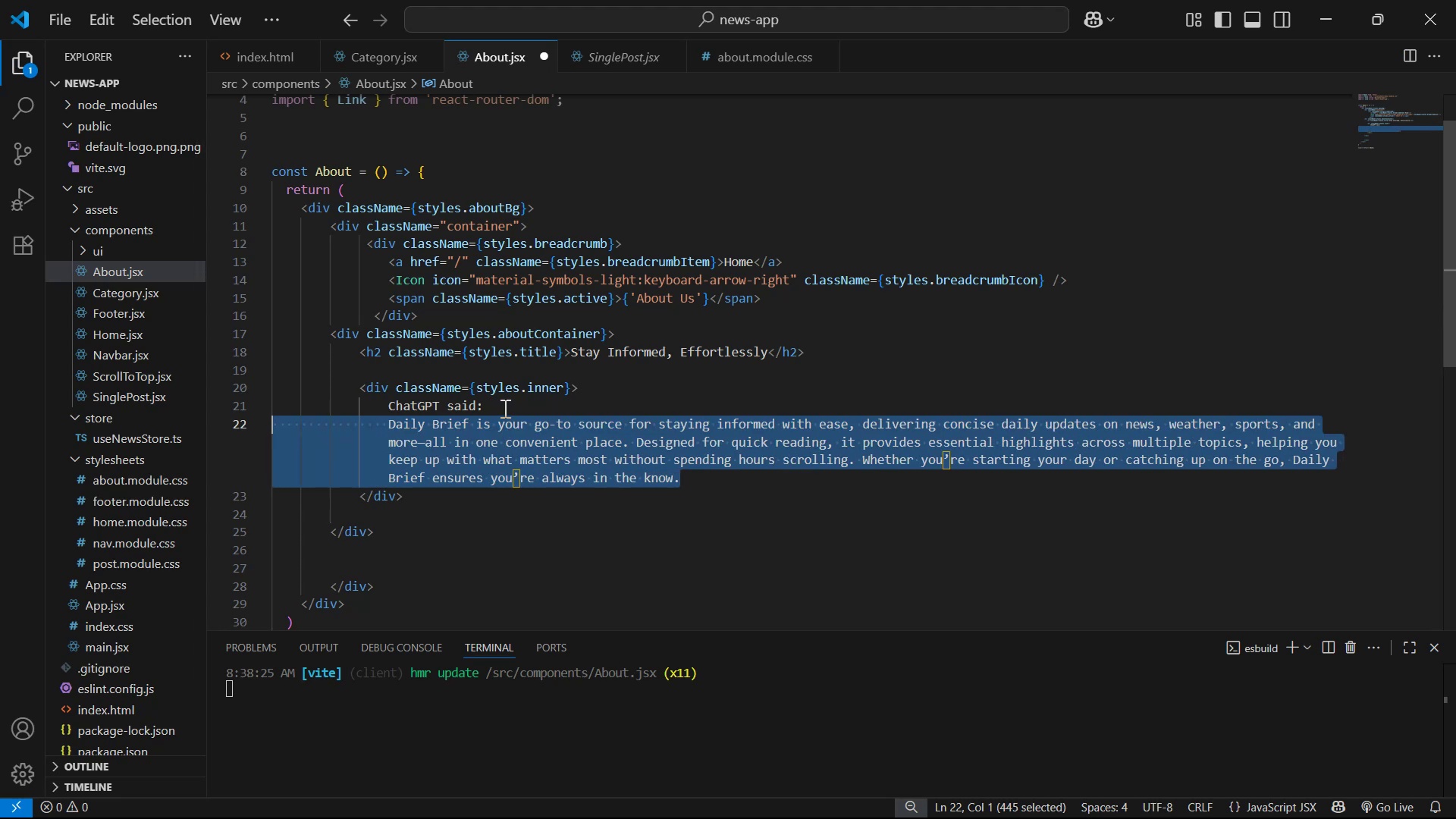 
left_click_drag(start_coordinate=[500, 407], to_coordinate=[376, 405])
 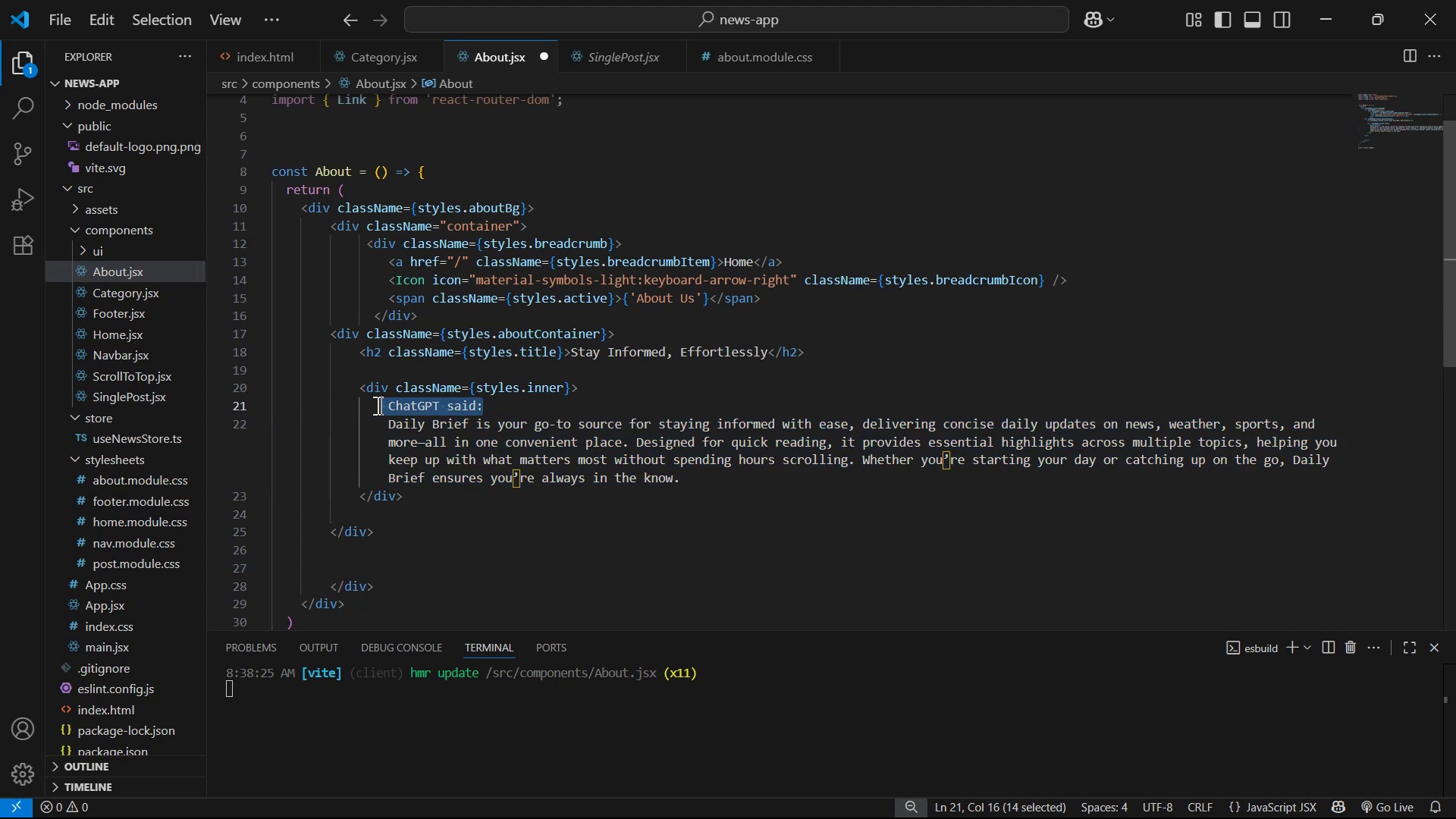 
double_click([376, 405])
 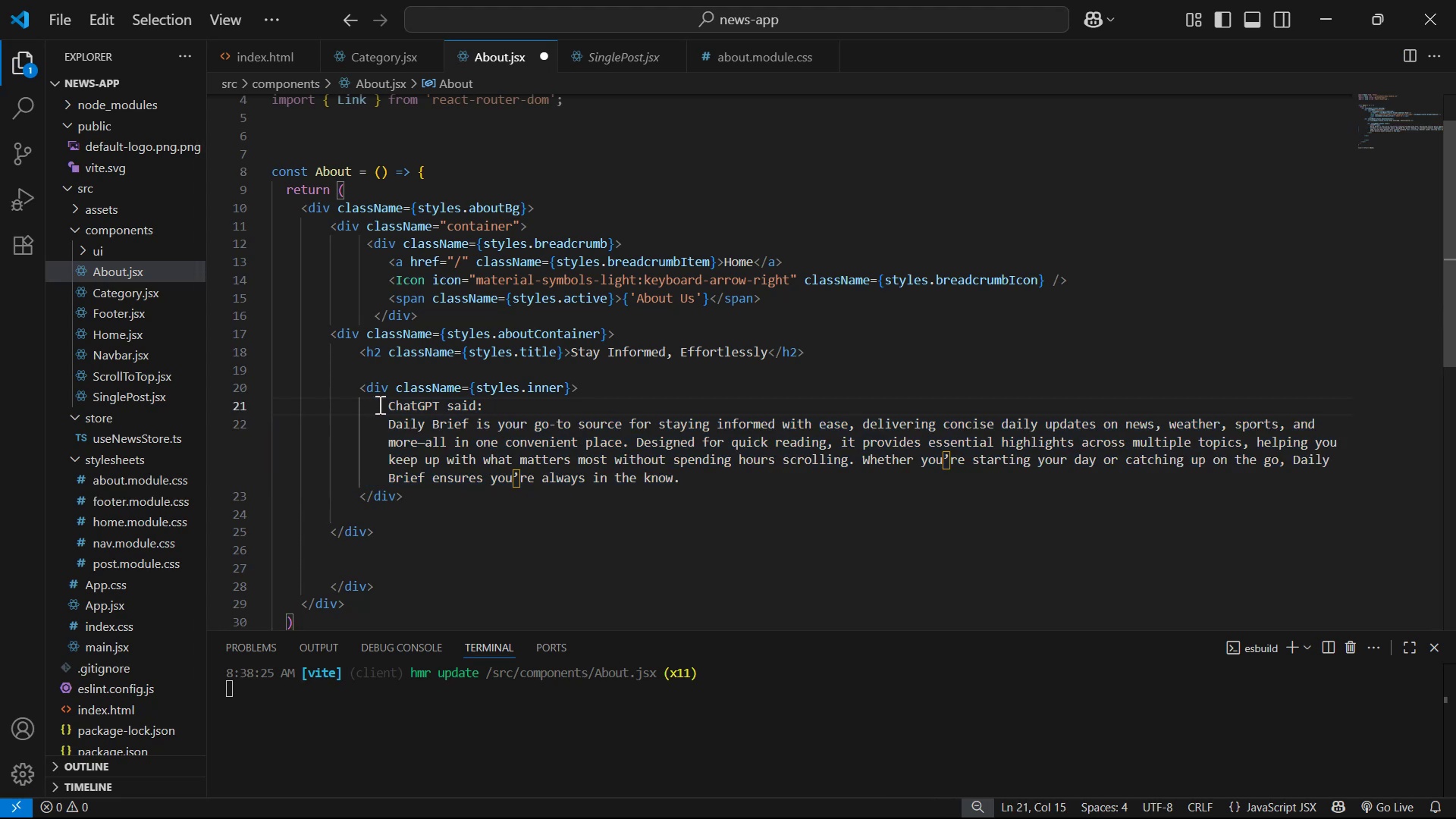 
hold_key(key=ArrowRight, duration=0.81)
 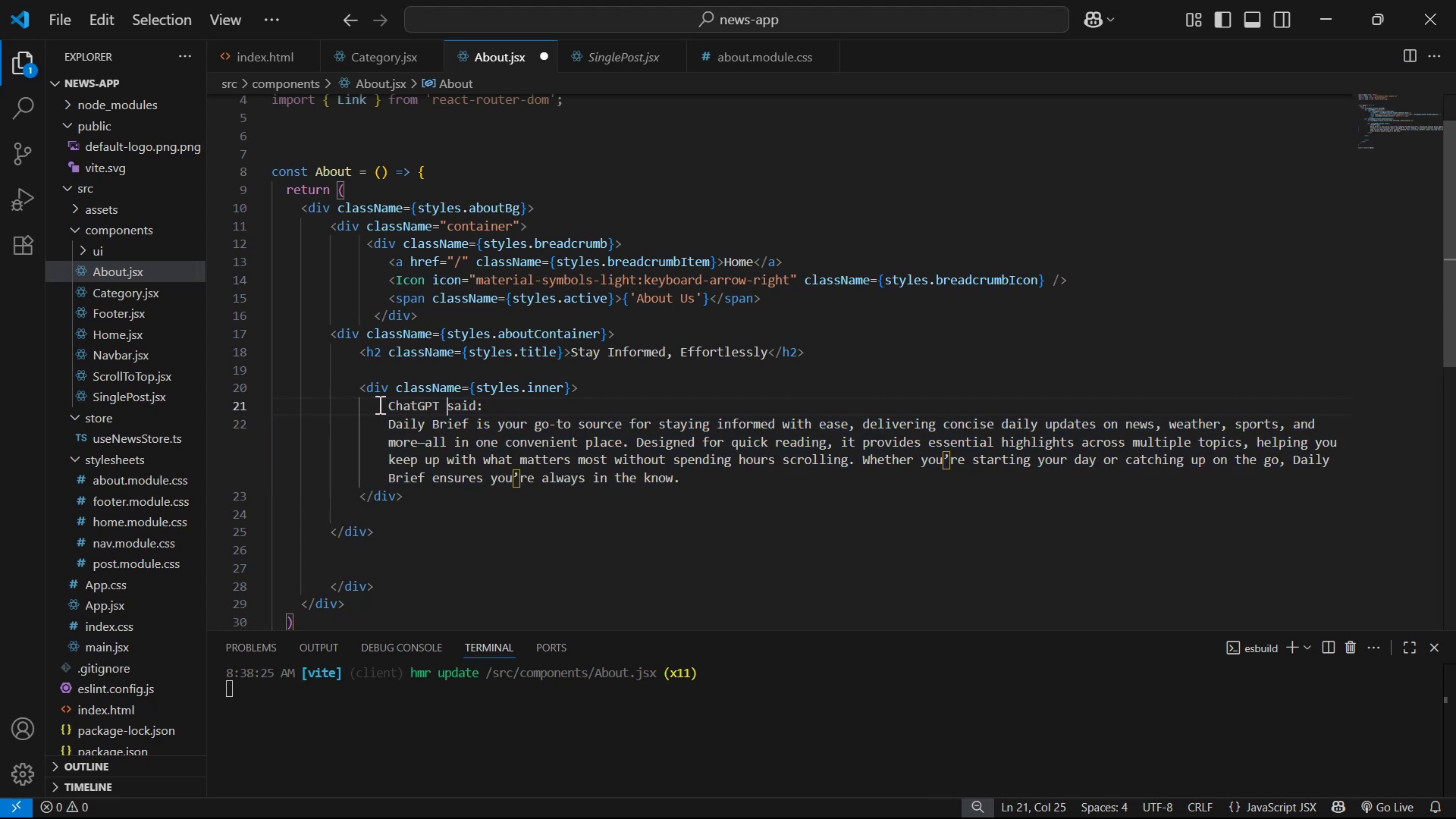 
key(ArrowRight)
 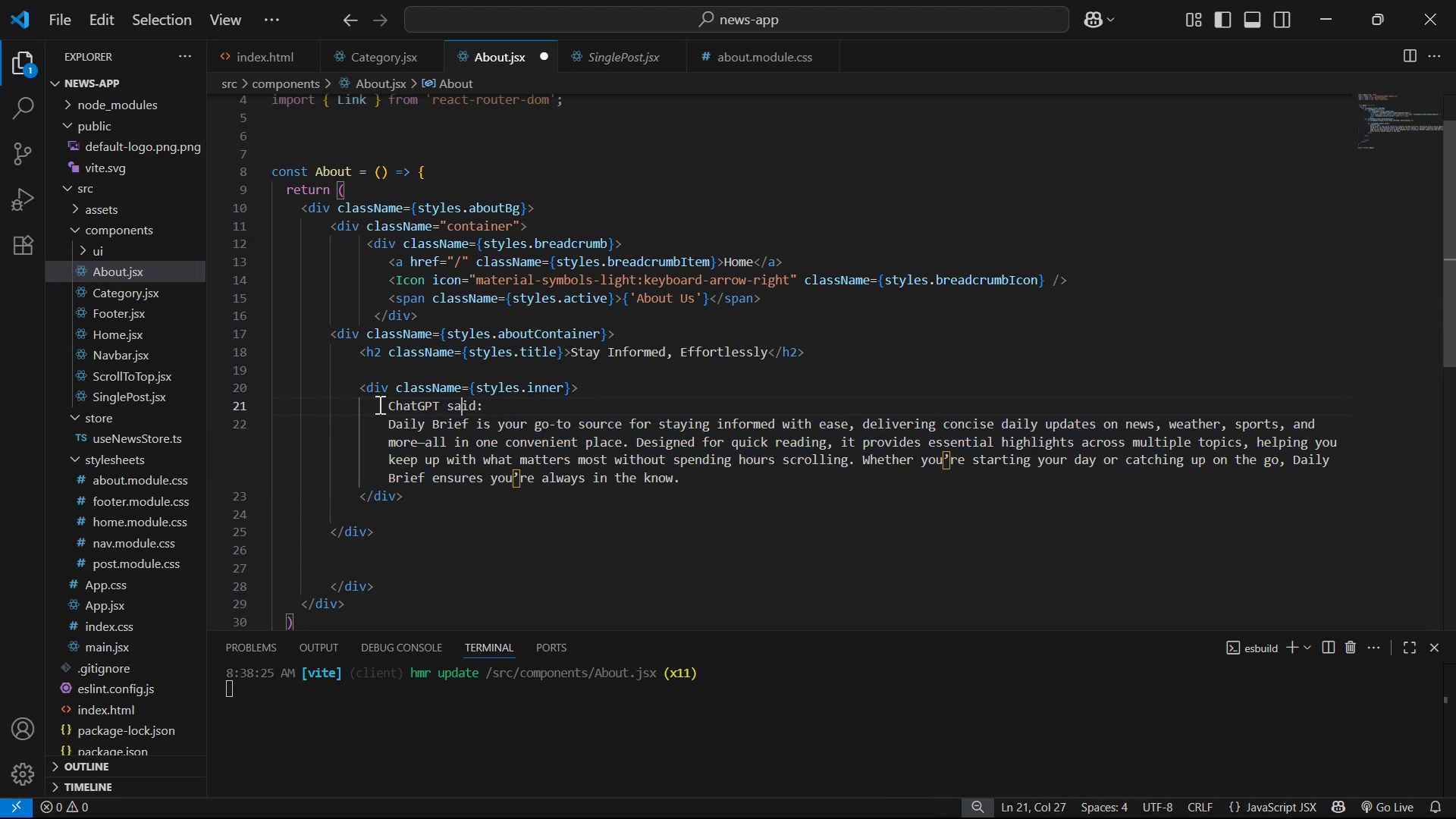 
key(ArrowRight)
 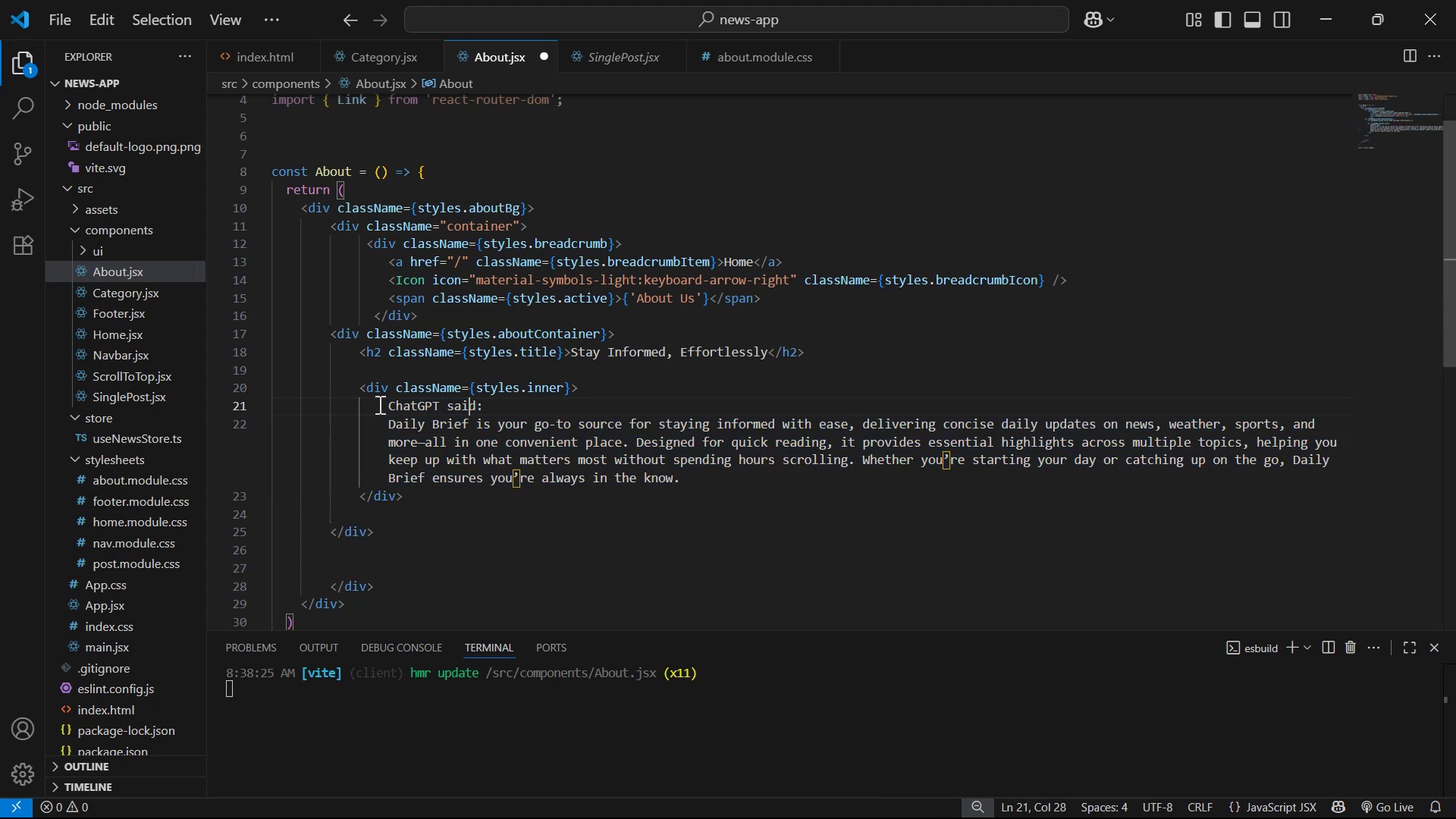 
key(ArrowRight)
 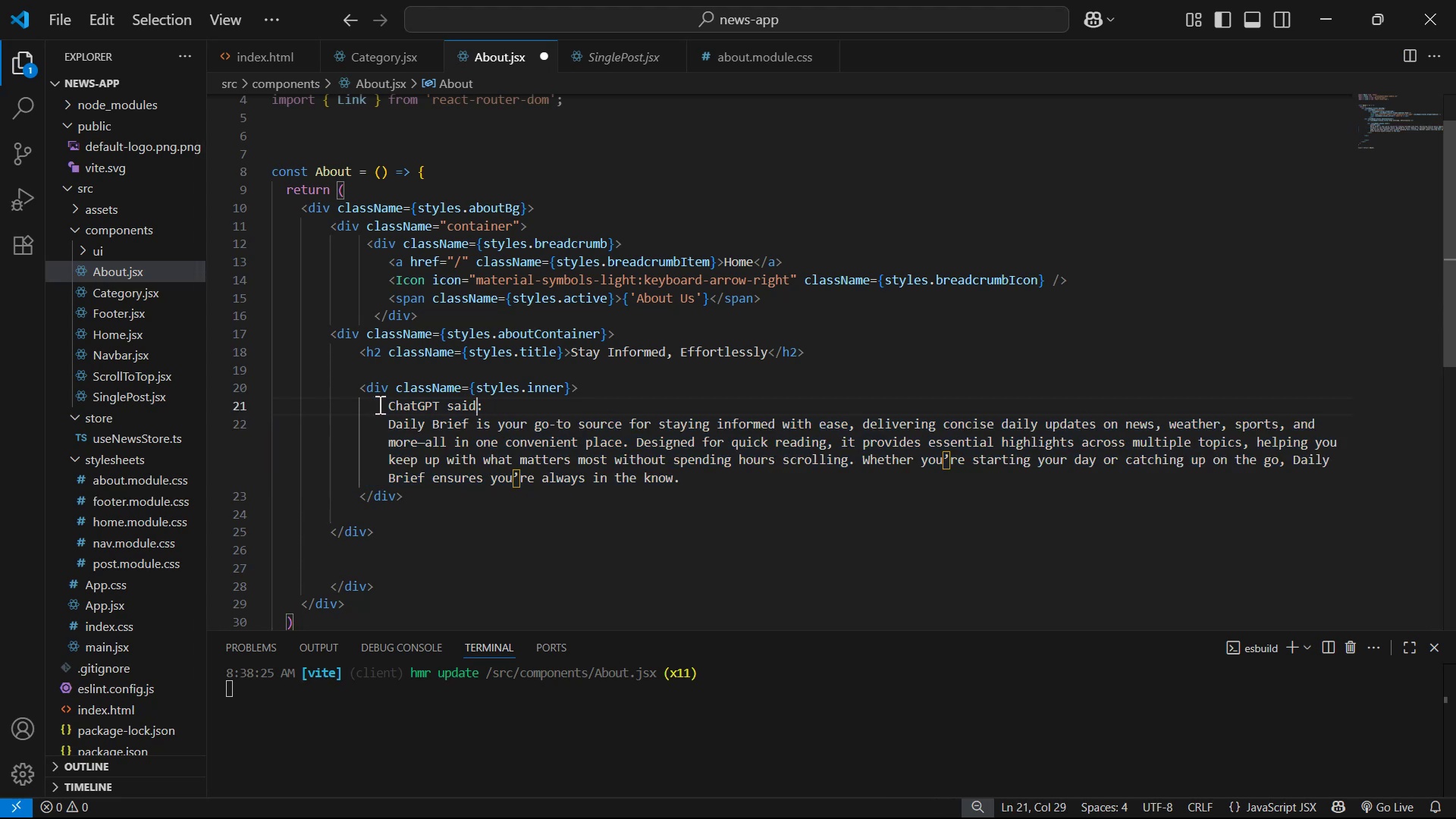 
key(ArrowRight)
 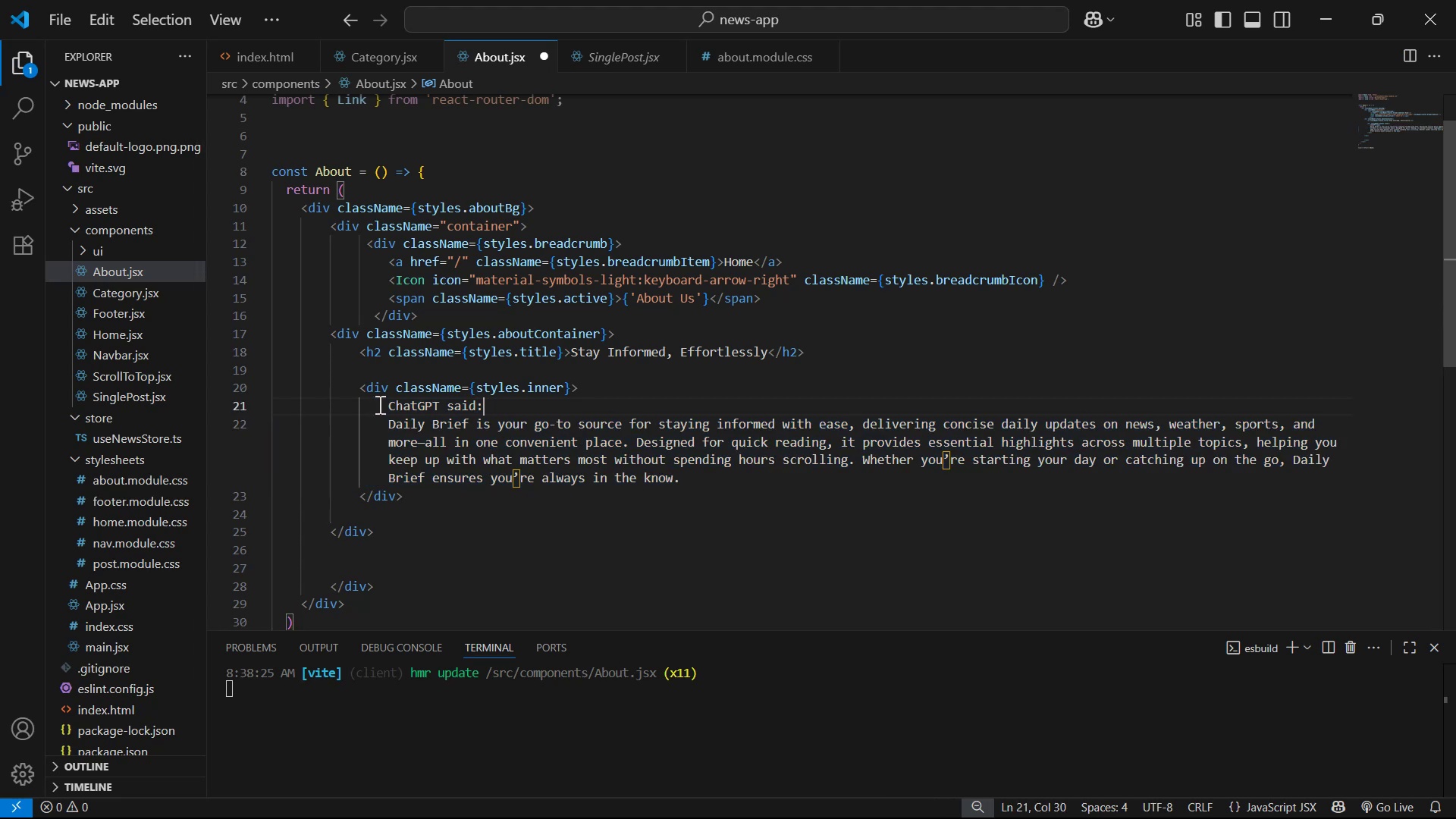 
key(Backspace)
 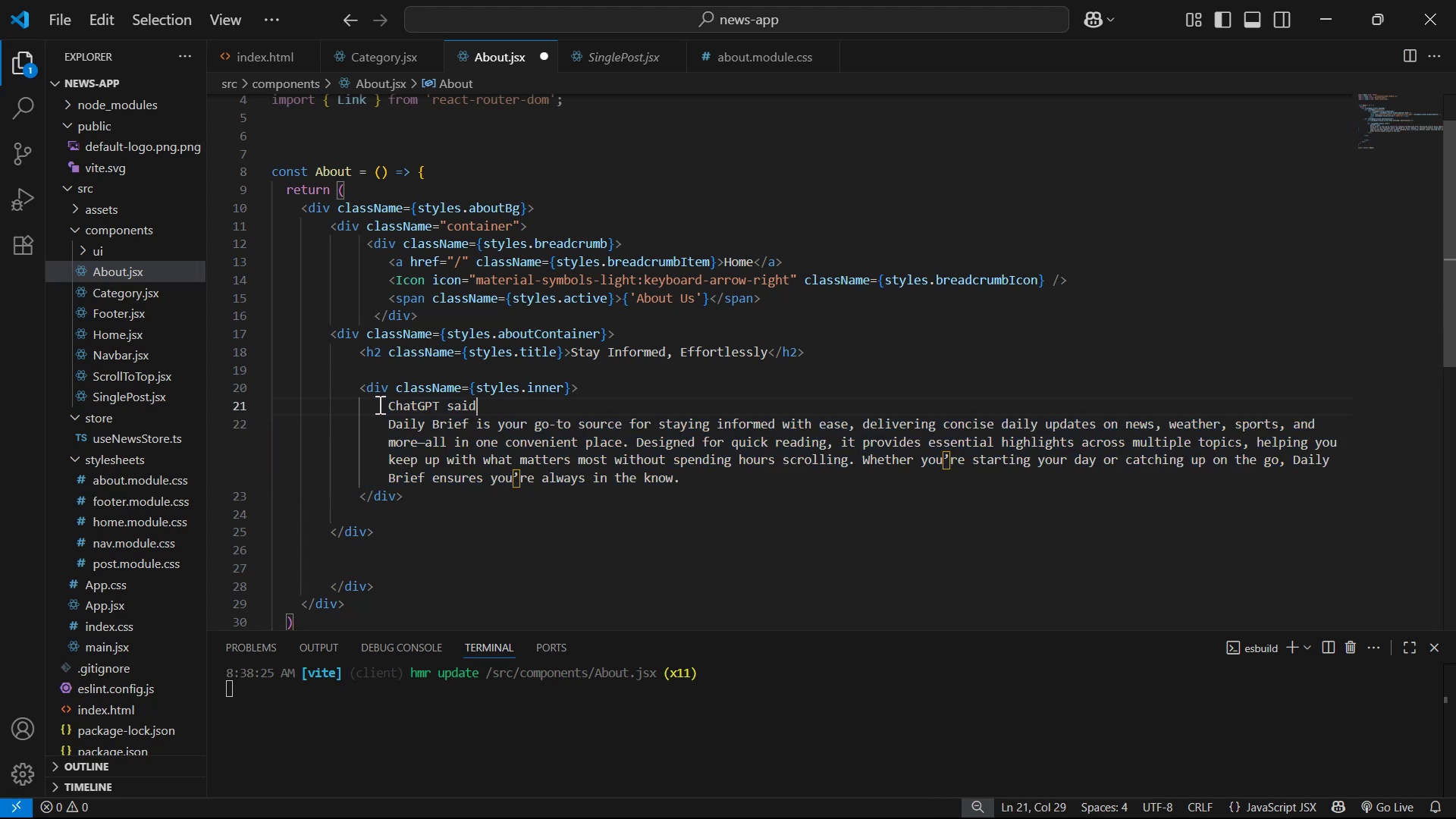 
key(Backspace)
 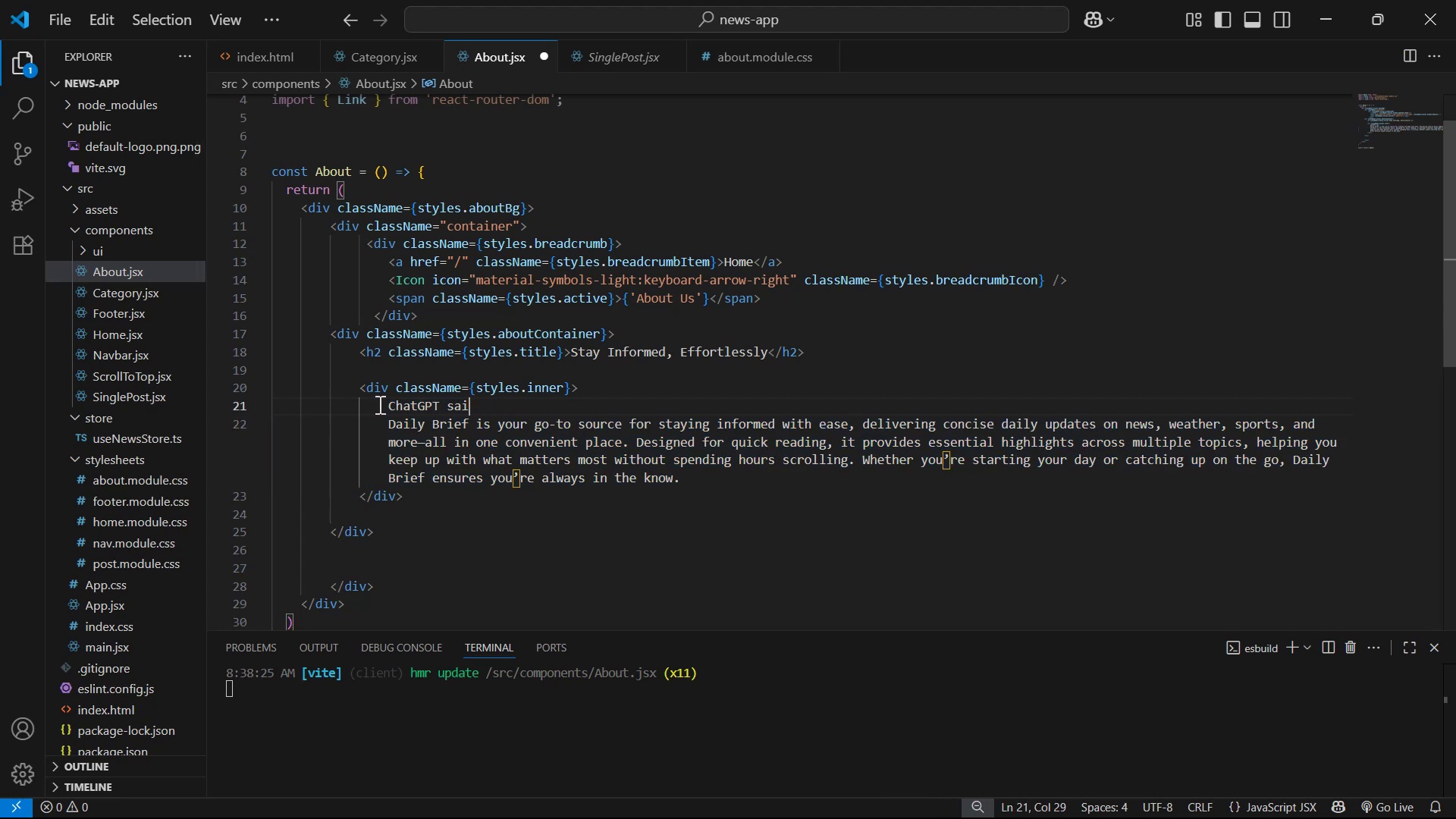 
key(Backspace)
 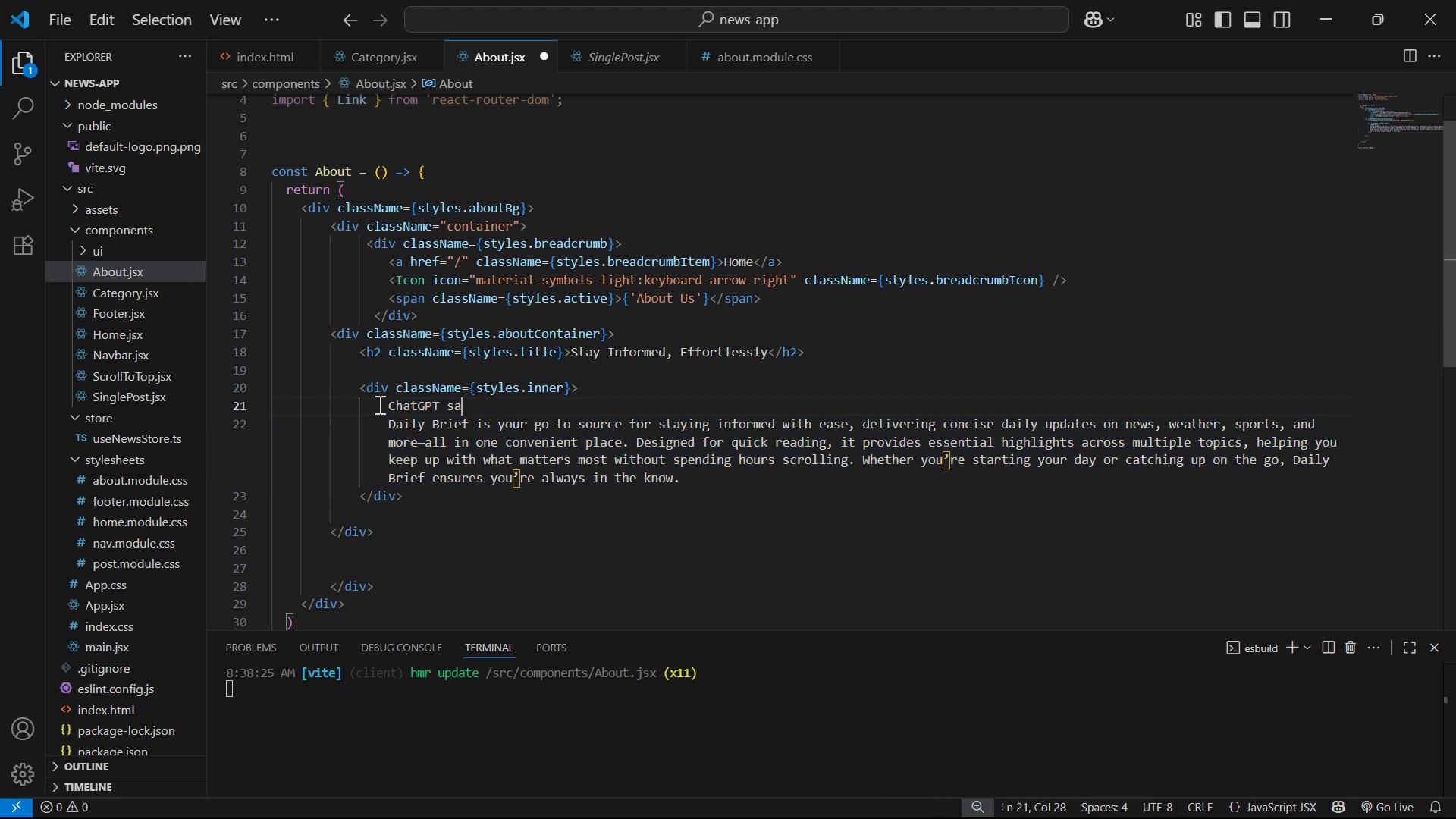 
key(Backspace)
 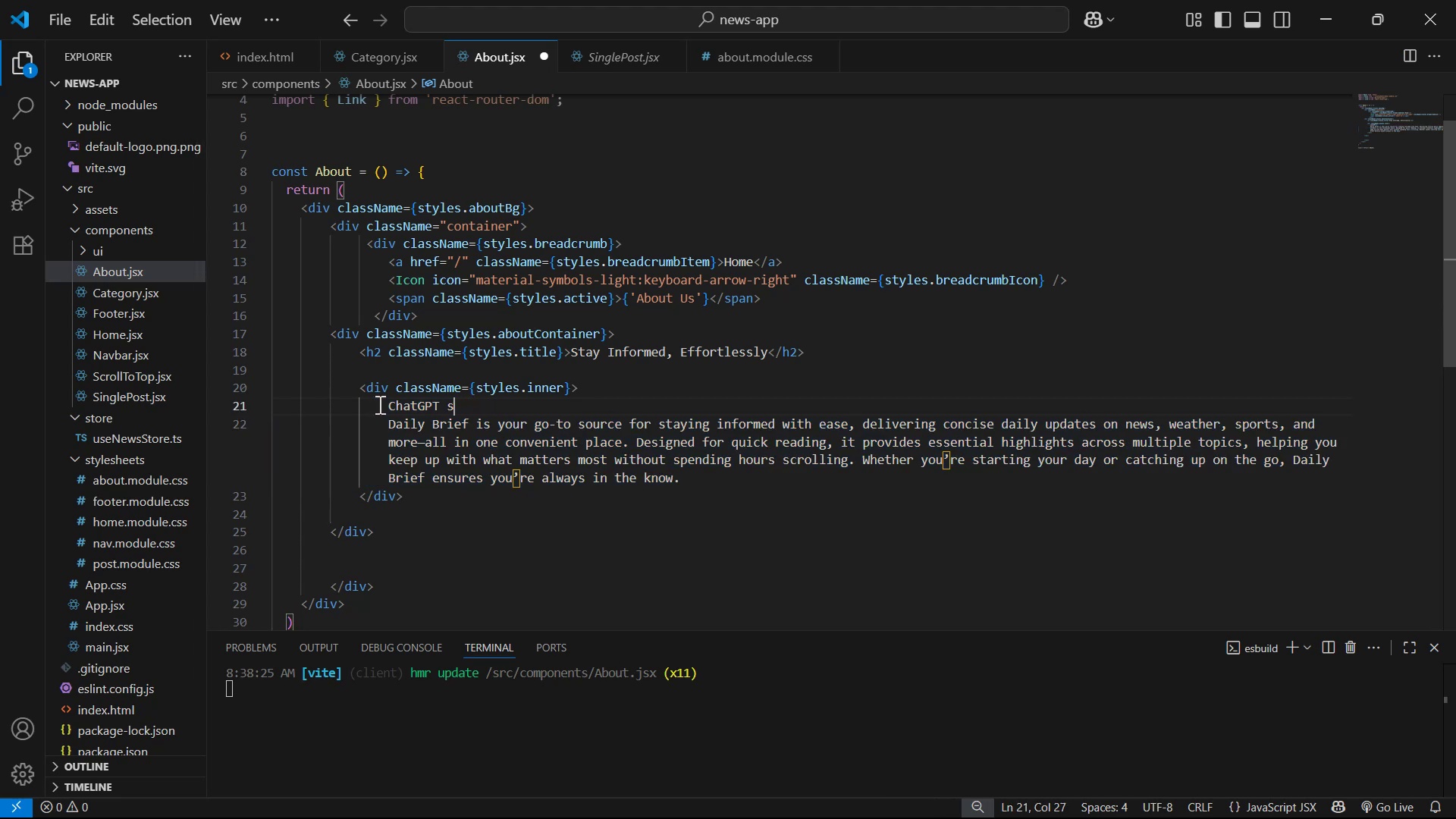 
key(Backspace)
 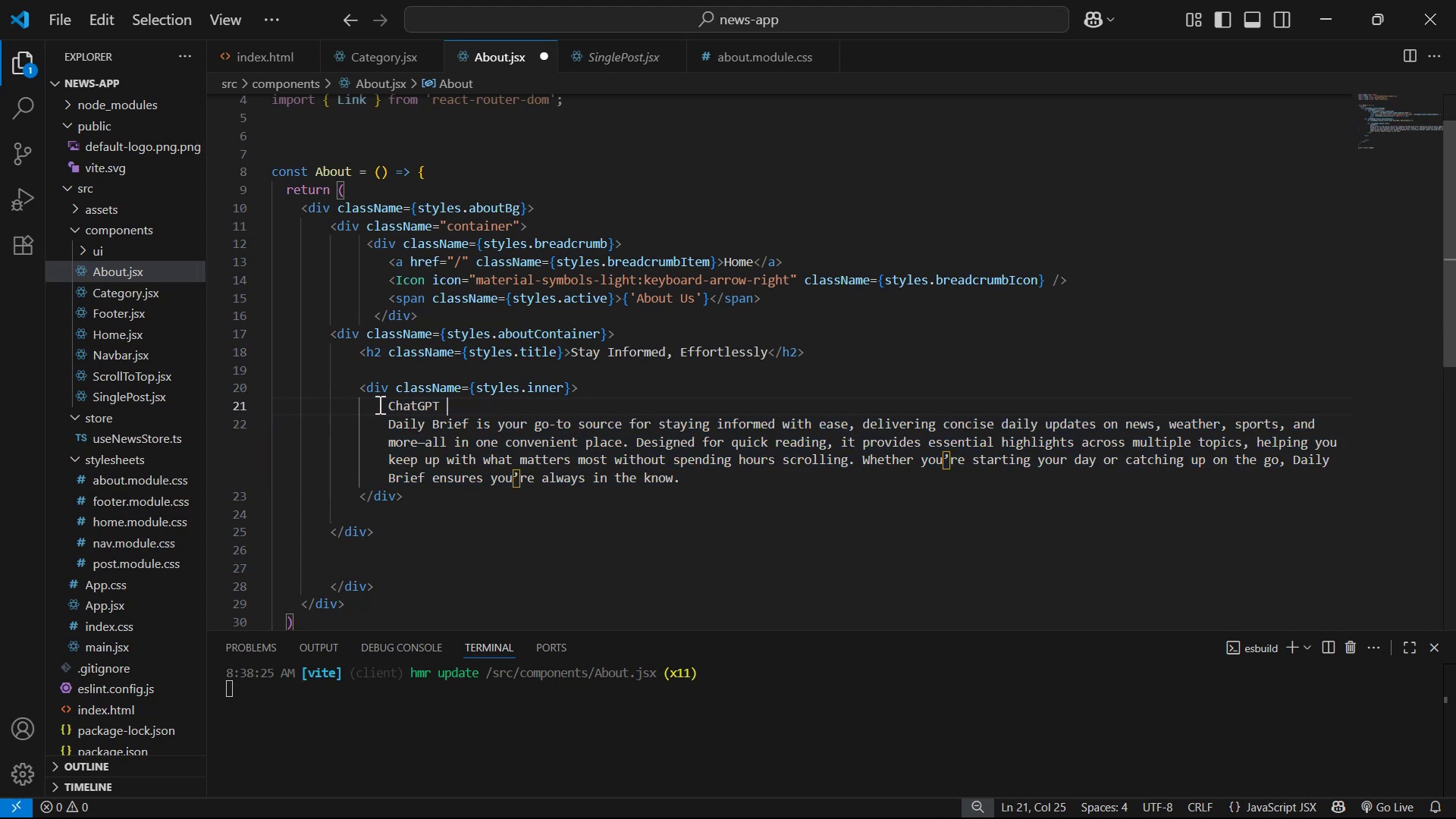 
key(Backspace)
 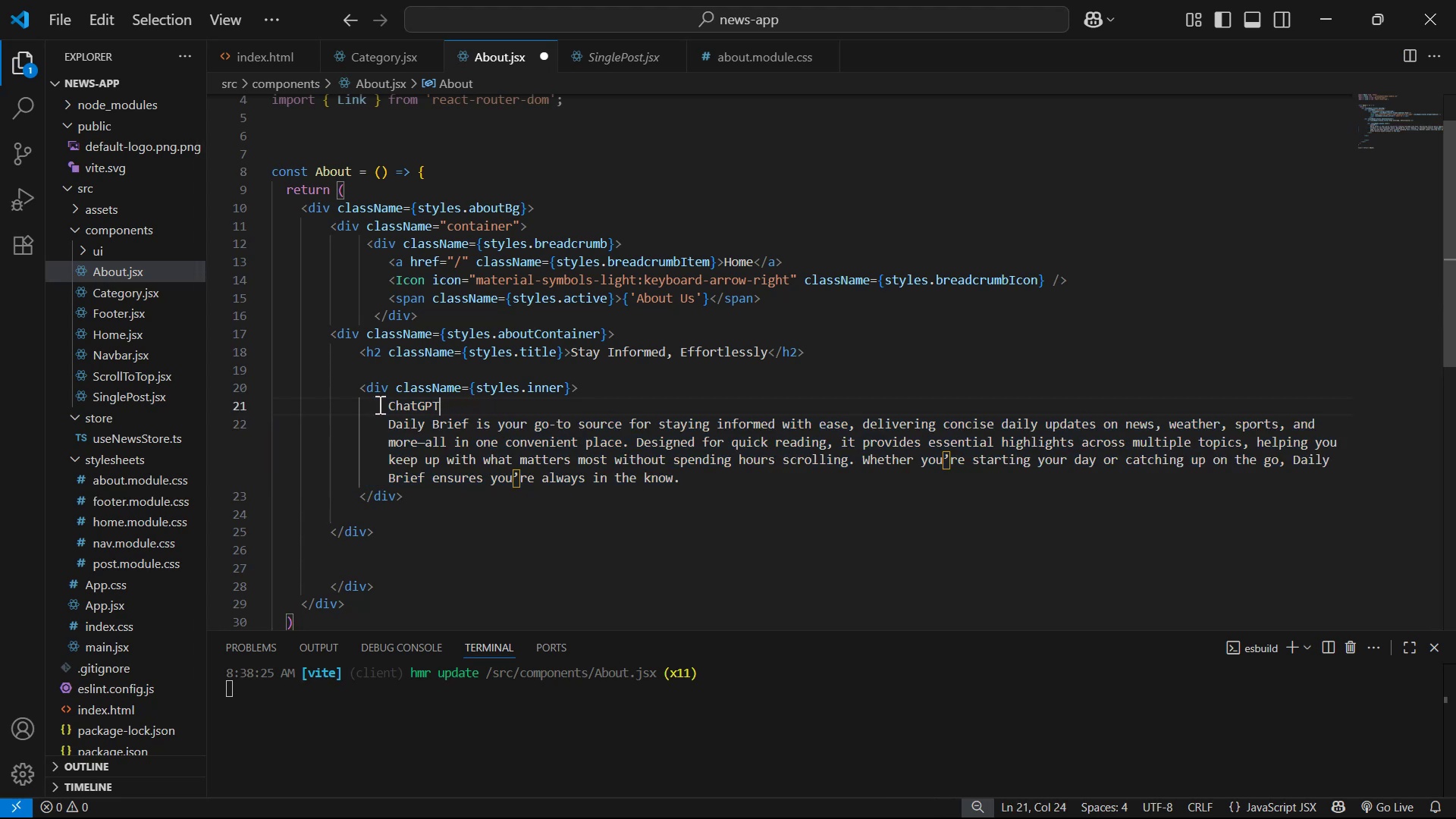 
key(Backspace)
 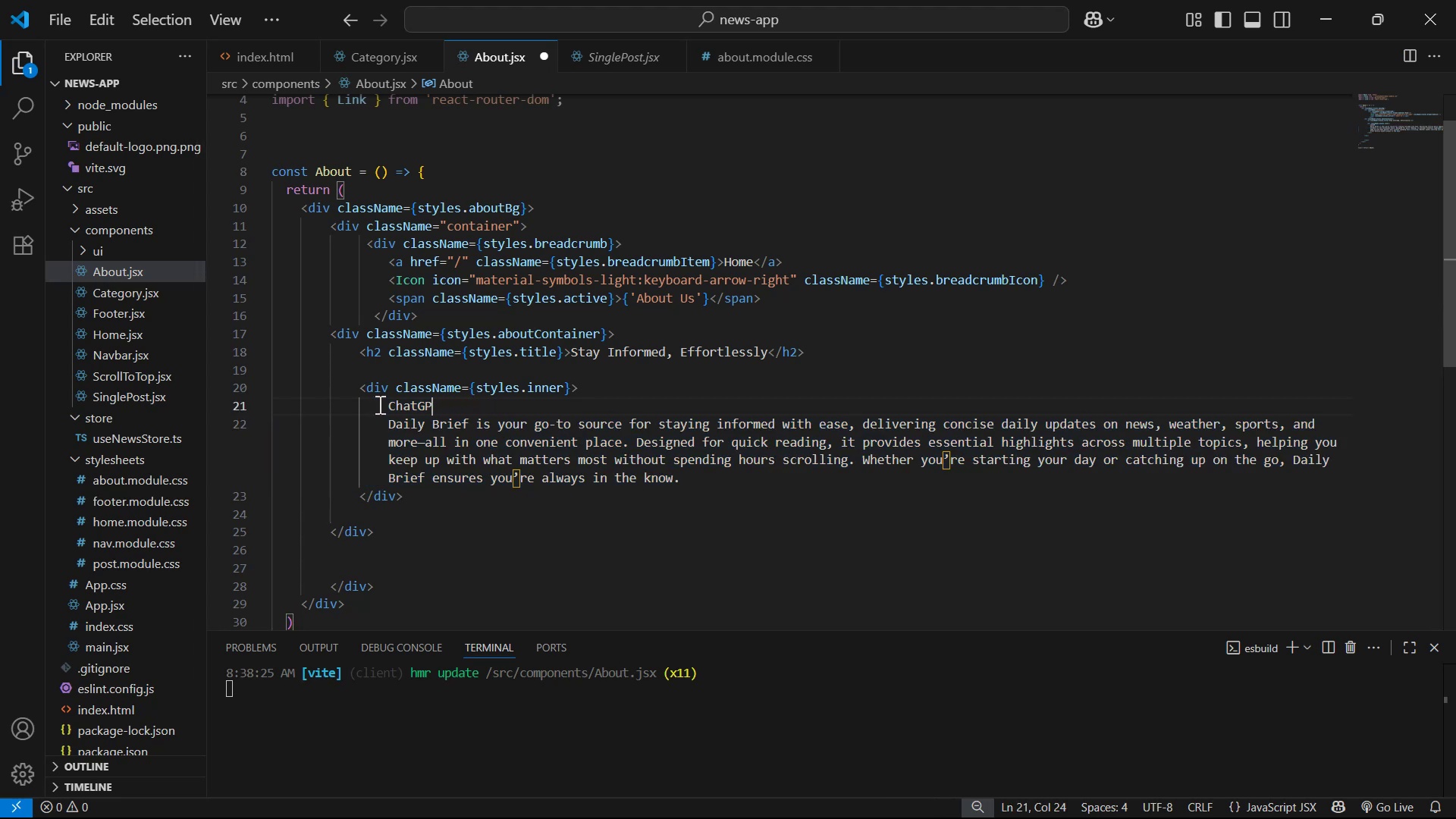 
key(Backspace)
 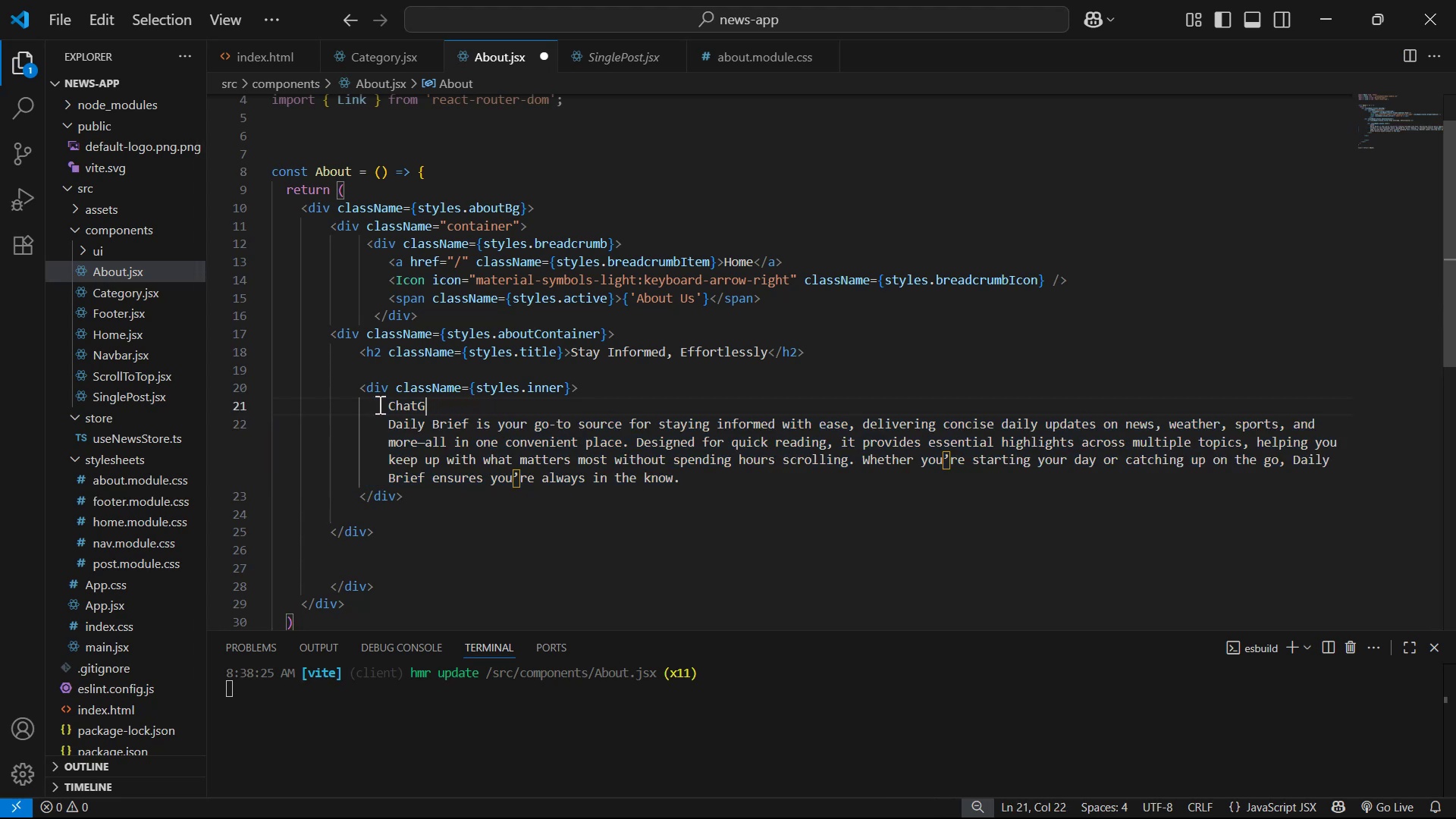 
key(Backspace)
 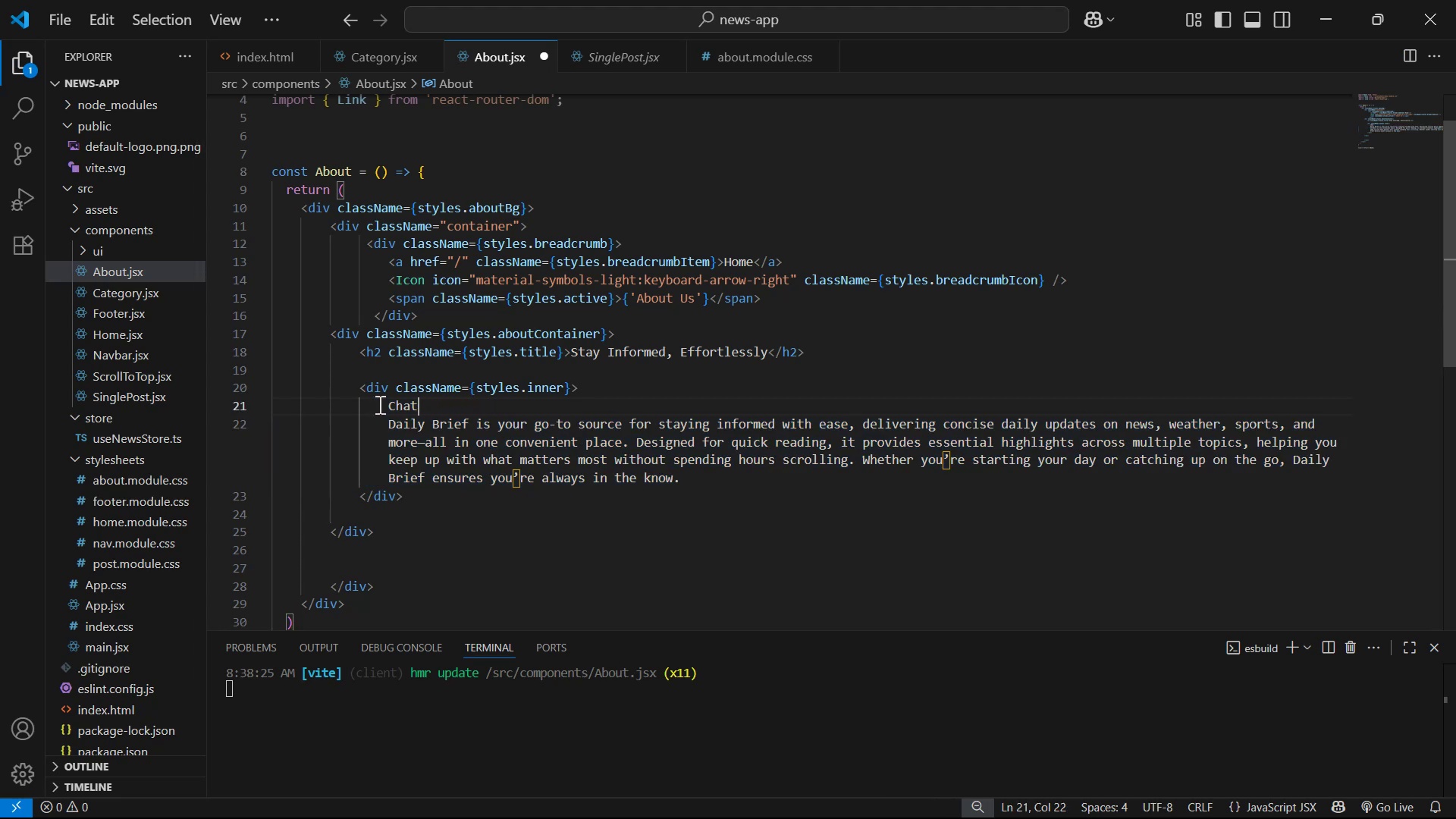 
key(Backspace)
 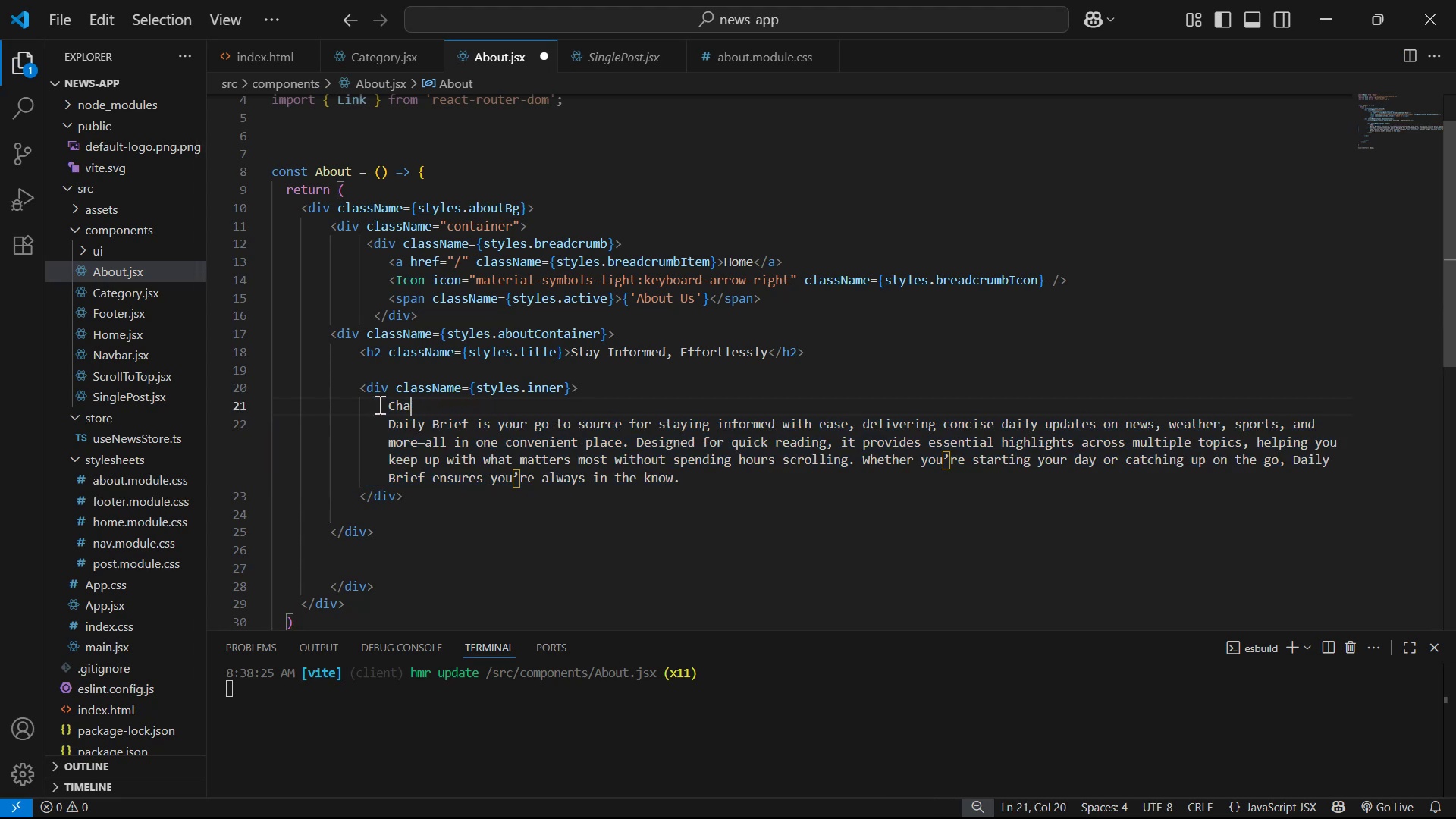 
key(Backspace)
 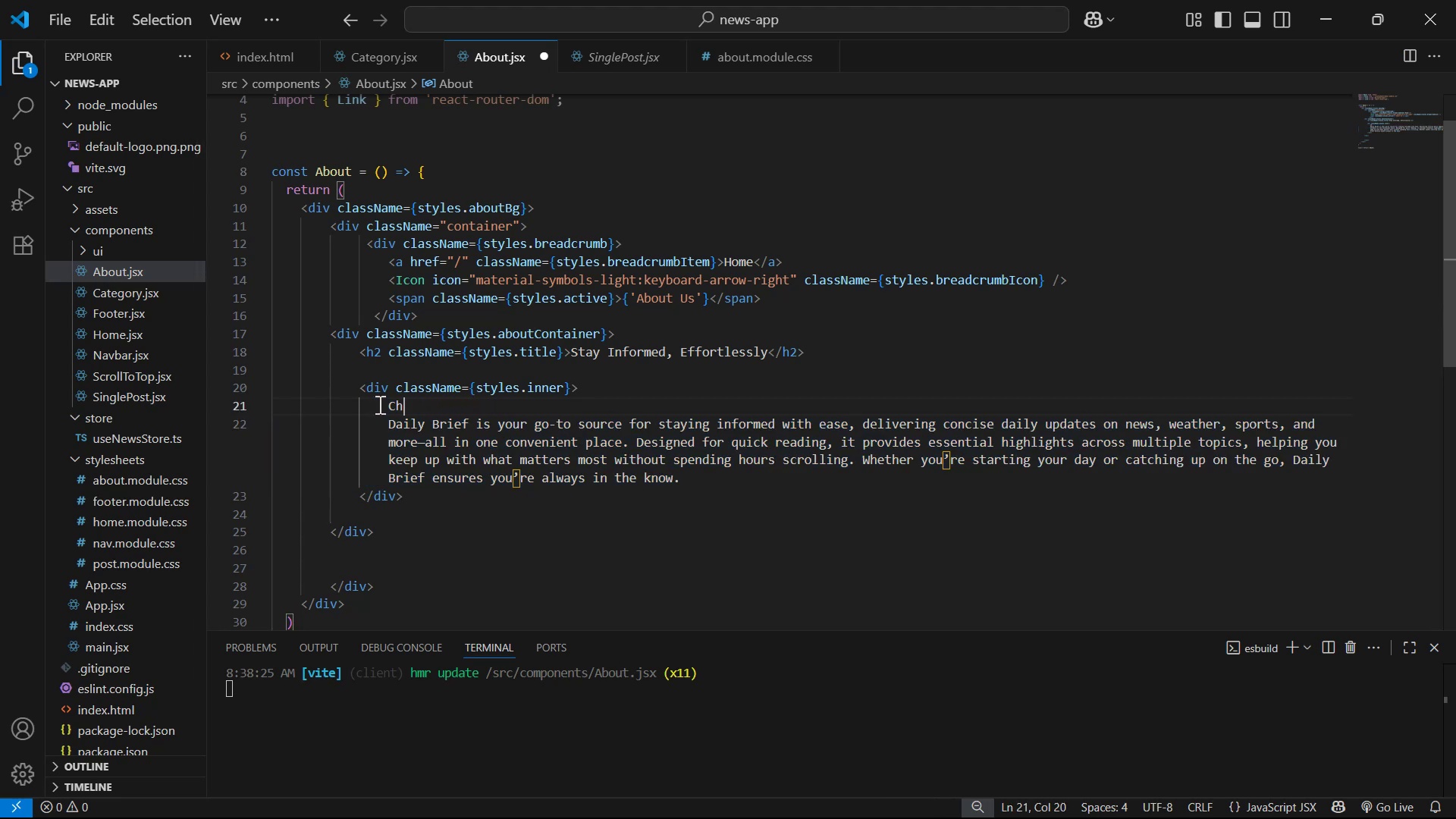 
key(Backspace)
 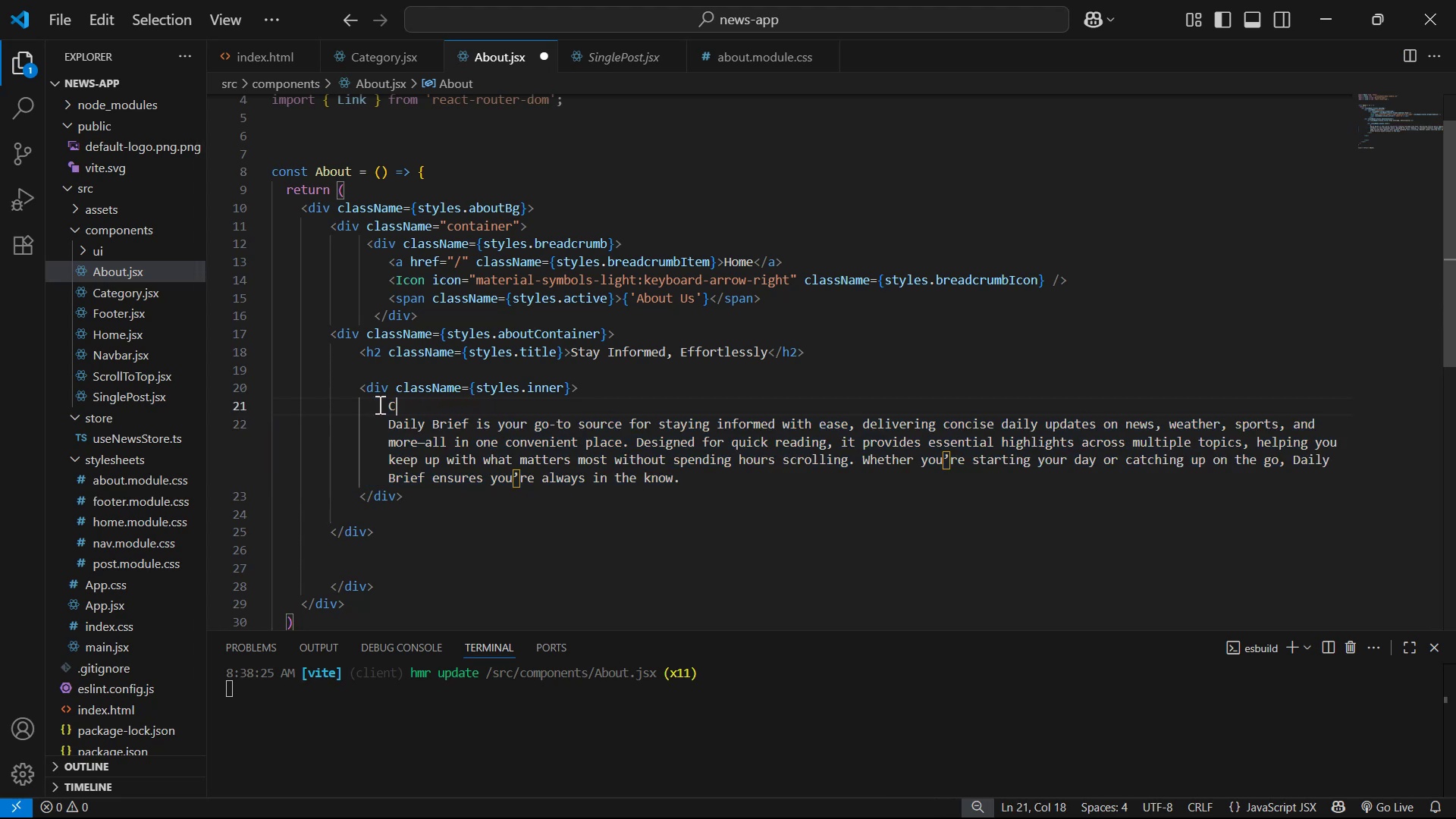 
key(Backspace)
 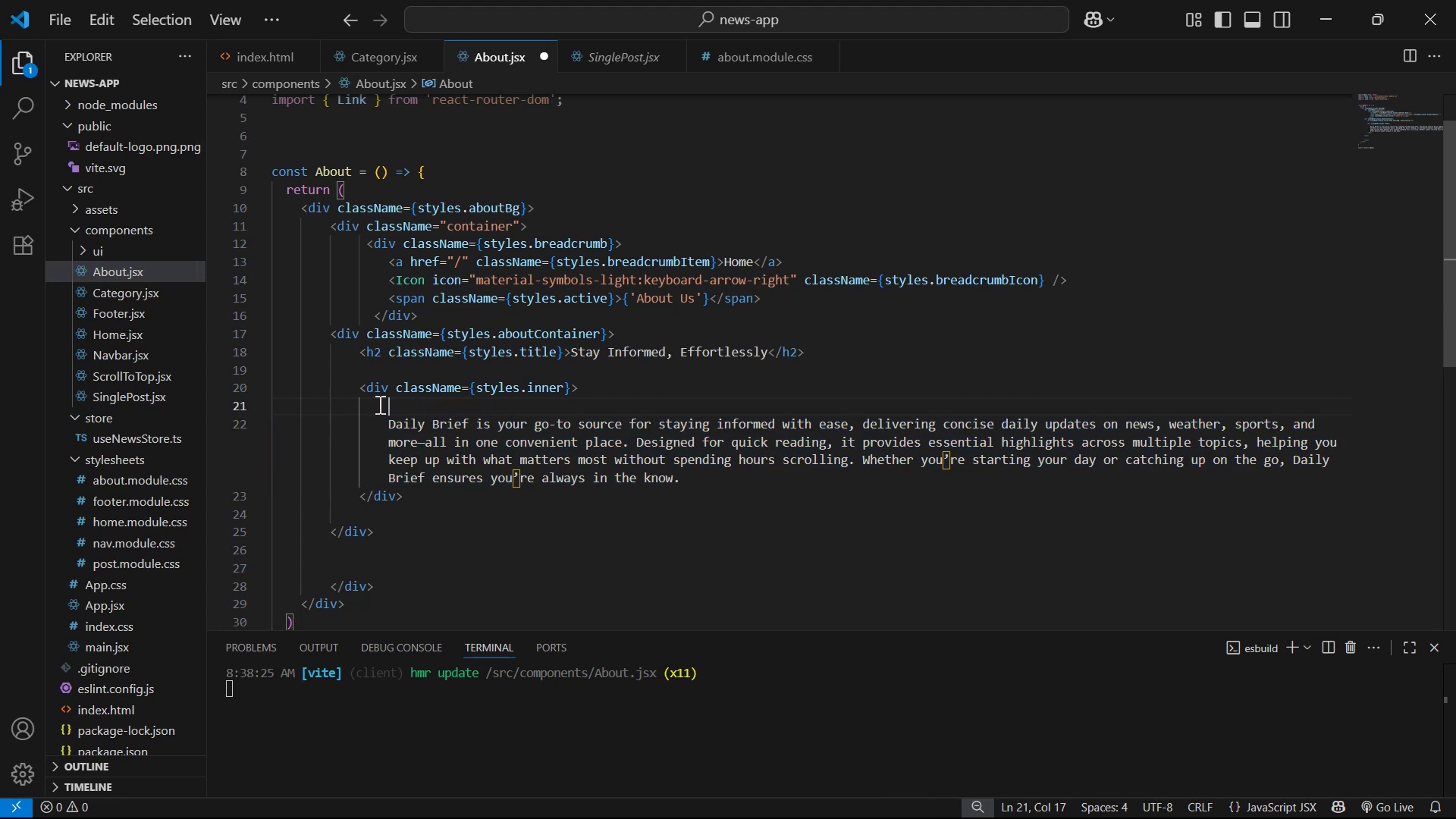 
key(P)
 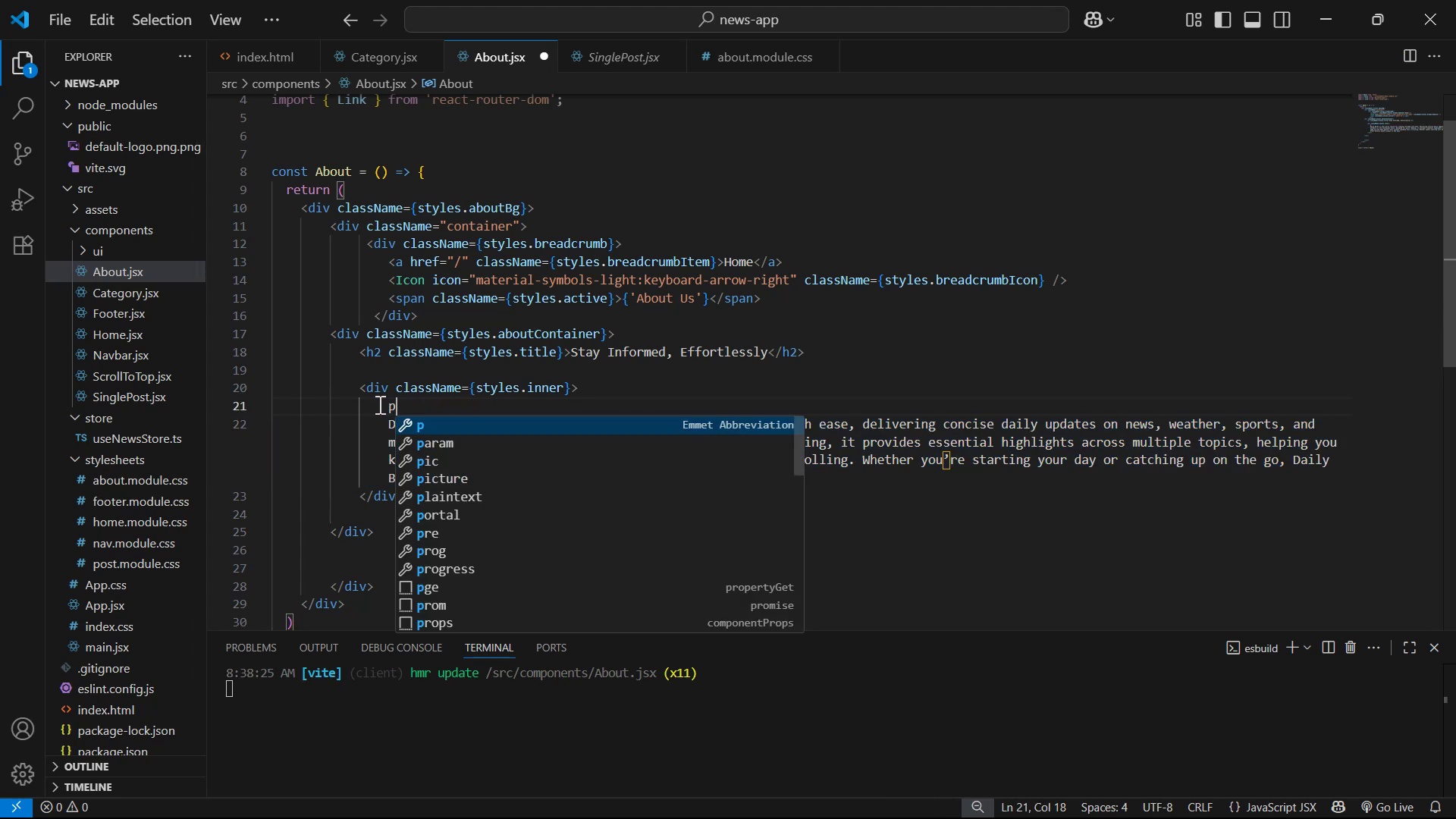 
key(Enter)
 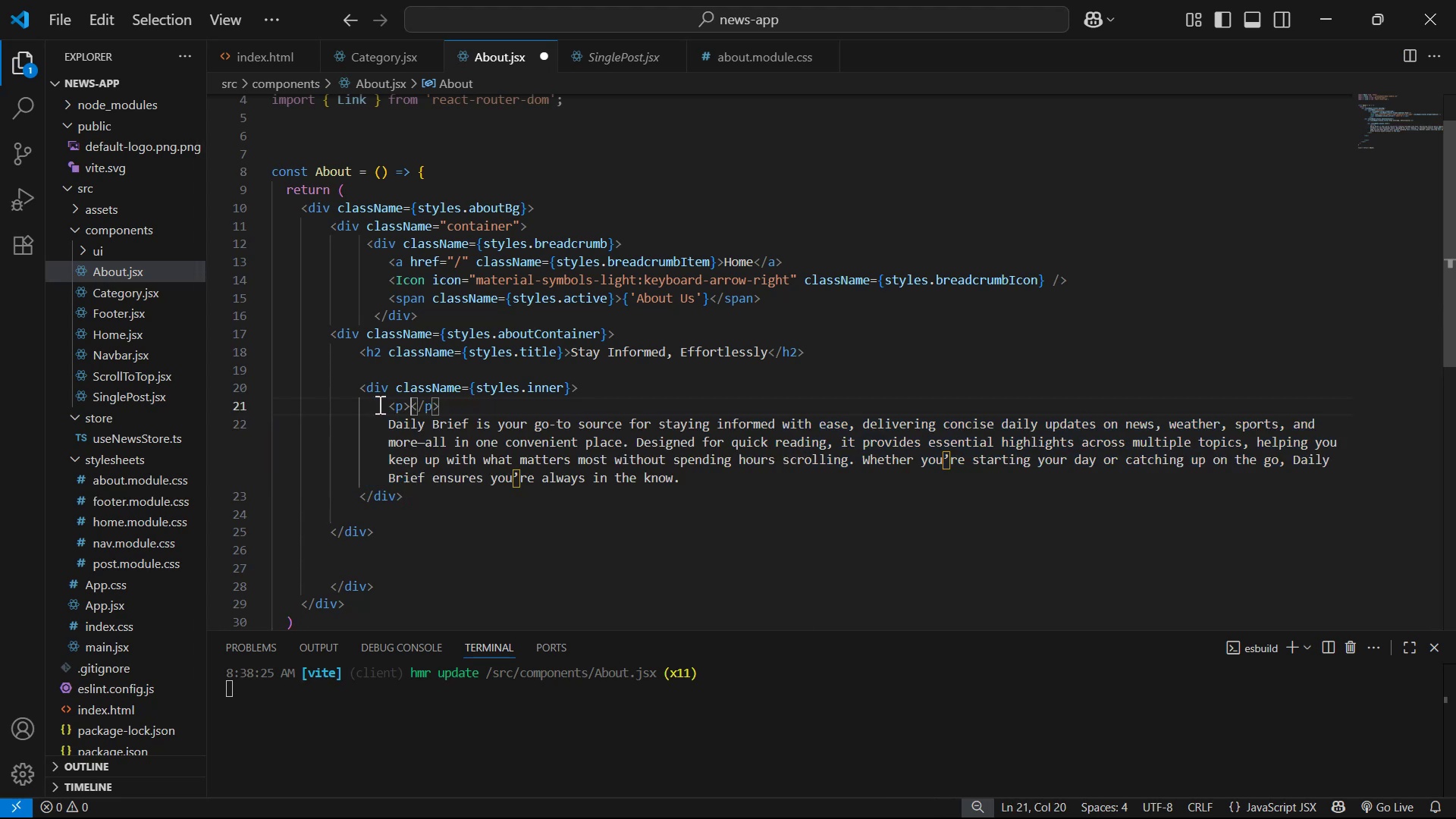 
key(Enter)
 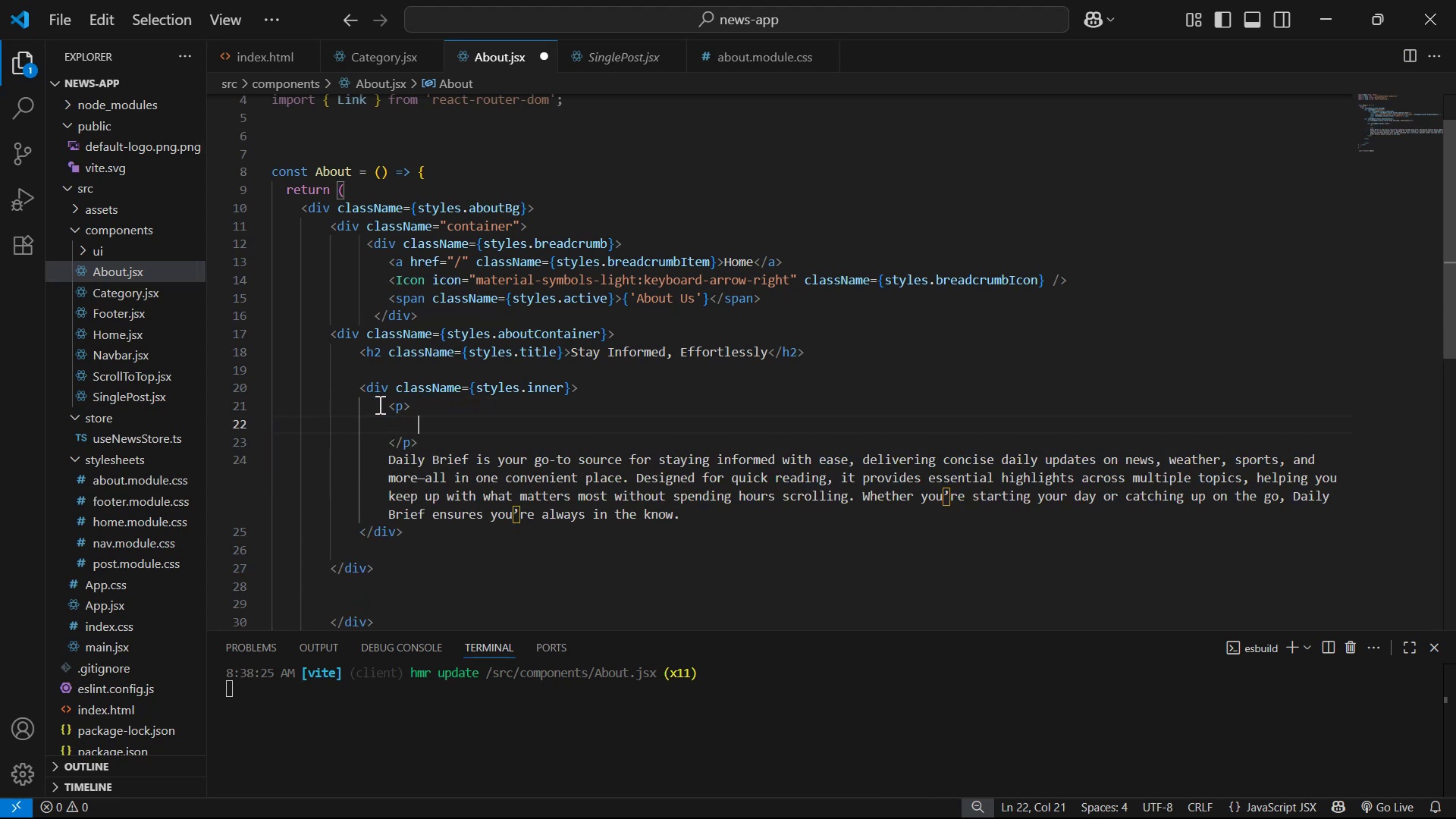 
key(ArrowDown)
 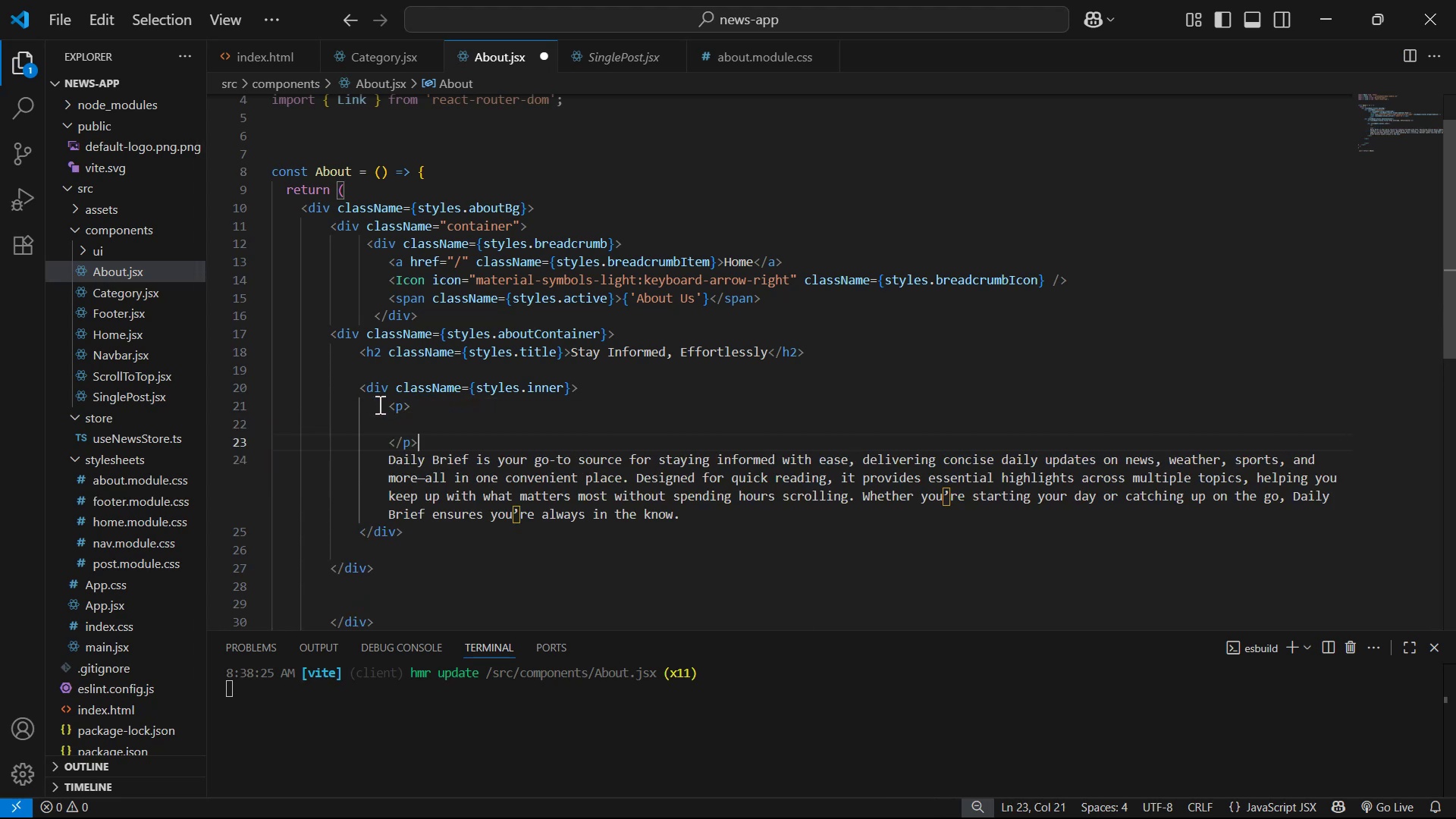 
key(ArrowDown)
 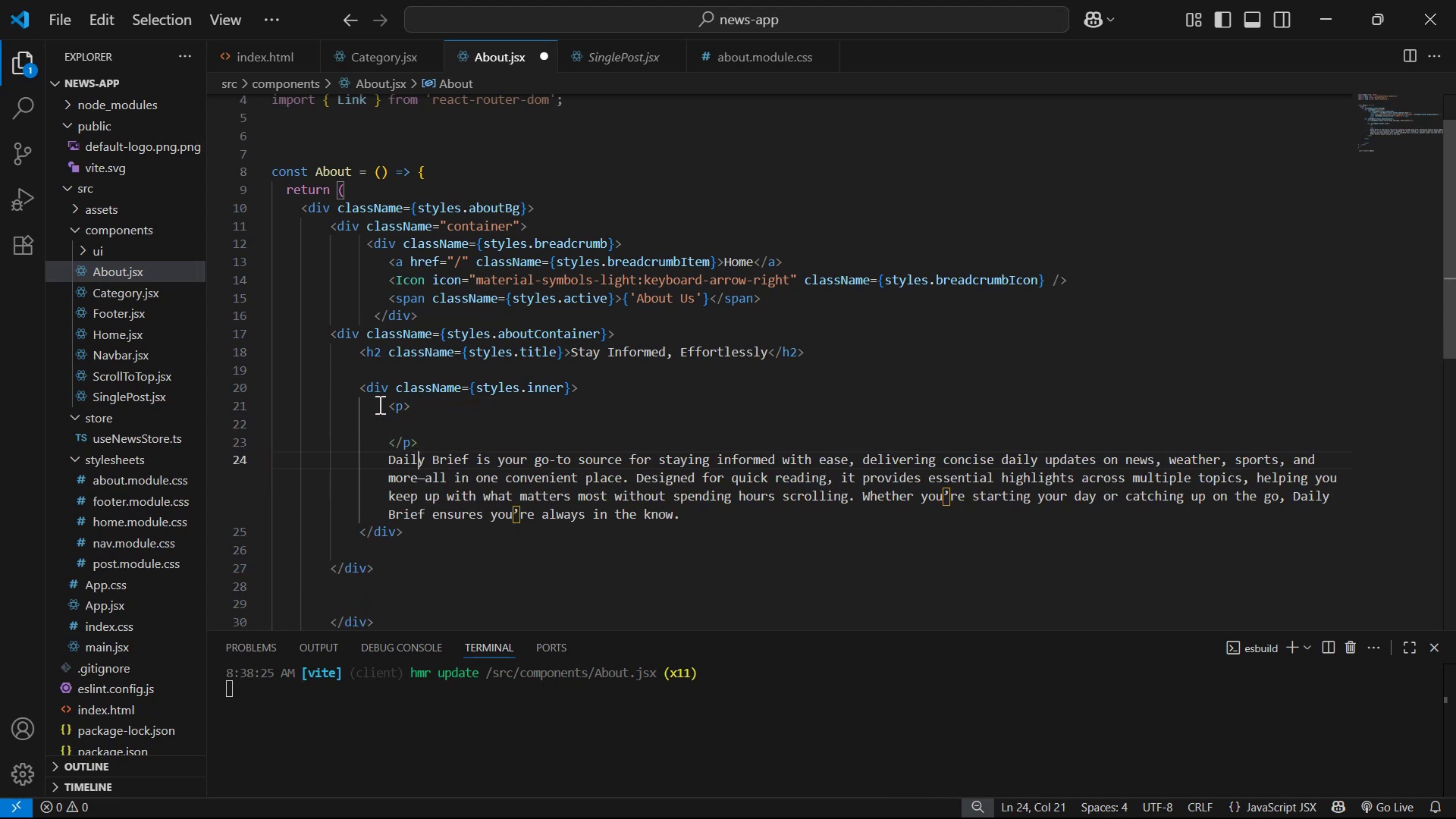 
key(ArrowUp)
 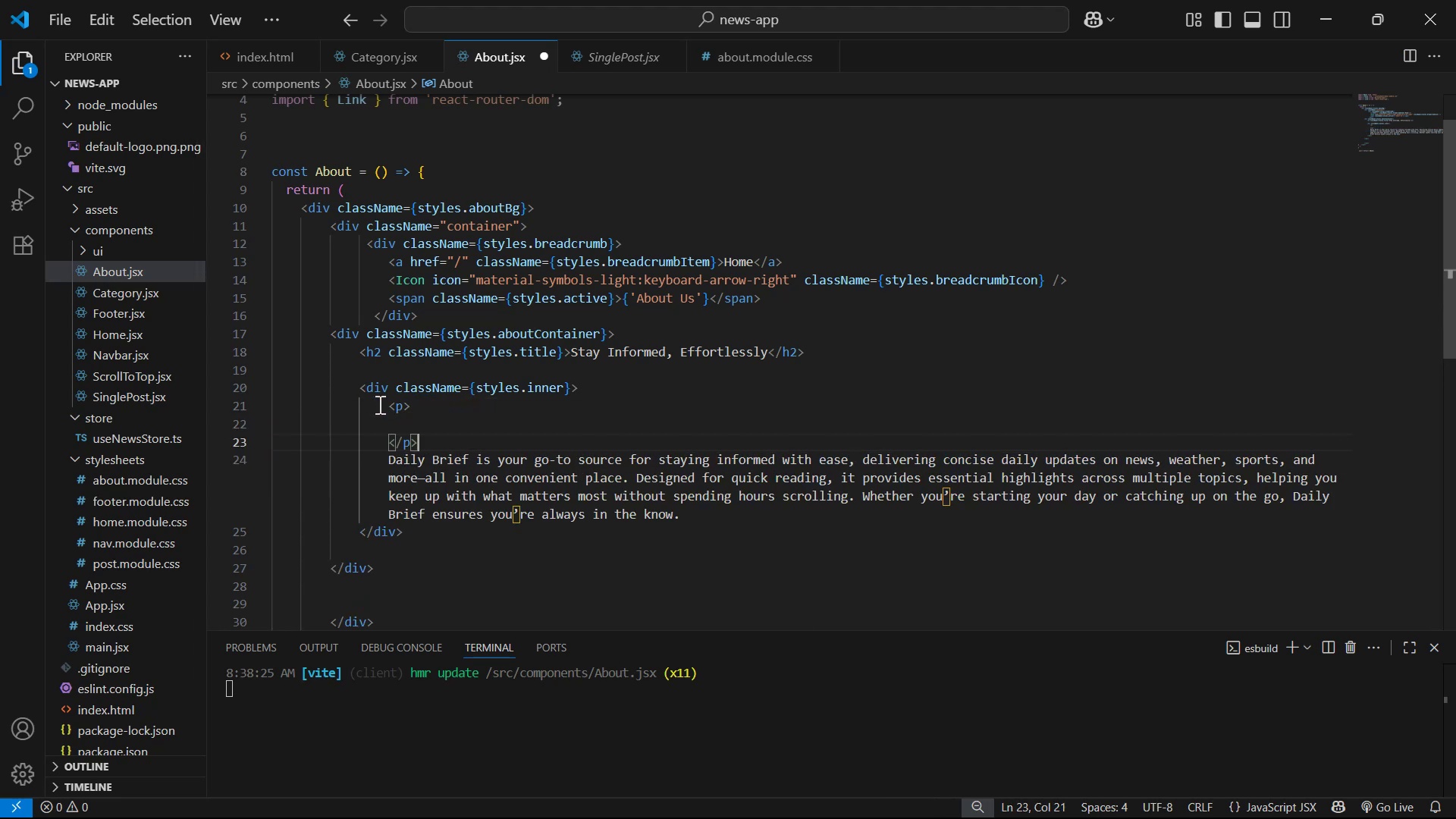 
key(Alt+ArrowDown)
 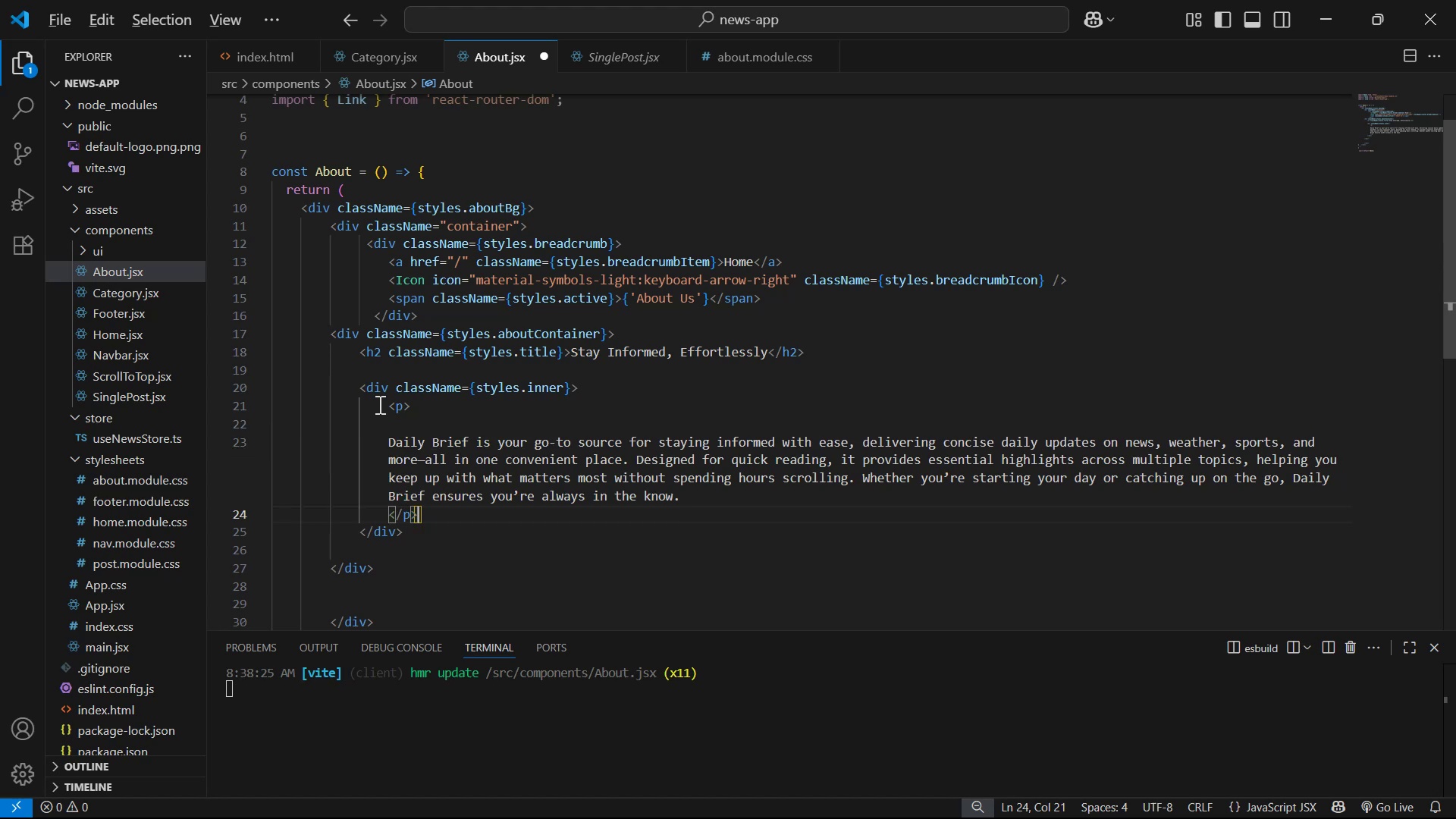 
key(Alt+ArrowDown)
 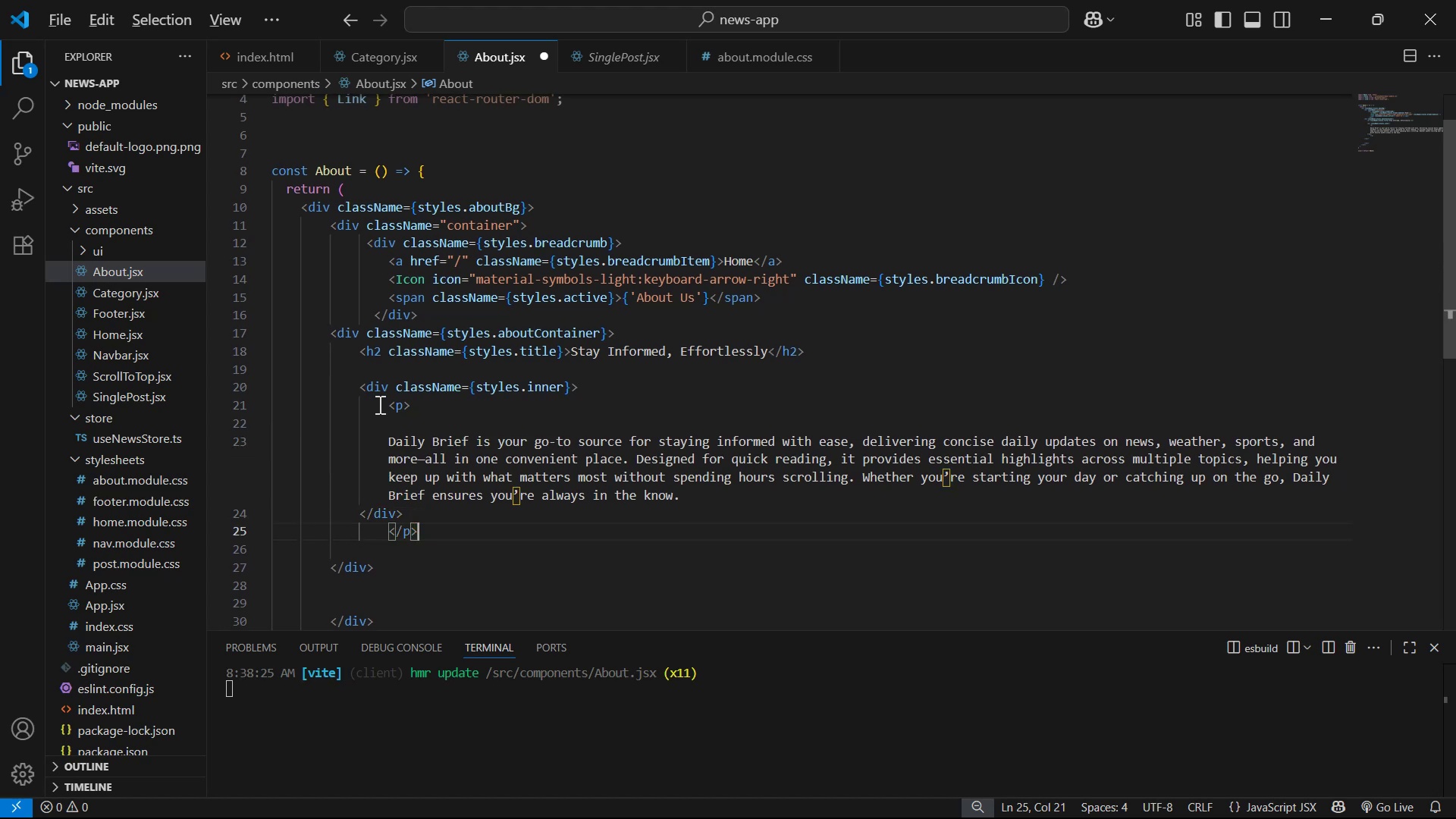 
key(Alt+ArrowUp)
 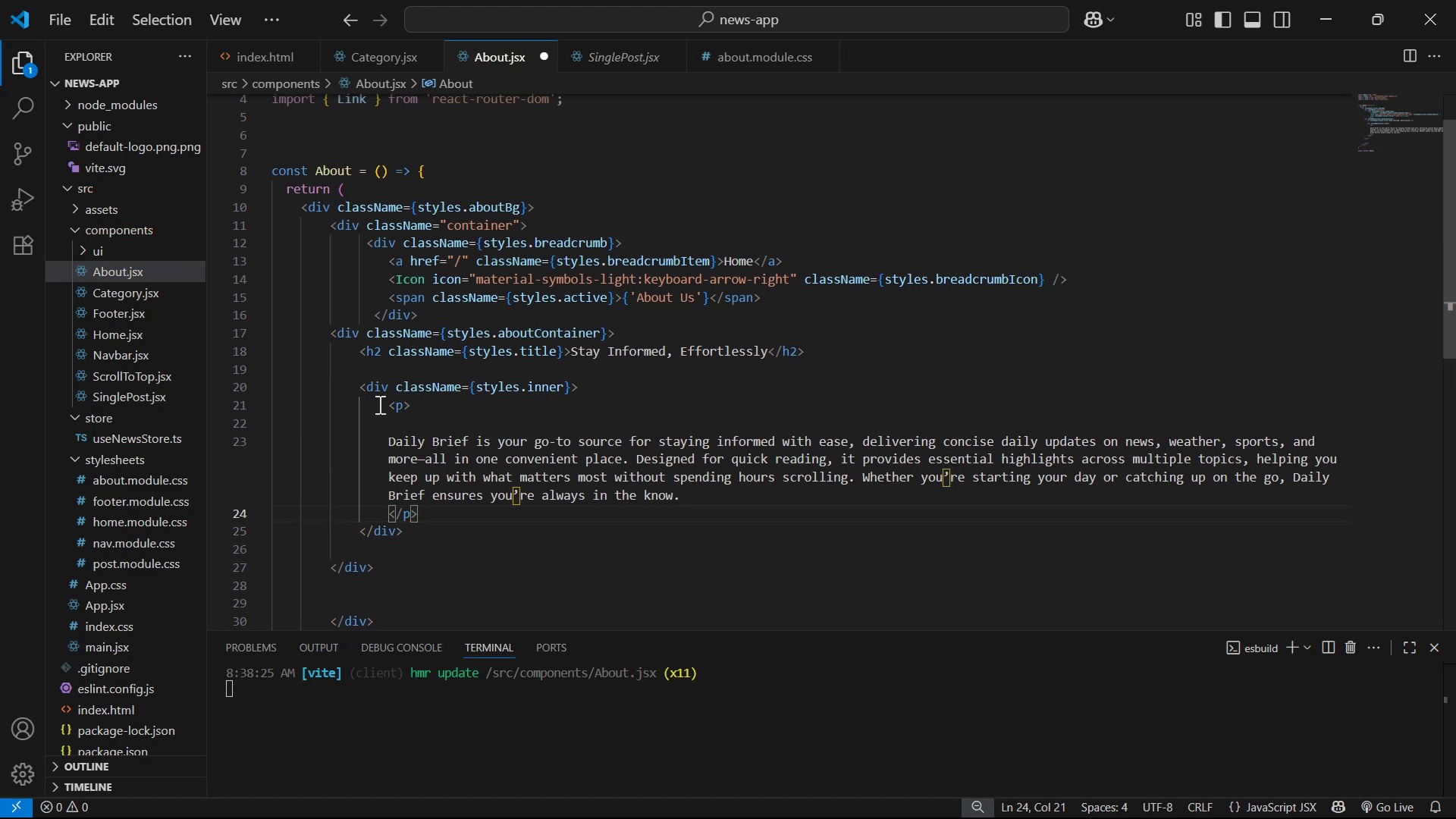 
hold_key(key=ArrowUp, duration=0.32)
 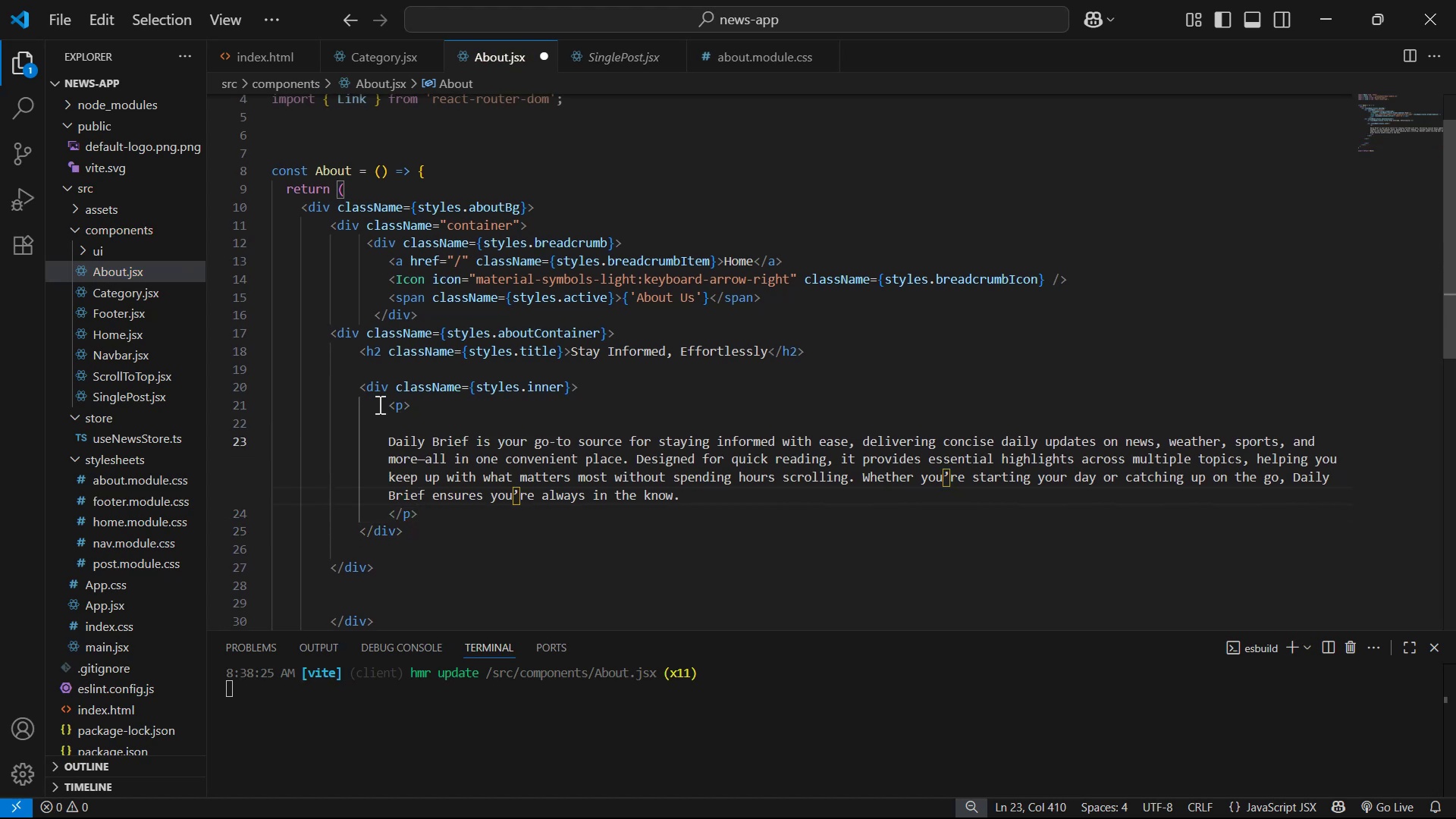 
key(ArrowLeft)
 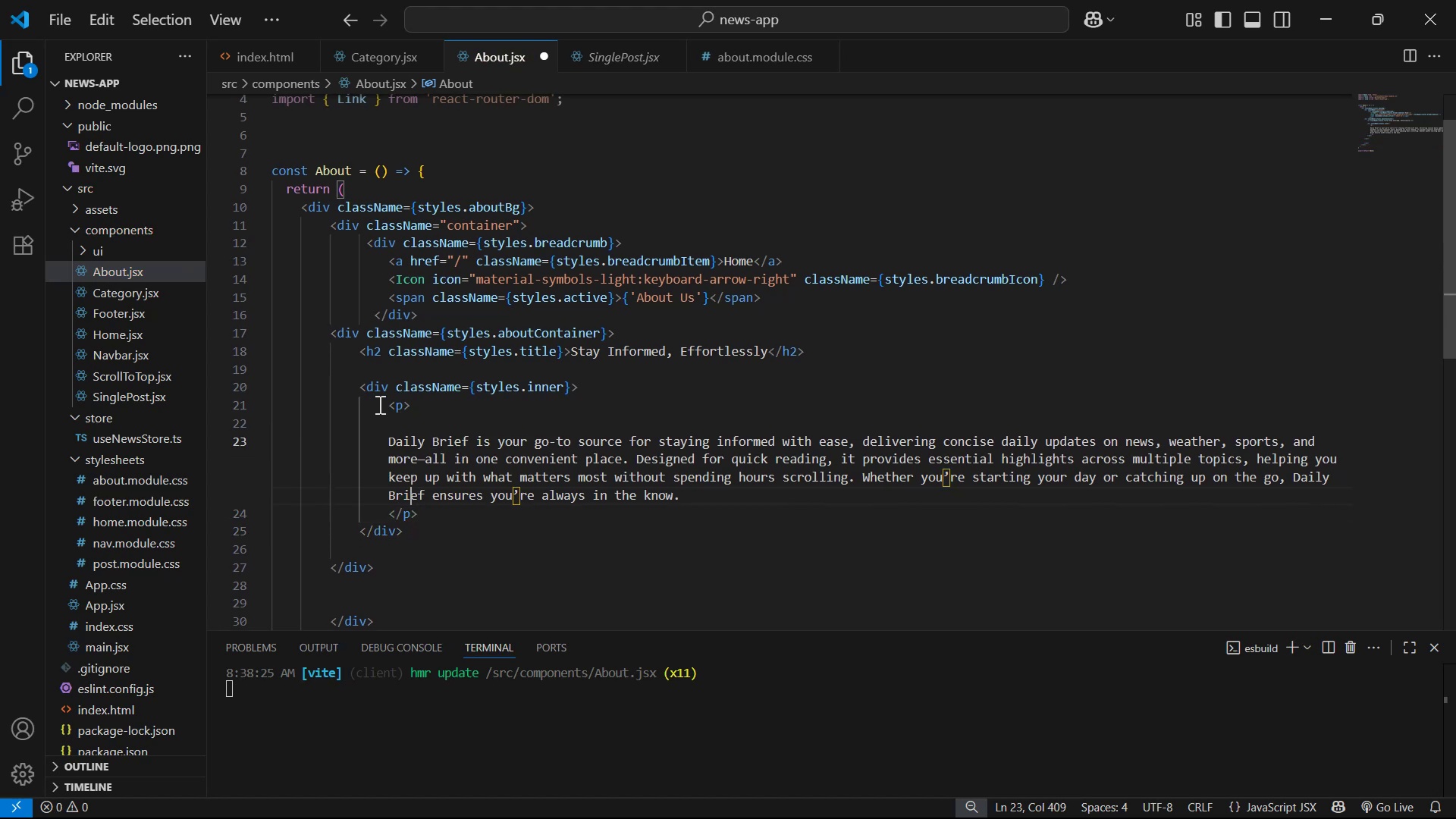 
hold_key(key=ArrowRight, duration=1.38)
 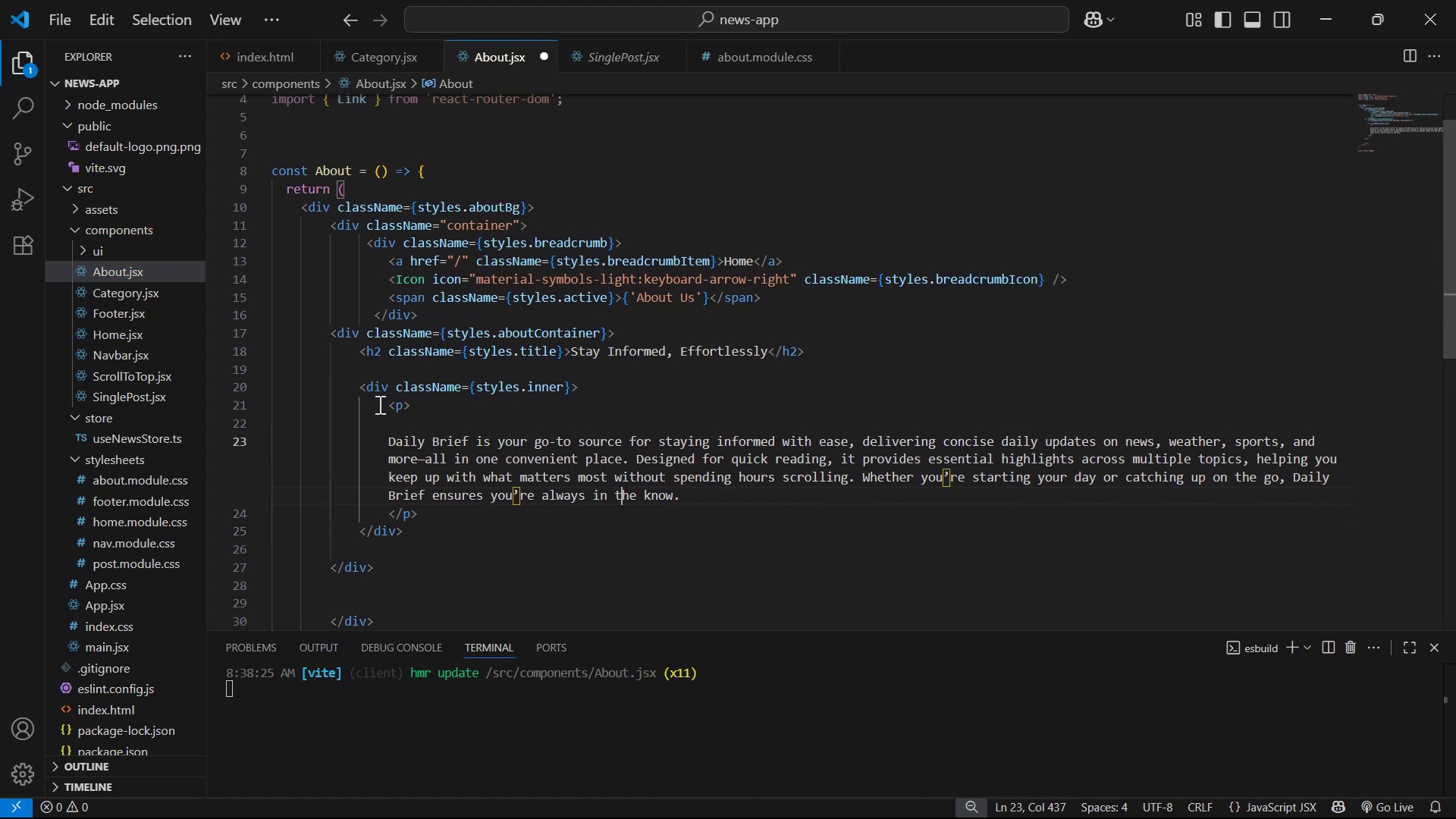 
key(ArrowRight)
 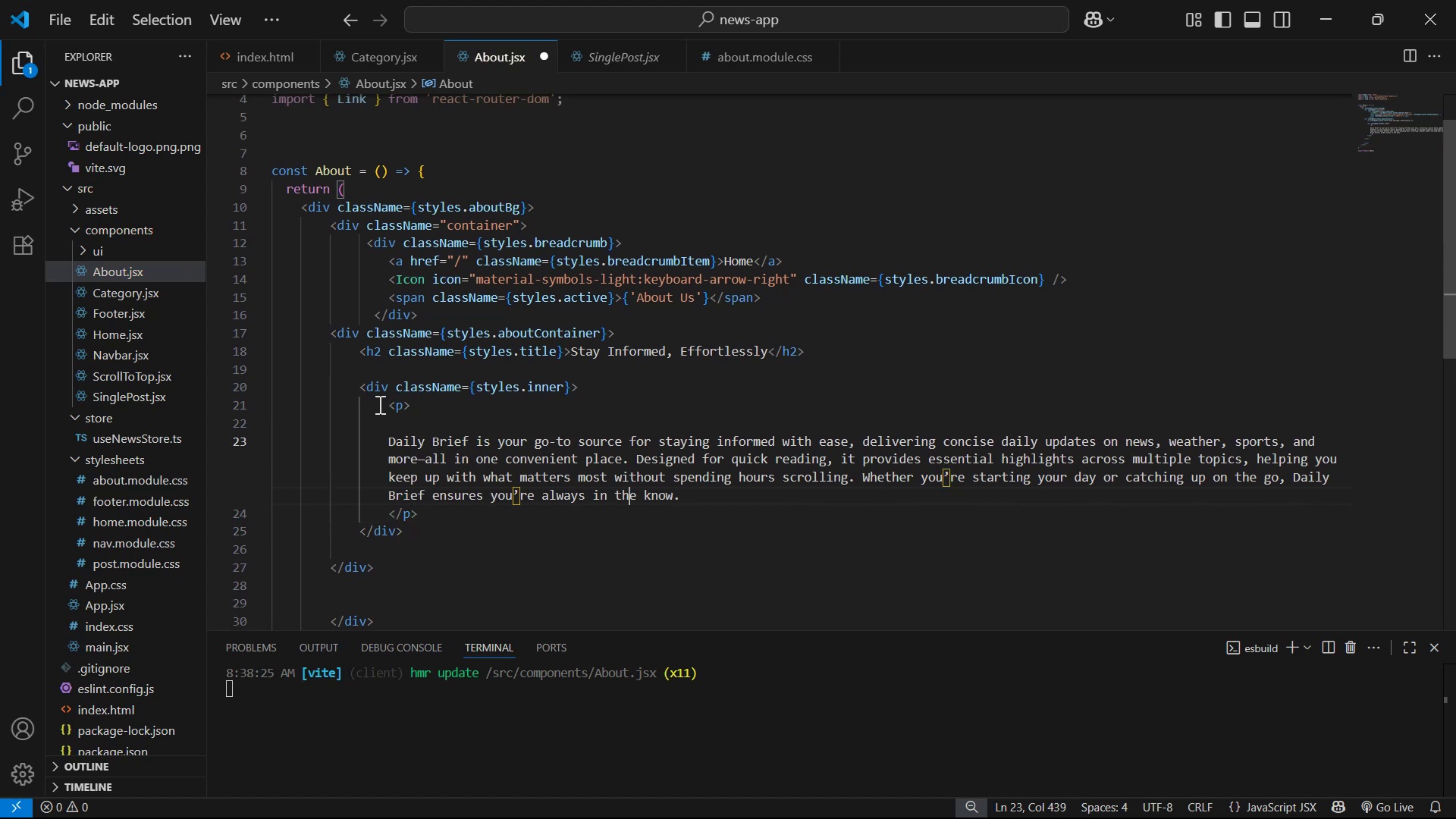 
key(ArrowRight)
 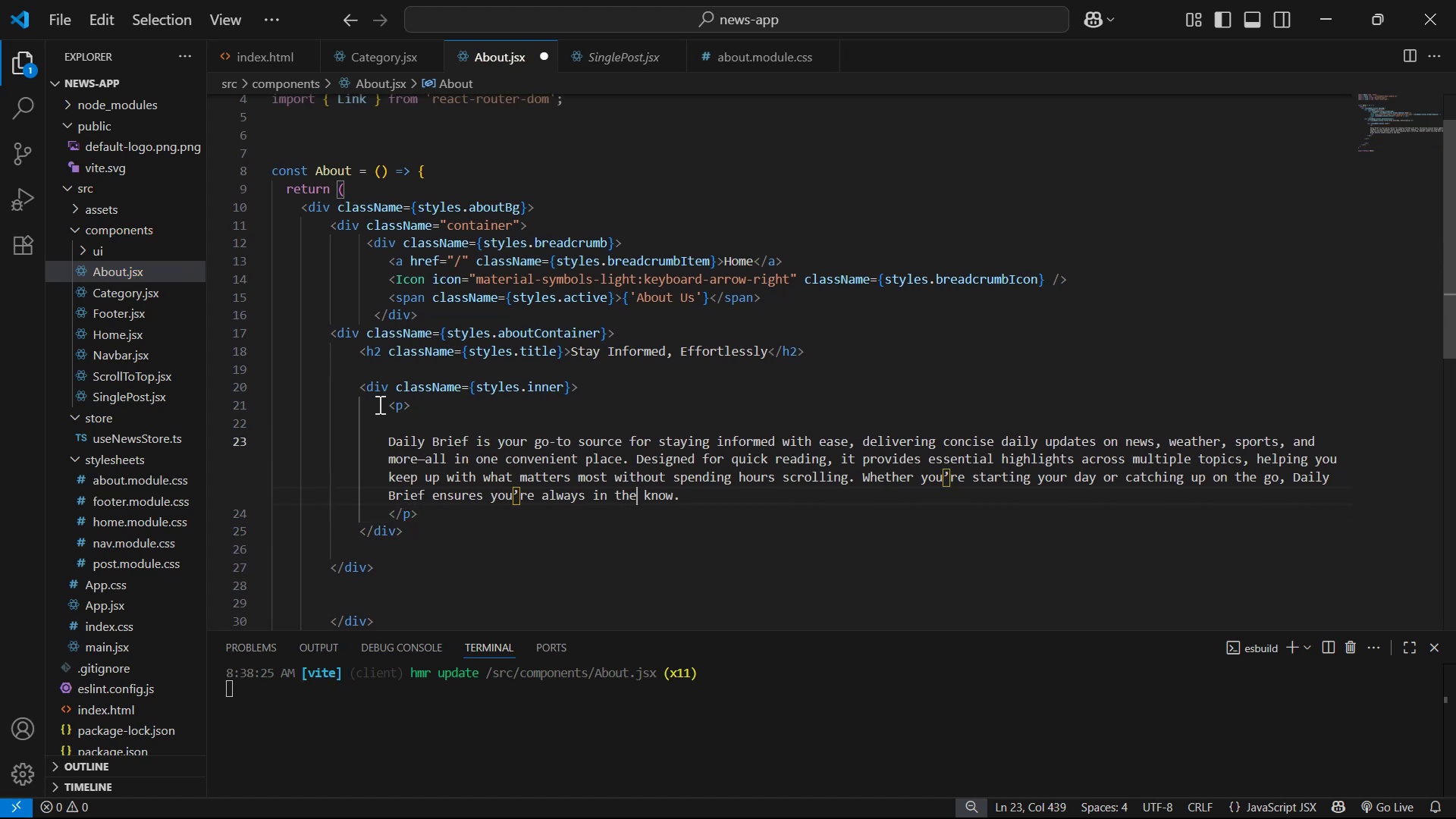 
key(ArrowRight)
 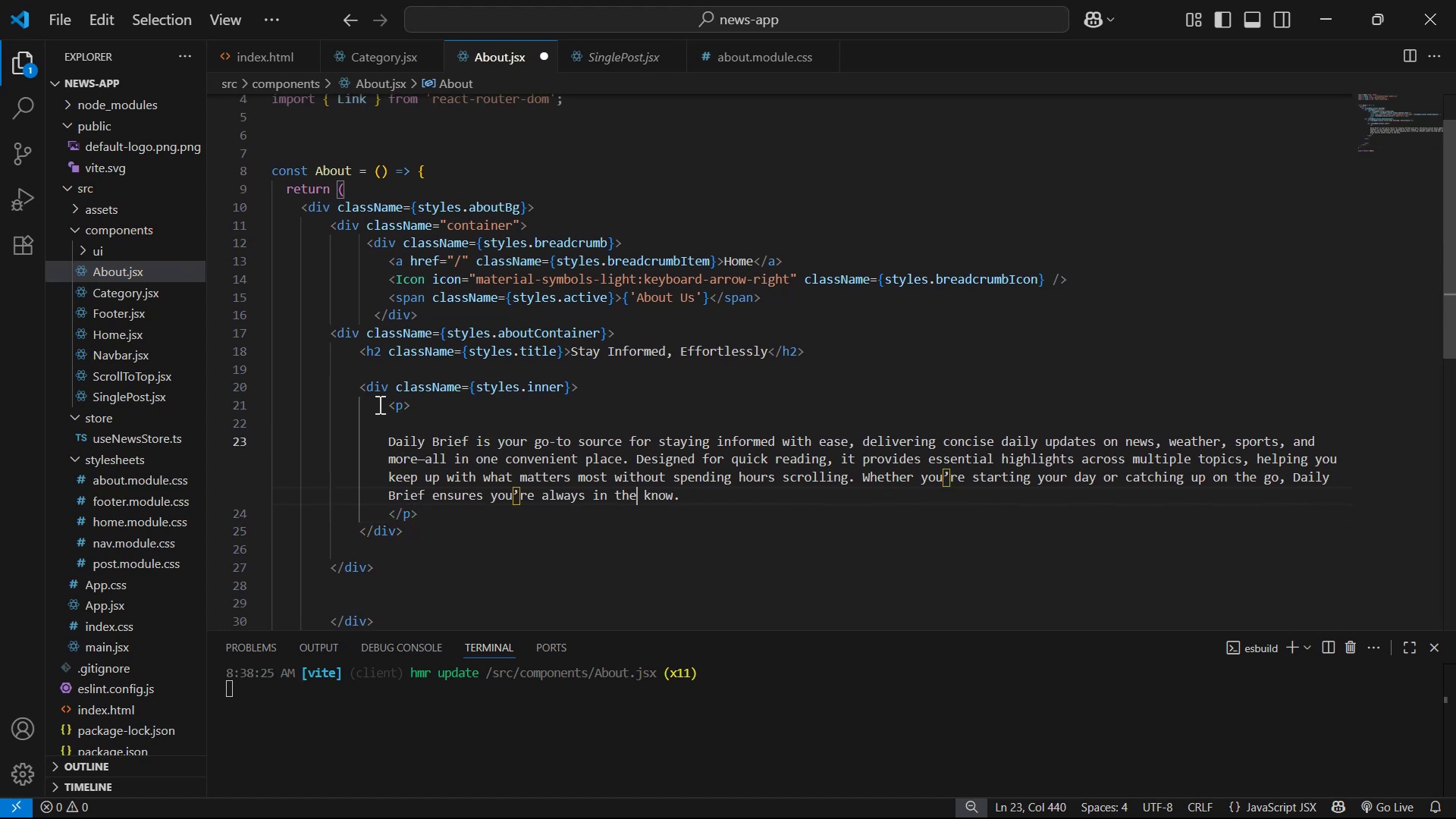 
key(ArrowRight)
 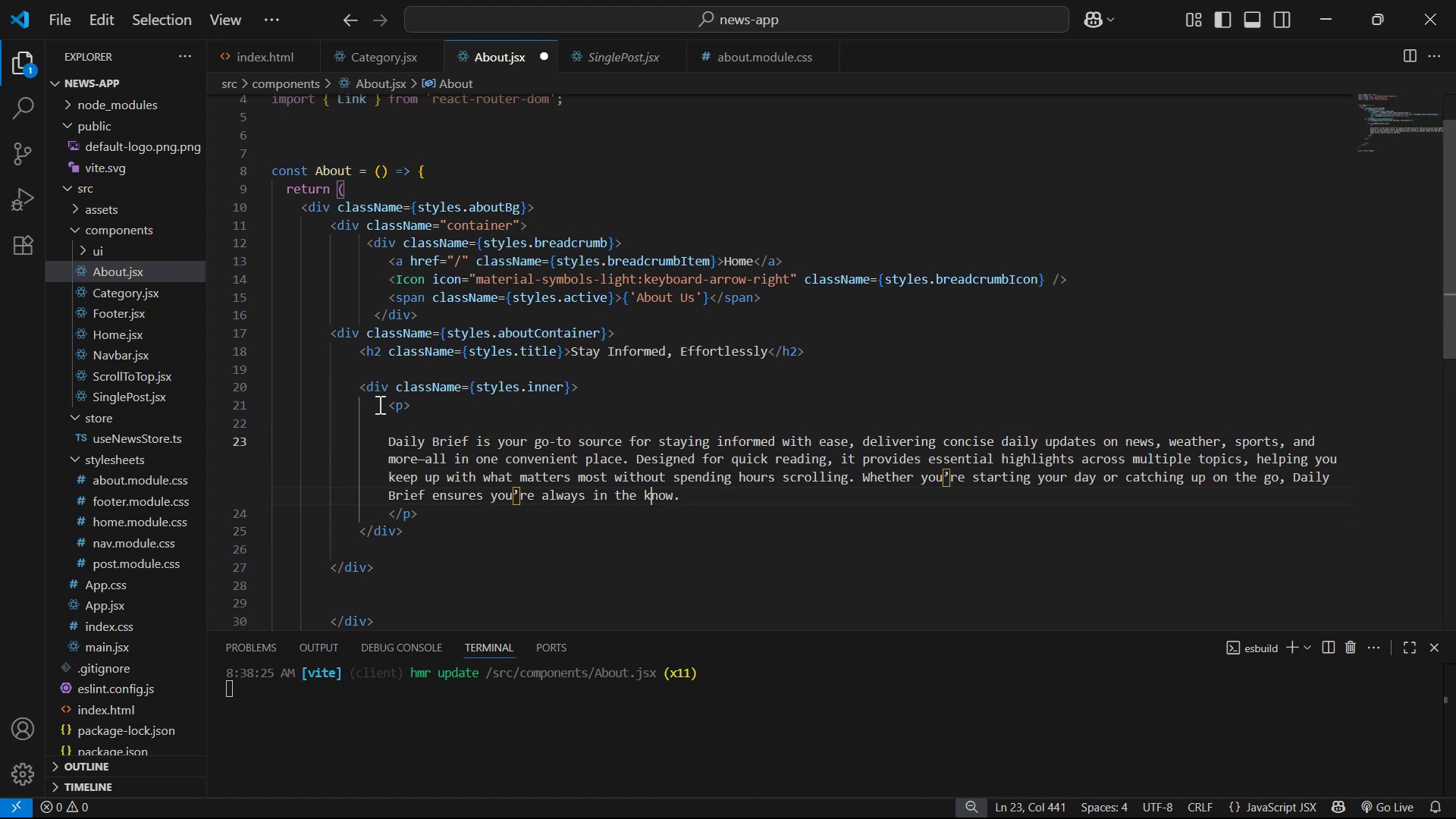 
key(ArrowRight)
 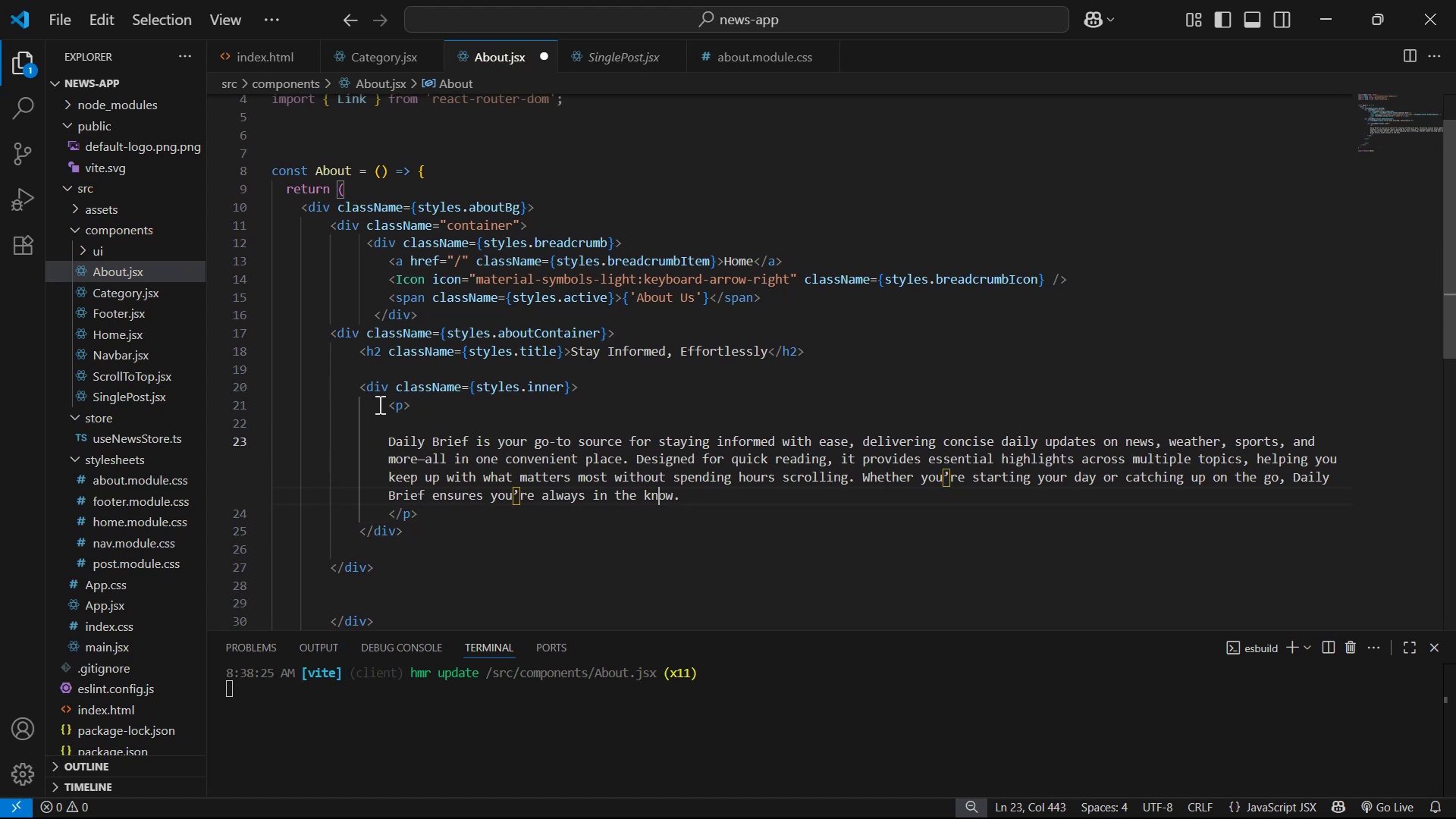 
key(ArrowRight)
 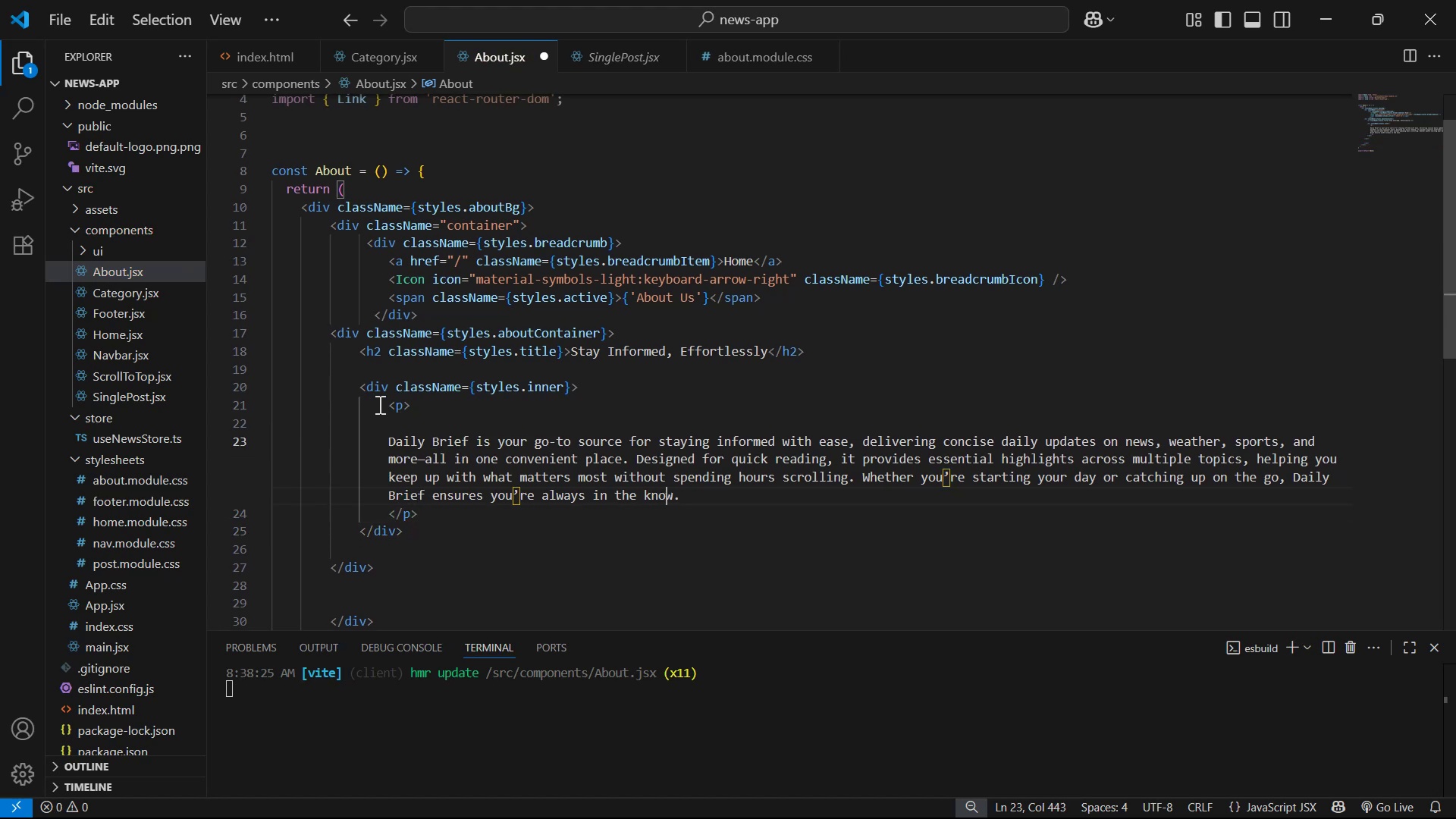 
key(ArrowRight)
 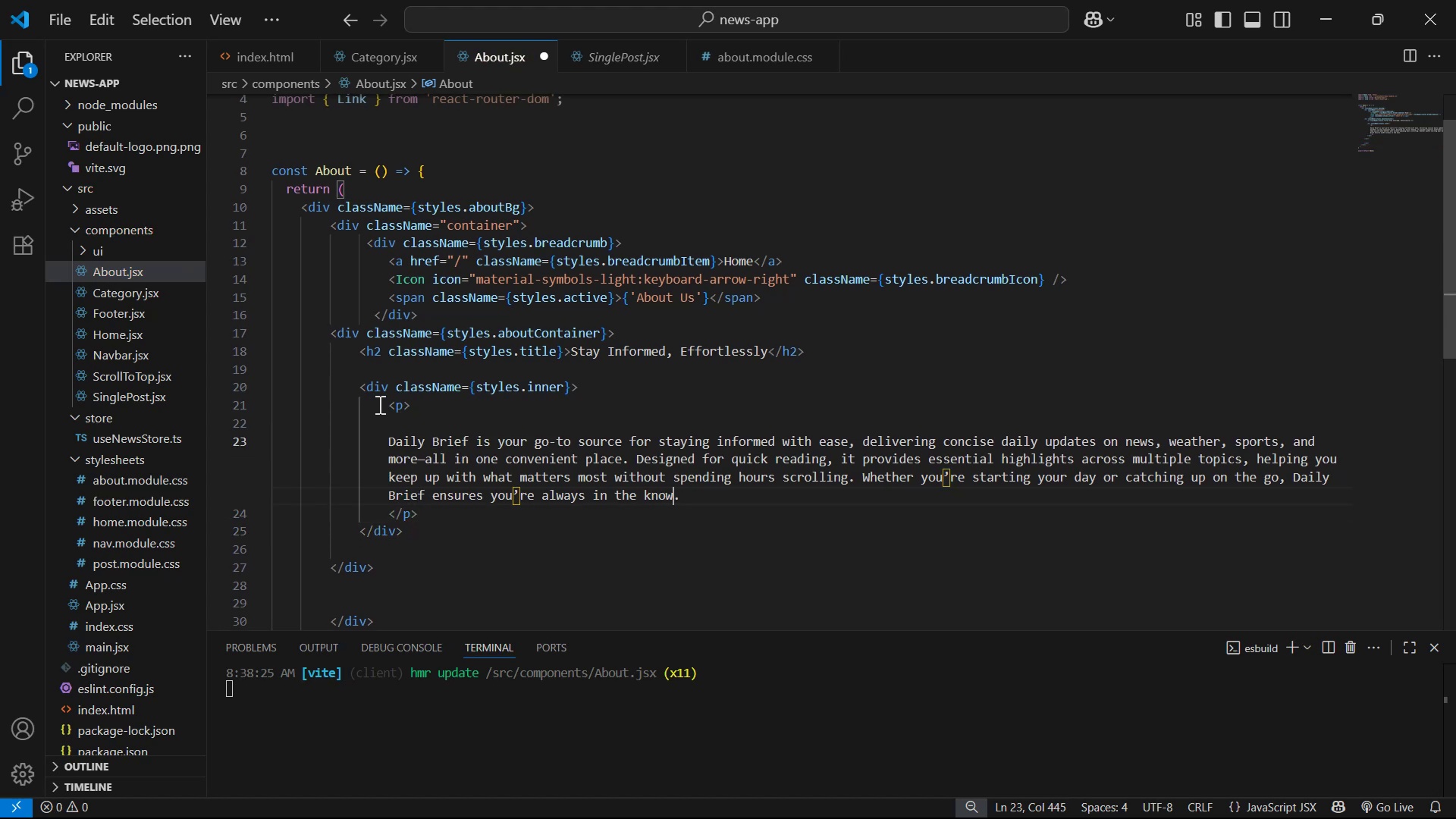 
key(ArrowRight)
 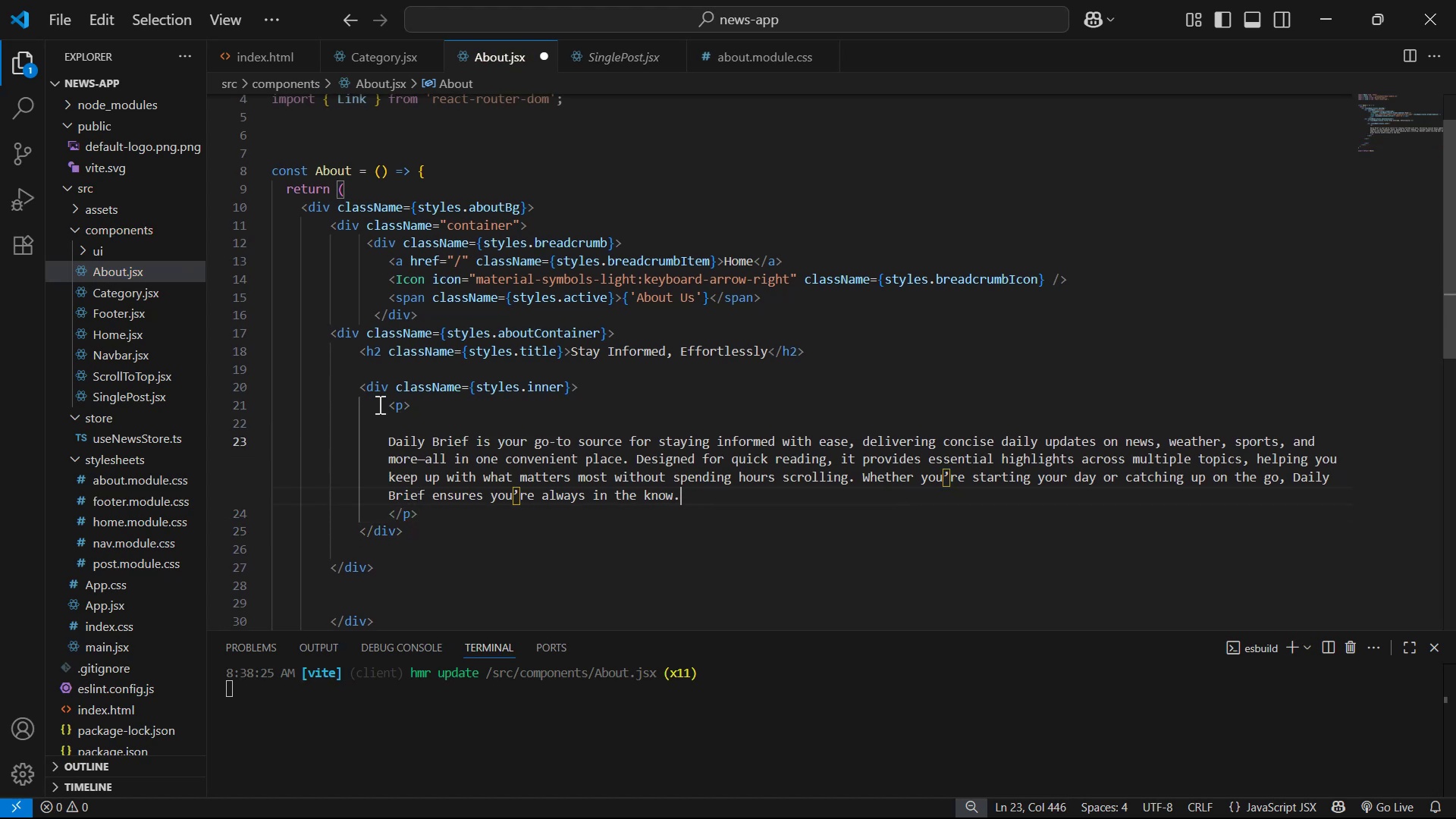 
key(Enter)
 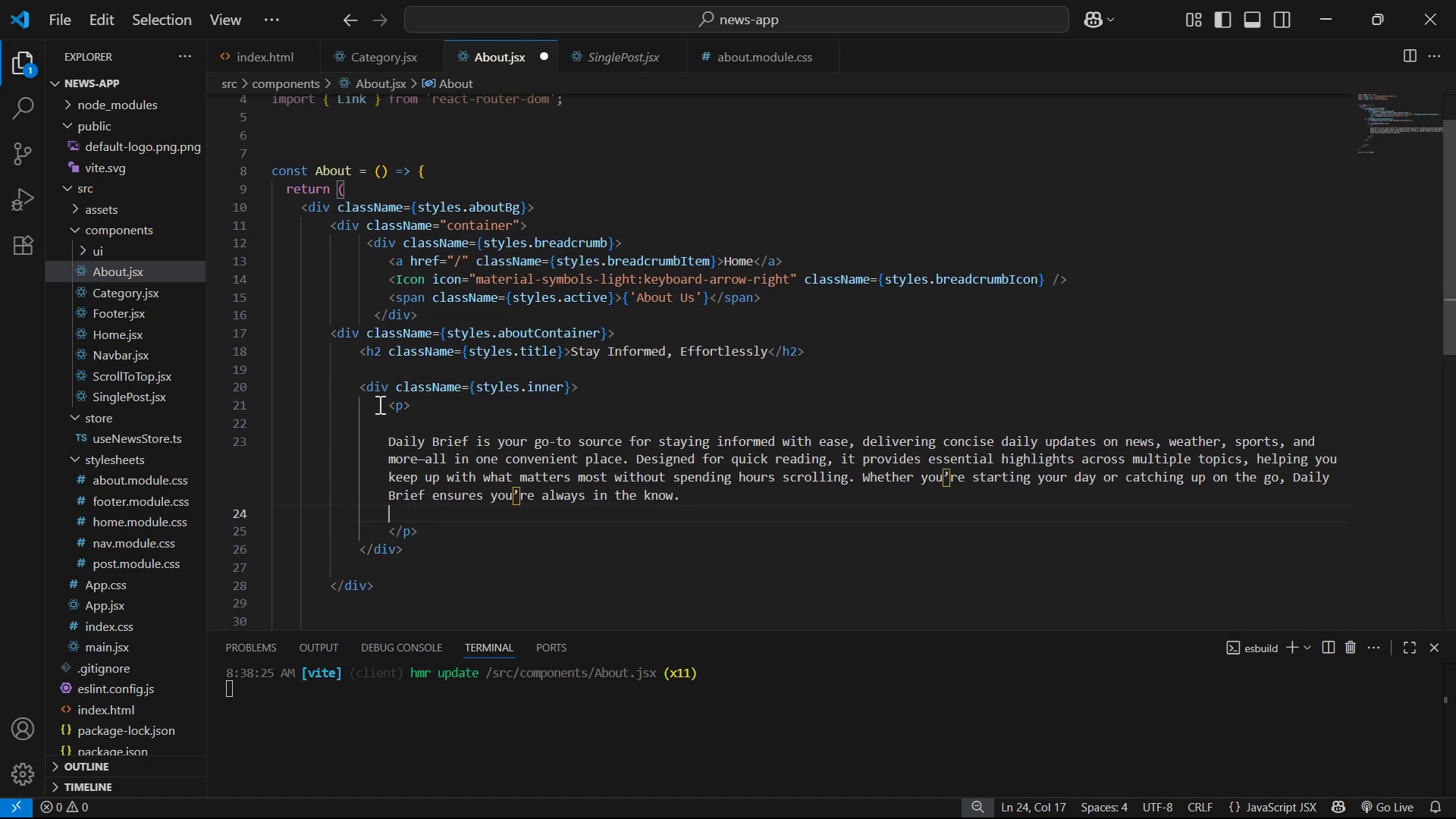 
key(ArrowDown)
 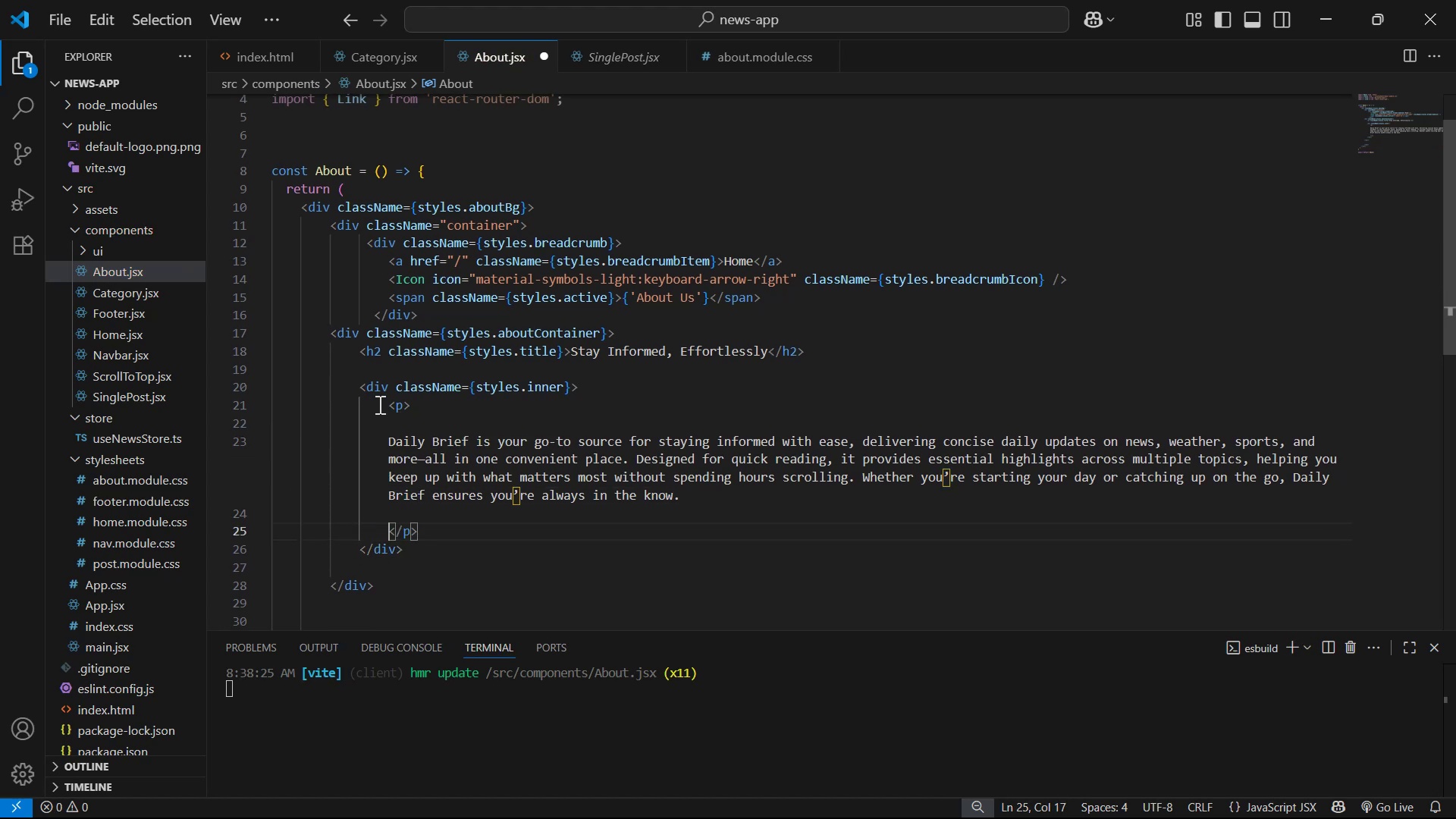 
hold_key(key=ArrowUp, duration=0.69)
 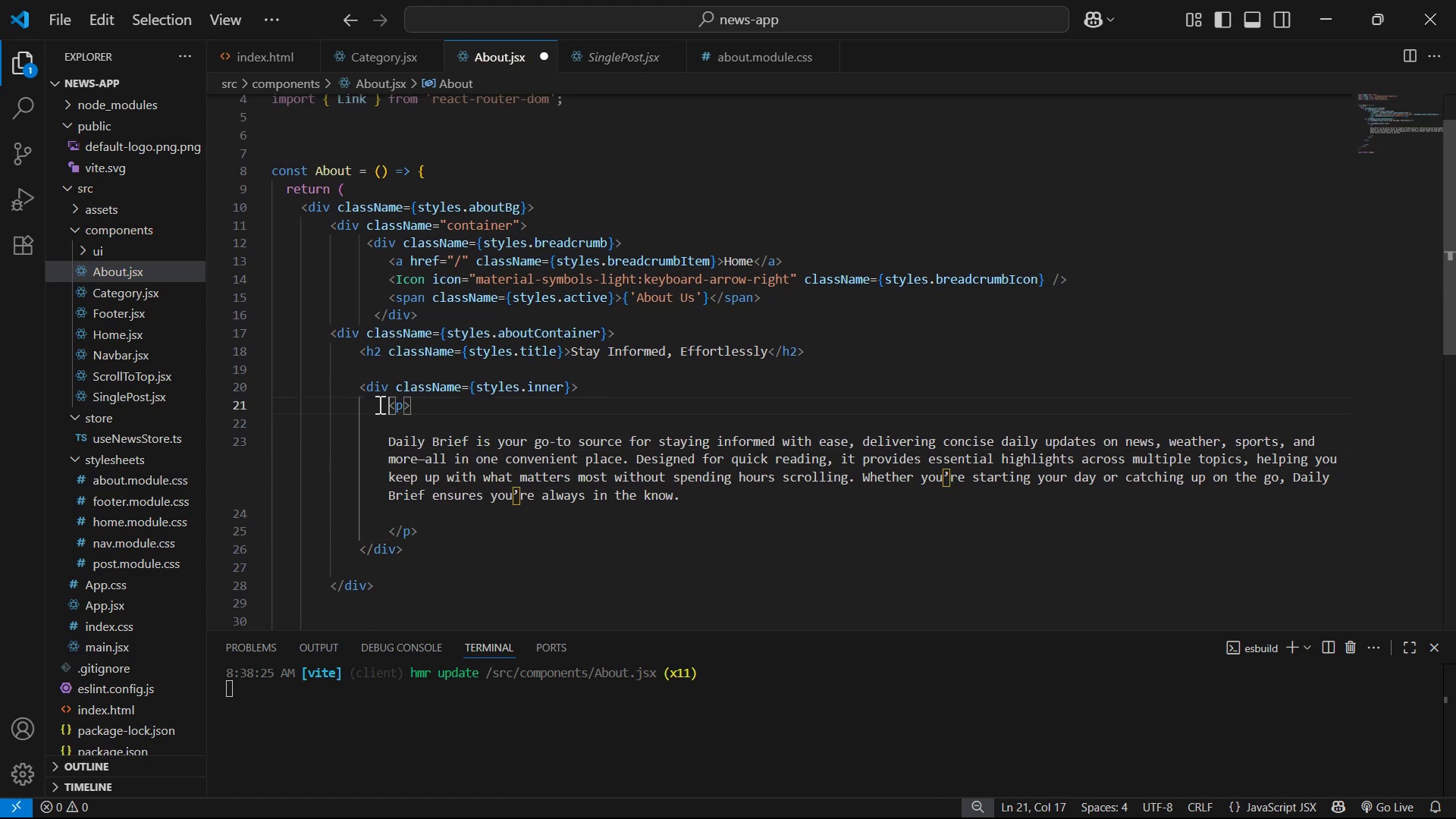 
key(ArrowUp)
 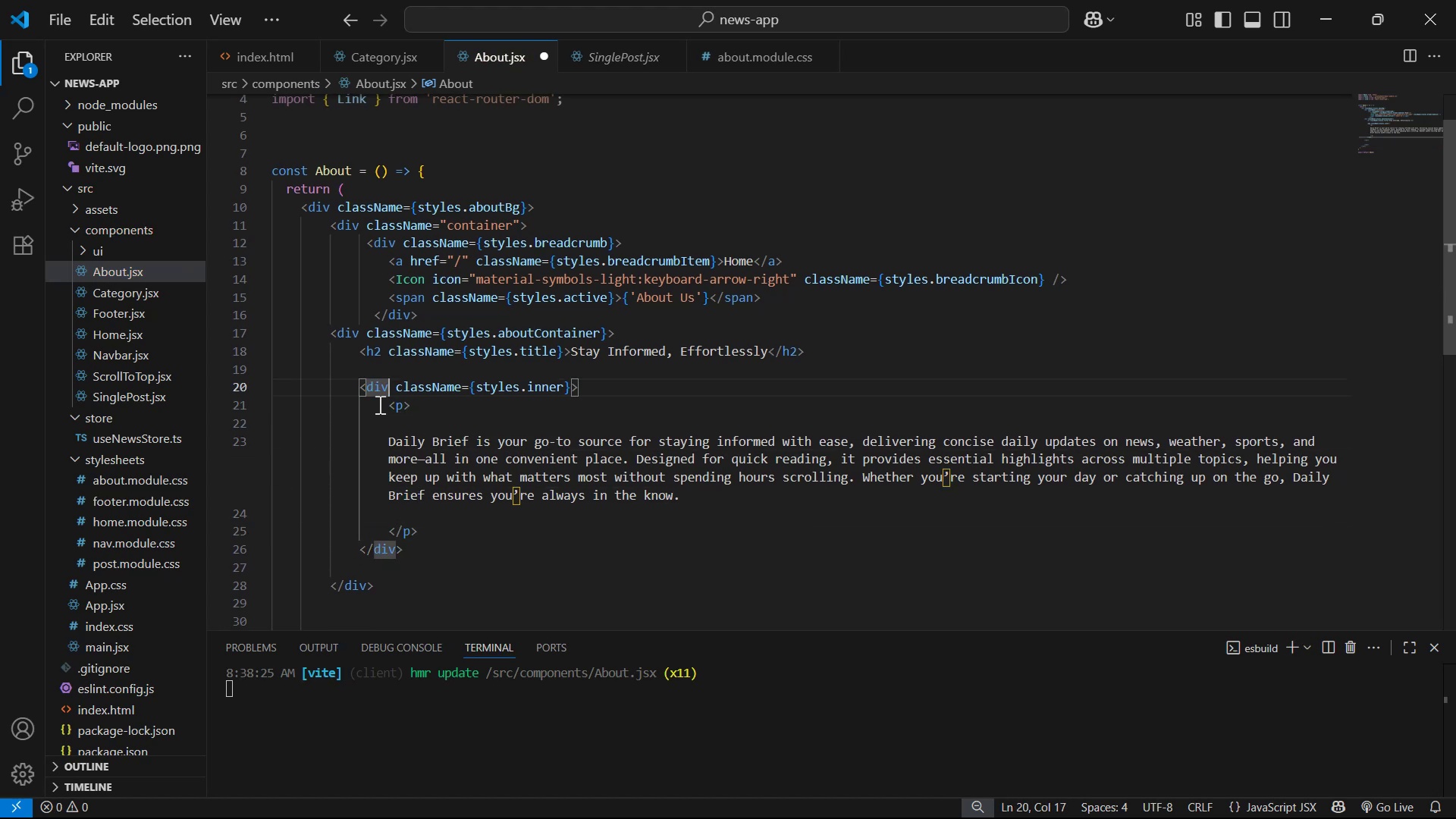 
key(ArrowRight)
 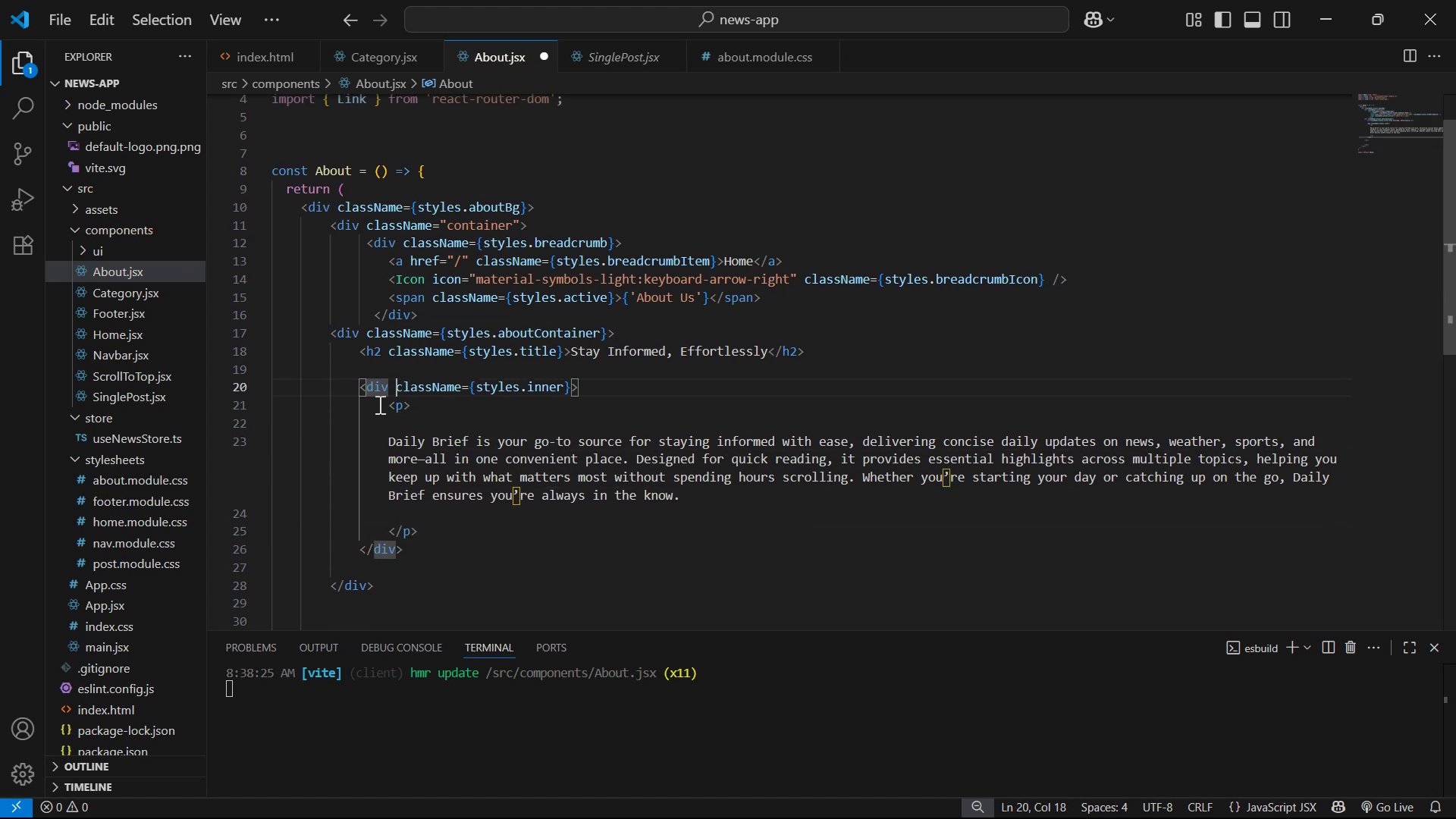 
key(ArrowDown)
 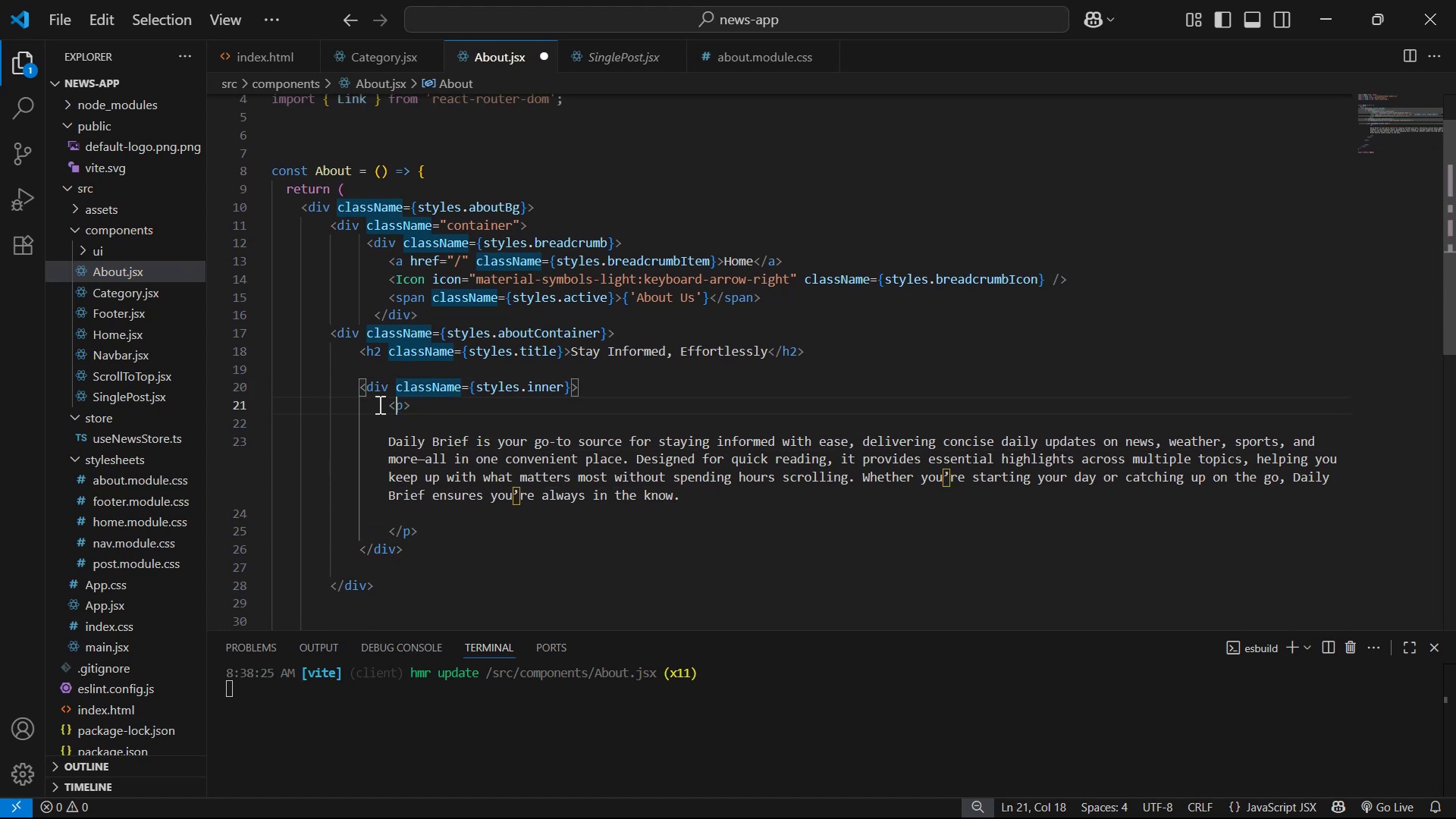 
key(ArrowRight)
 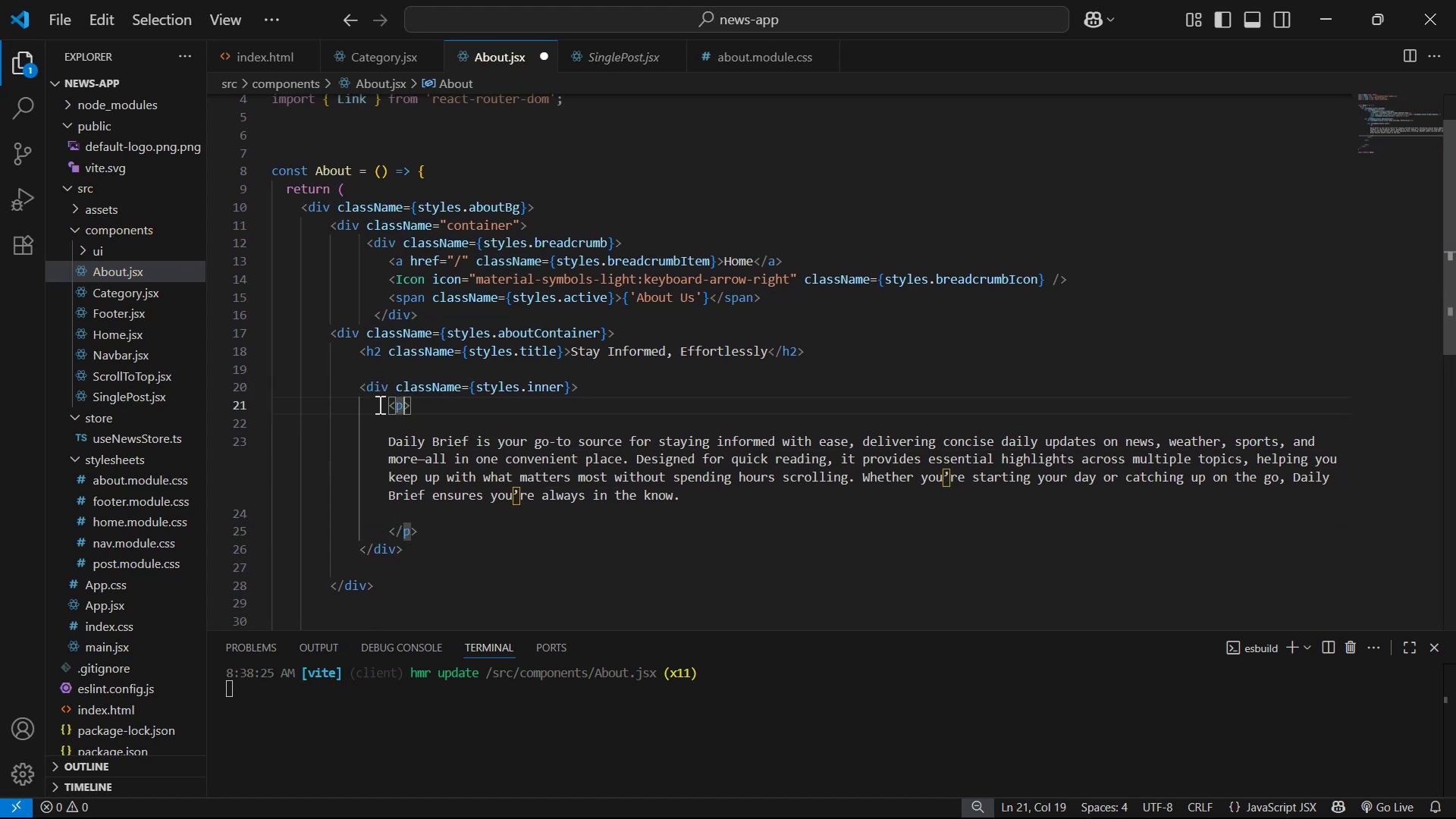 
type( cla)
 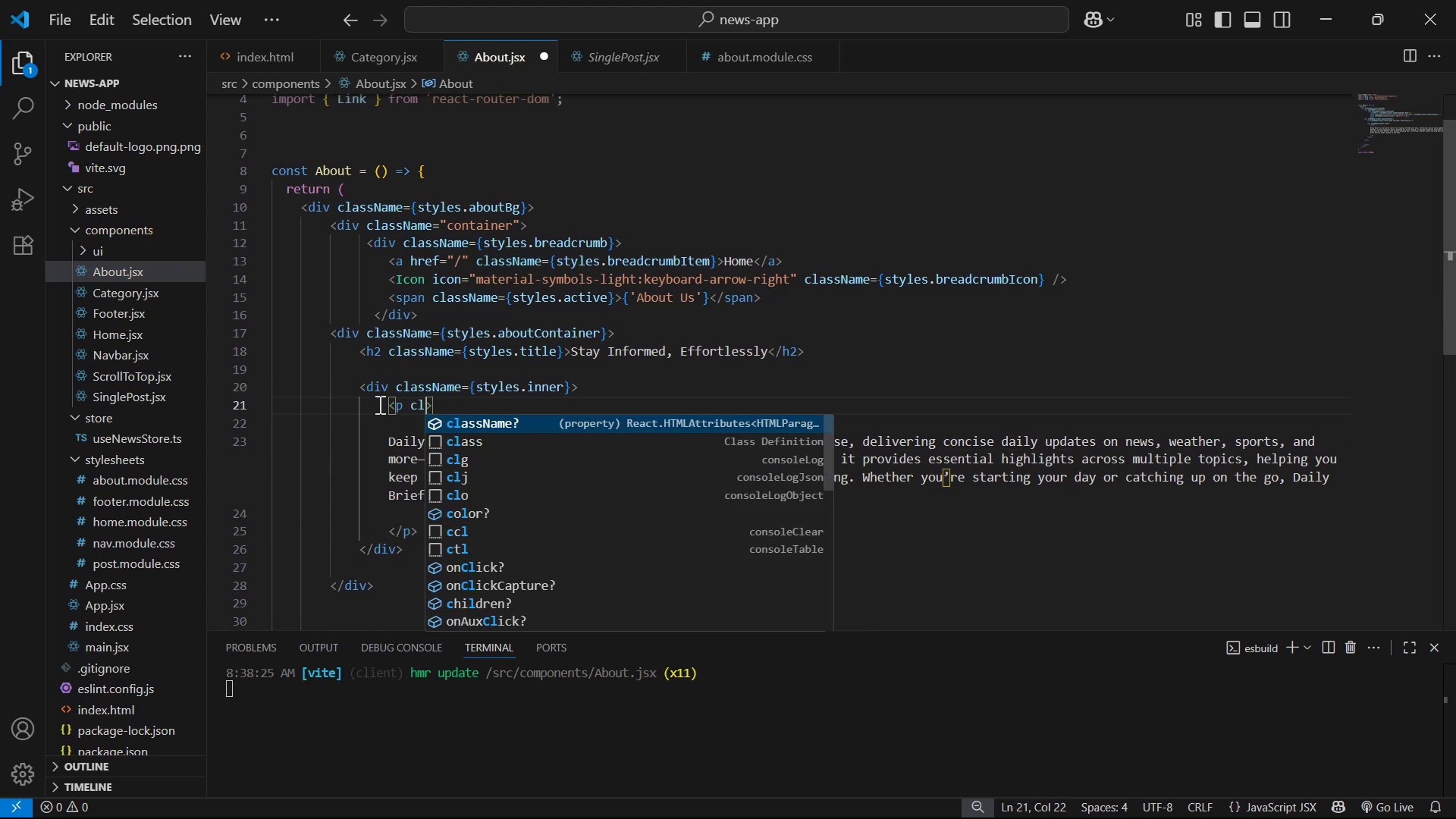 
key(Enter)
 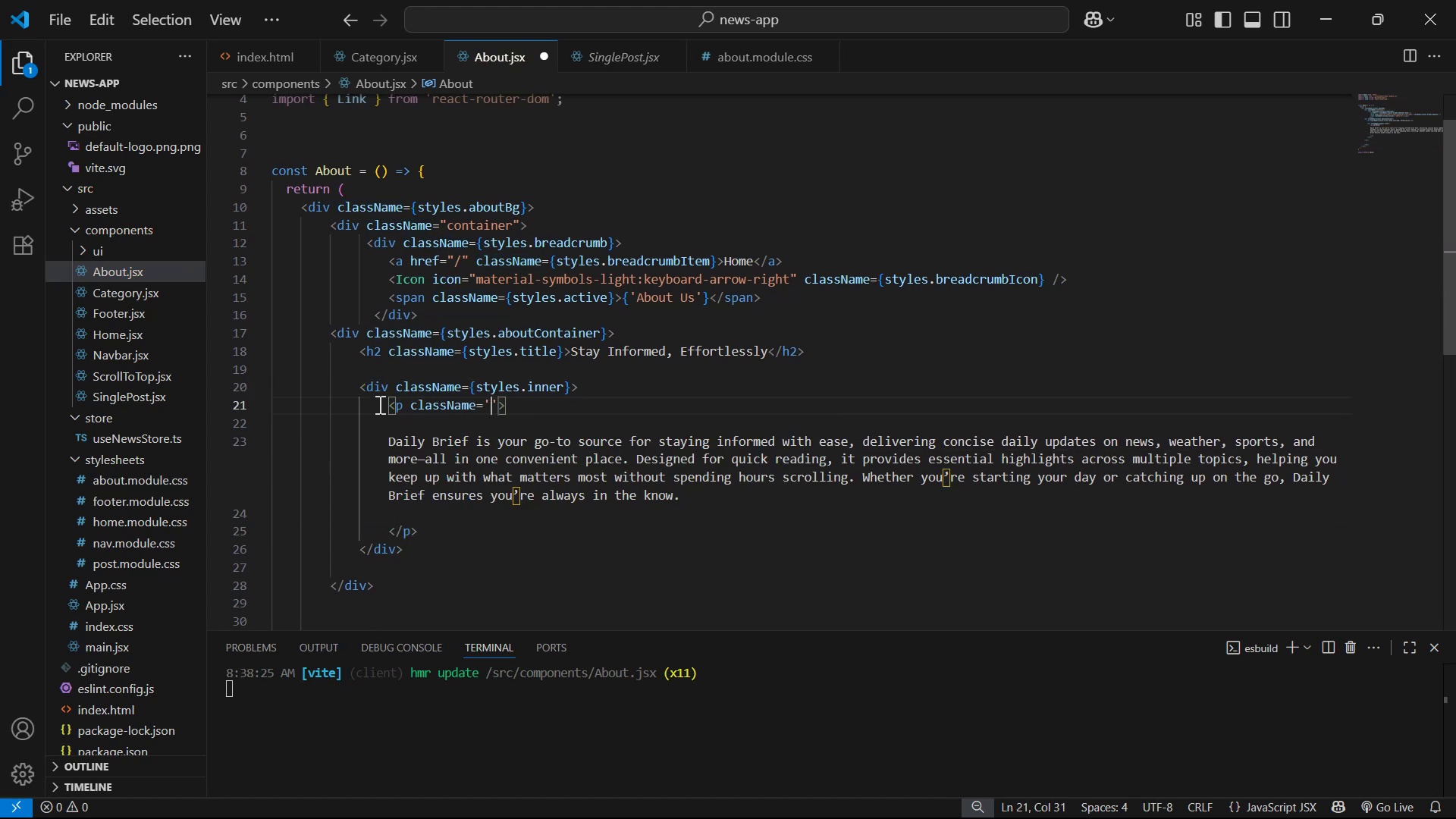 
key(ArrowRight)
 